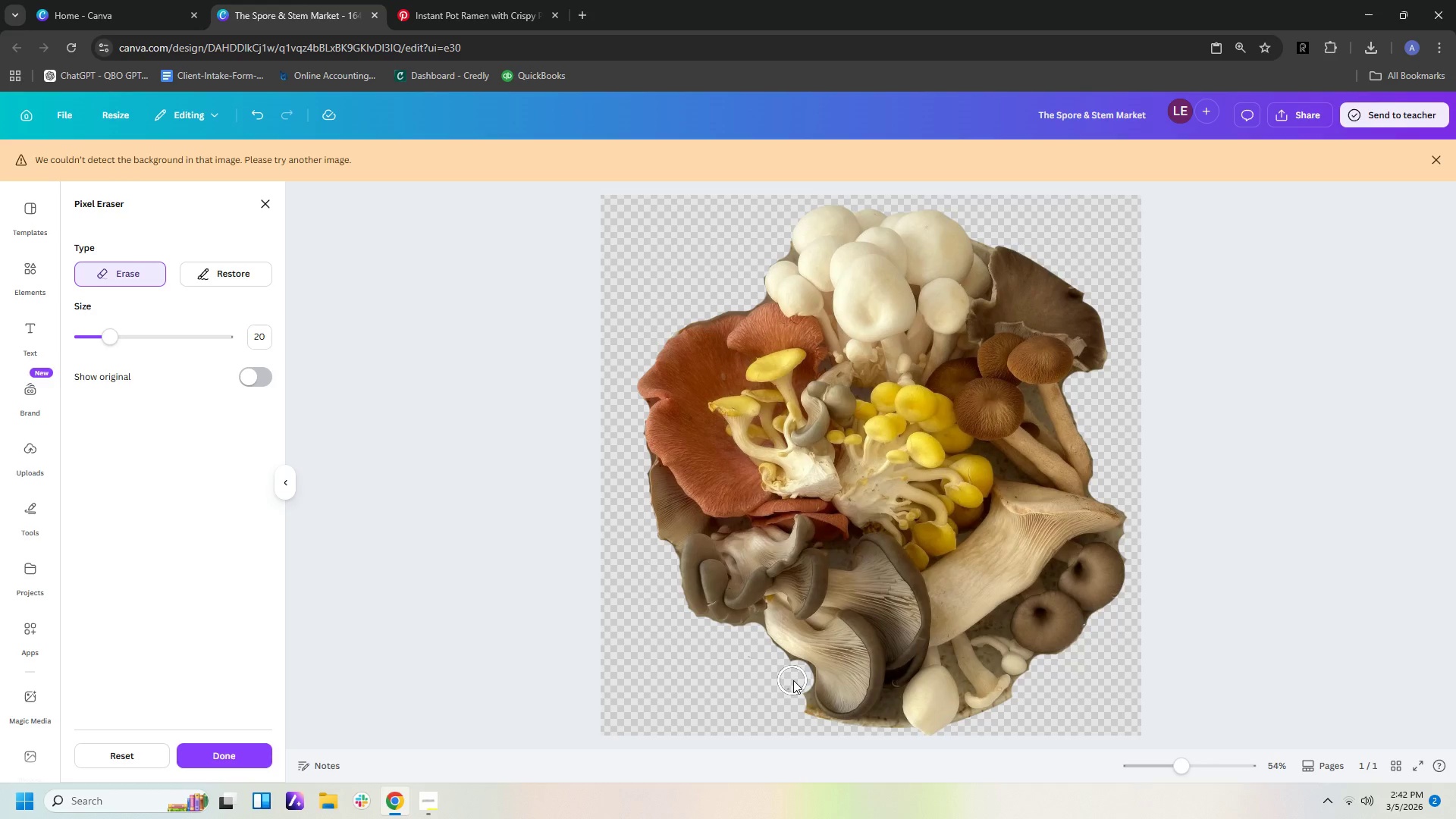 
left_click([788, 670])
 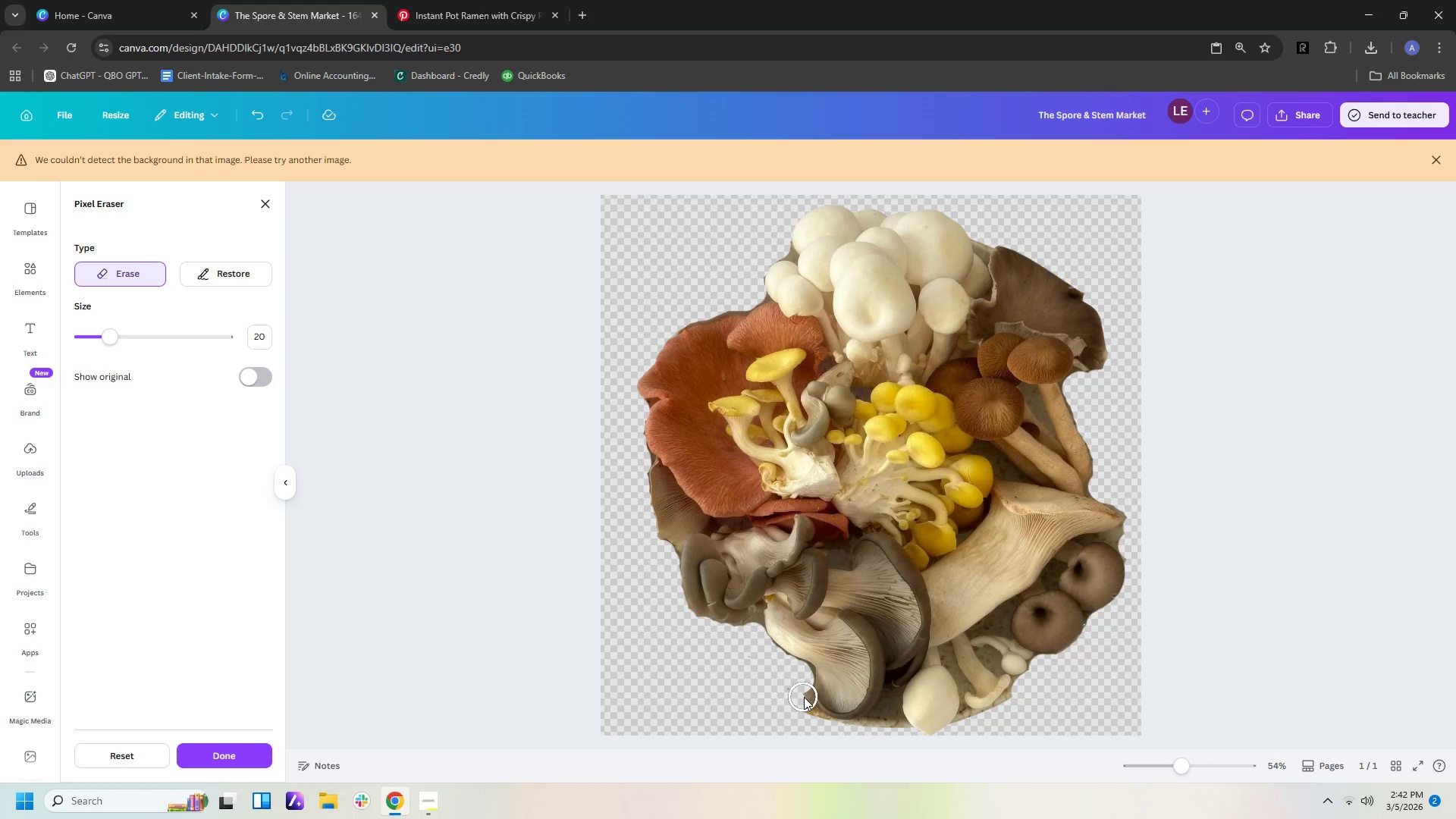 
left_click([801, 695])
 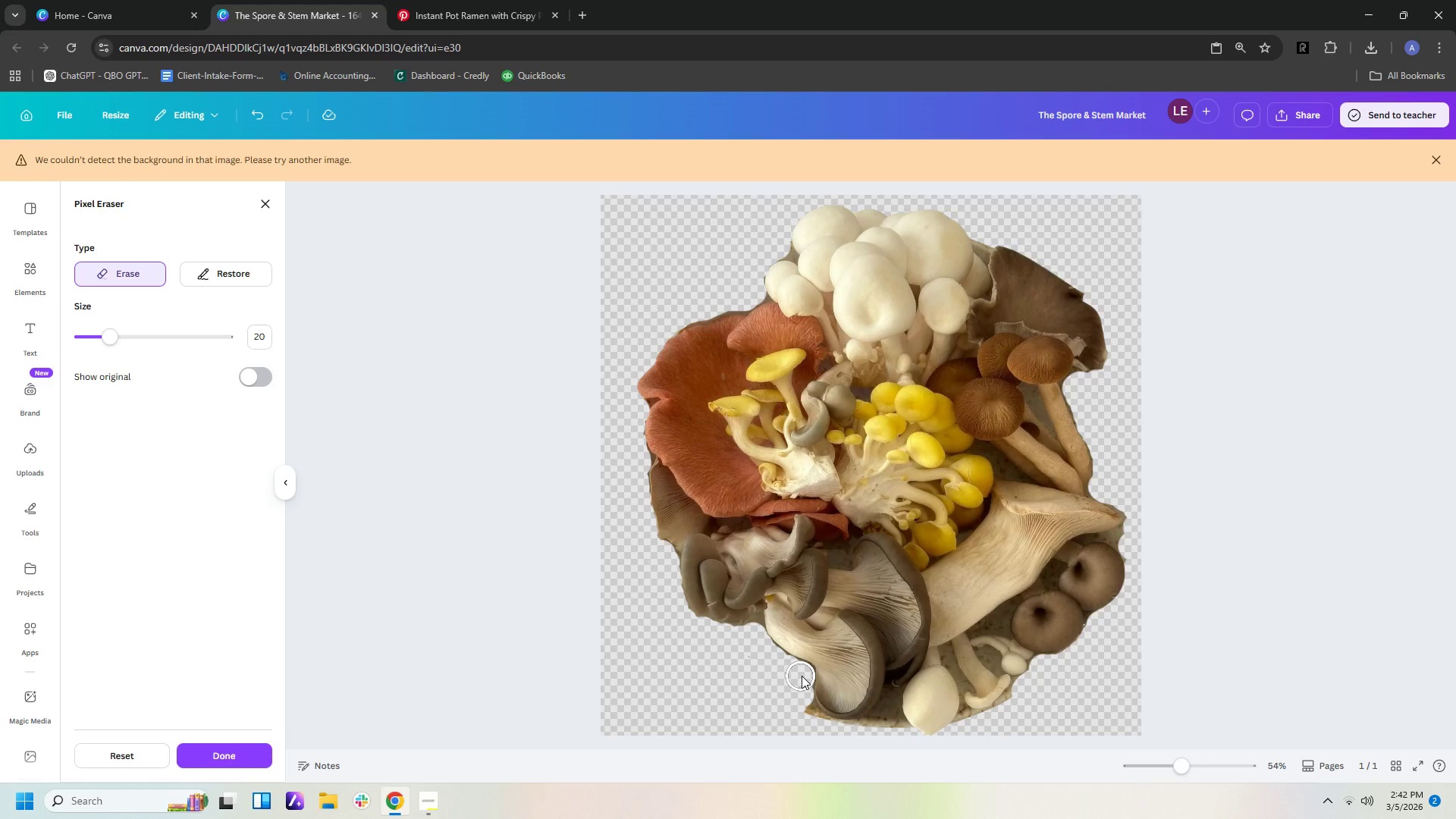 
left_click([802, 676])
 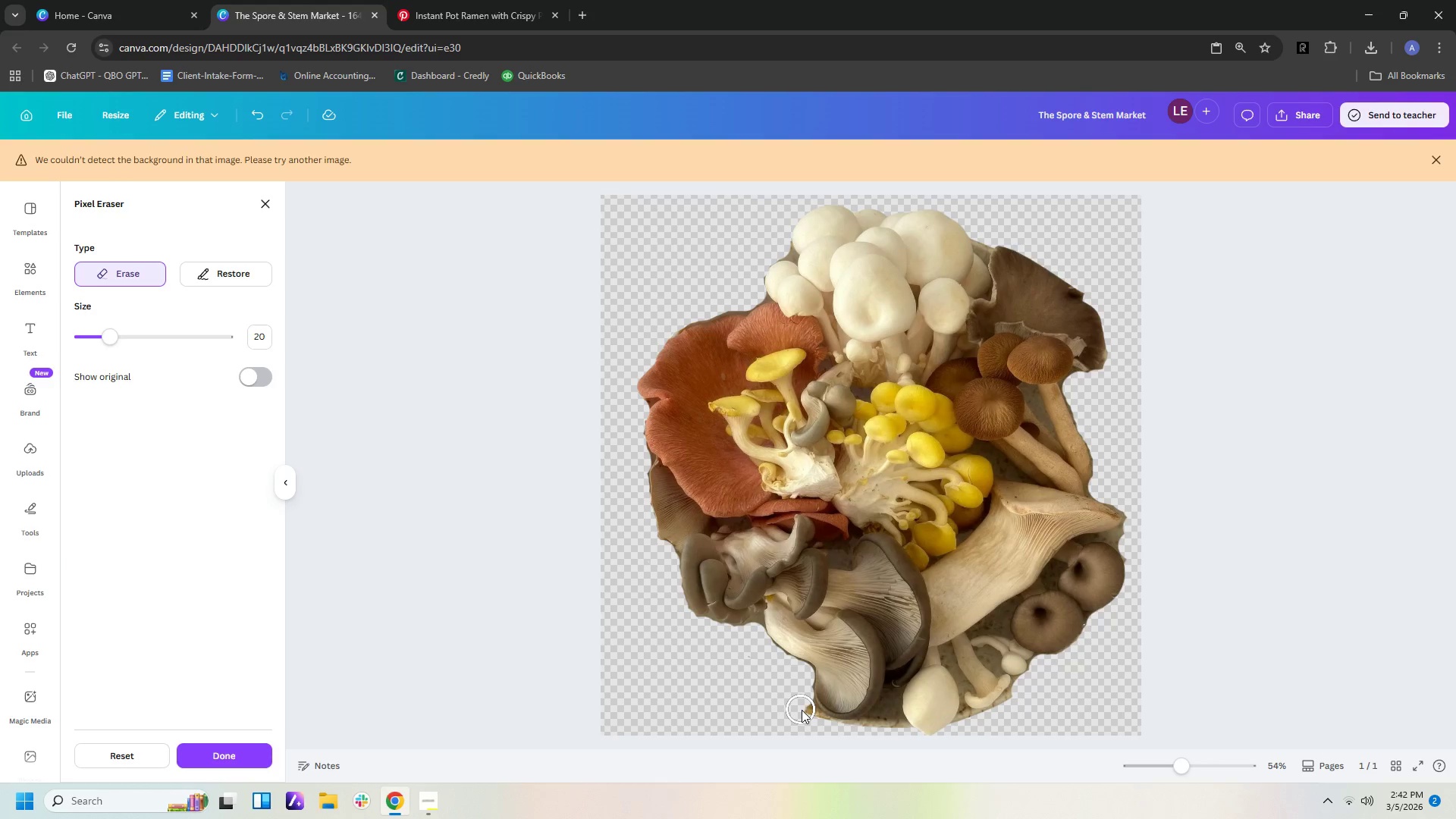 
left_click([802, 710])
 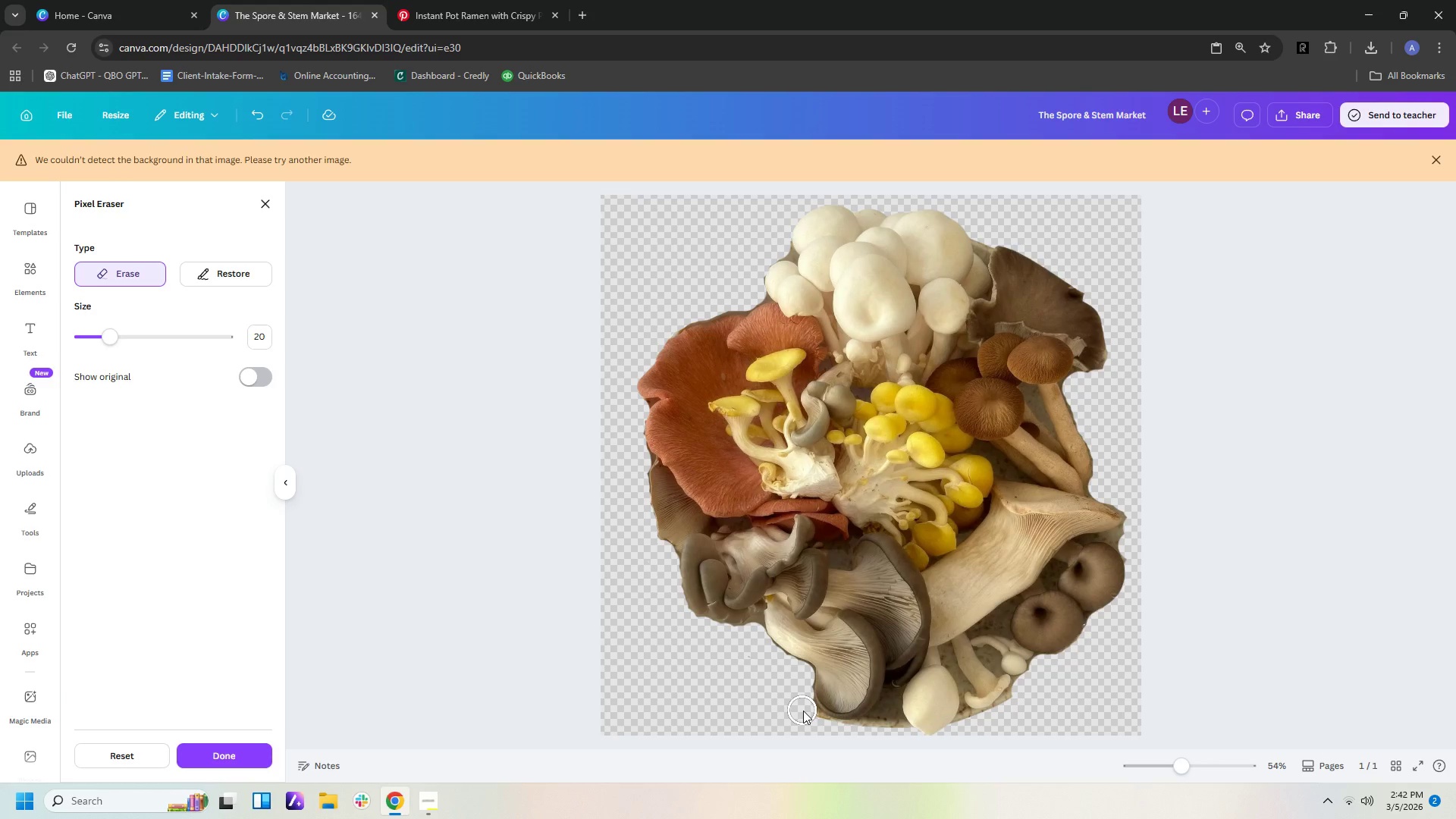 
left_click([803, 711])
 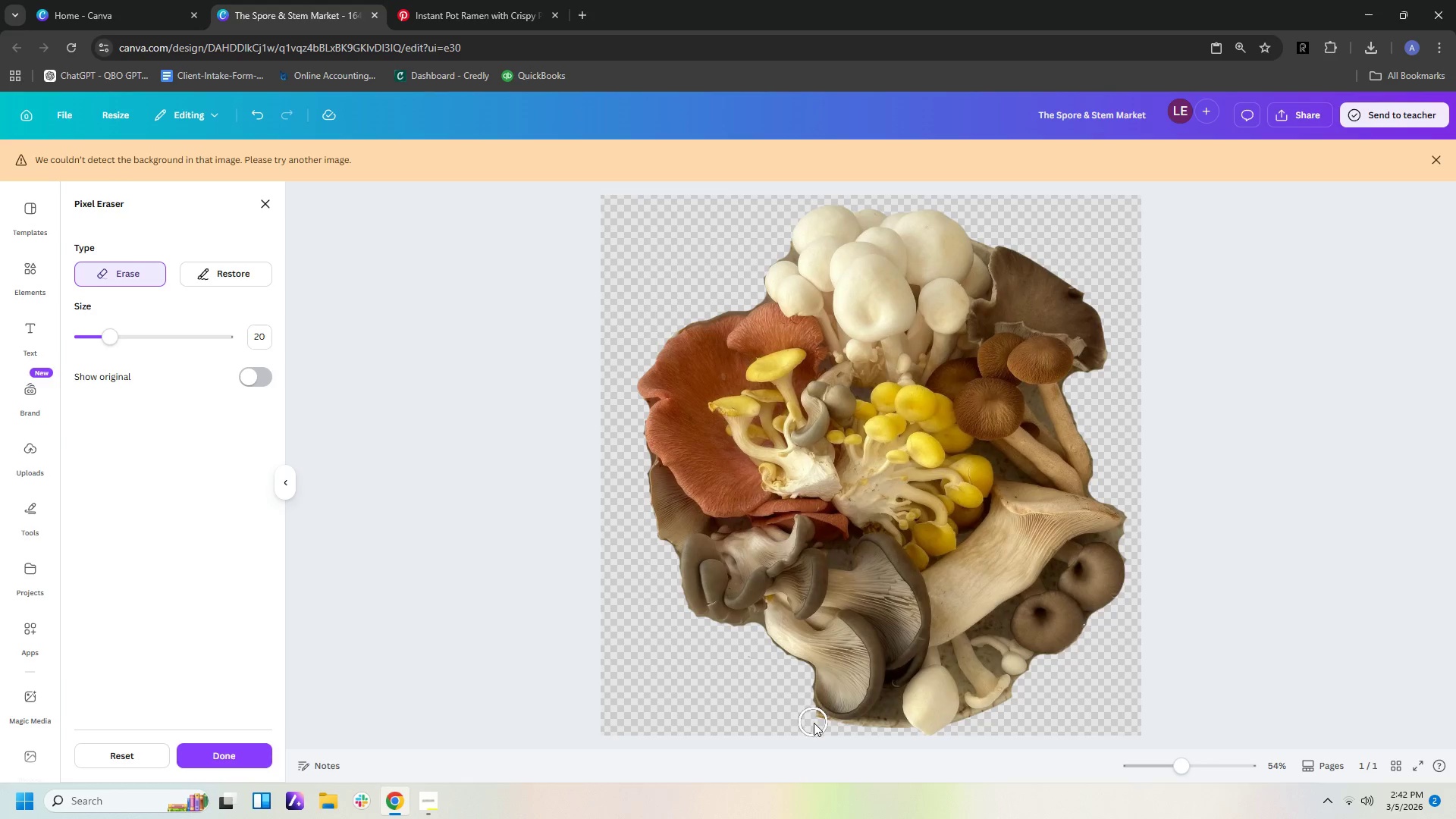 
left_click([813, 724])
 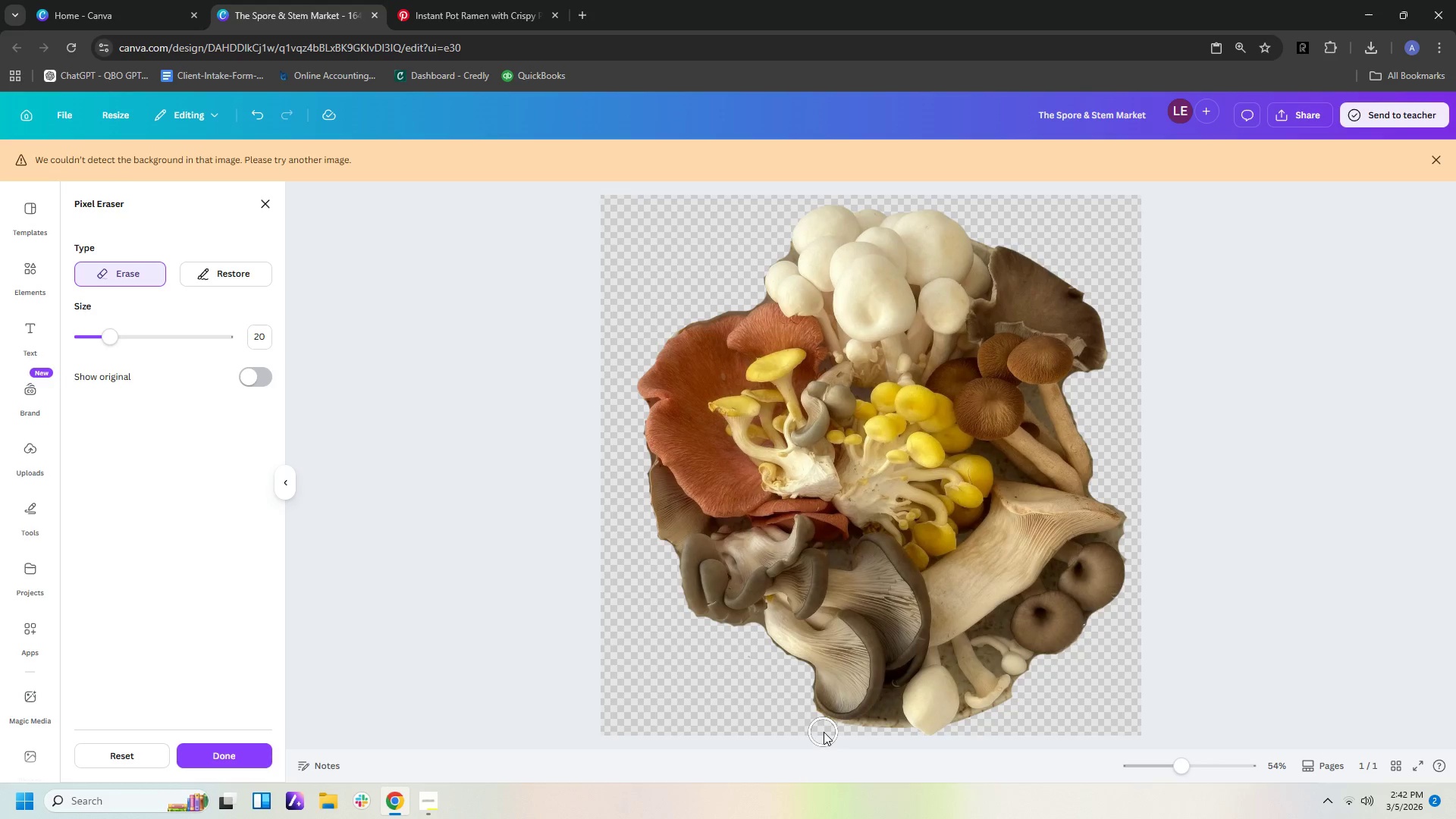 
left_click([824, 732])
 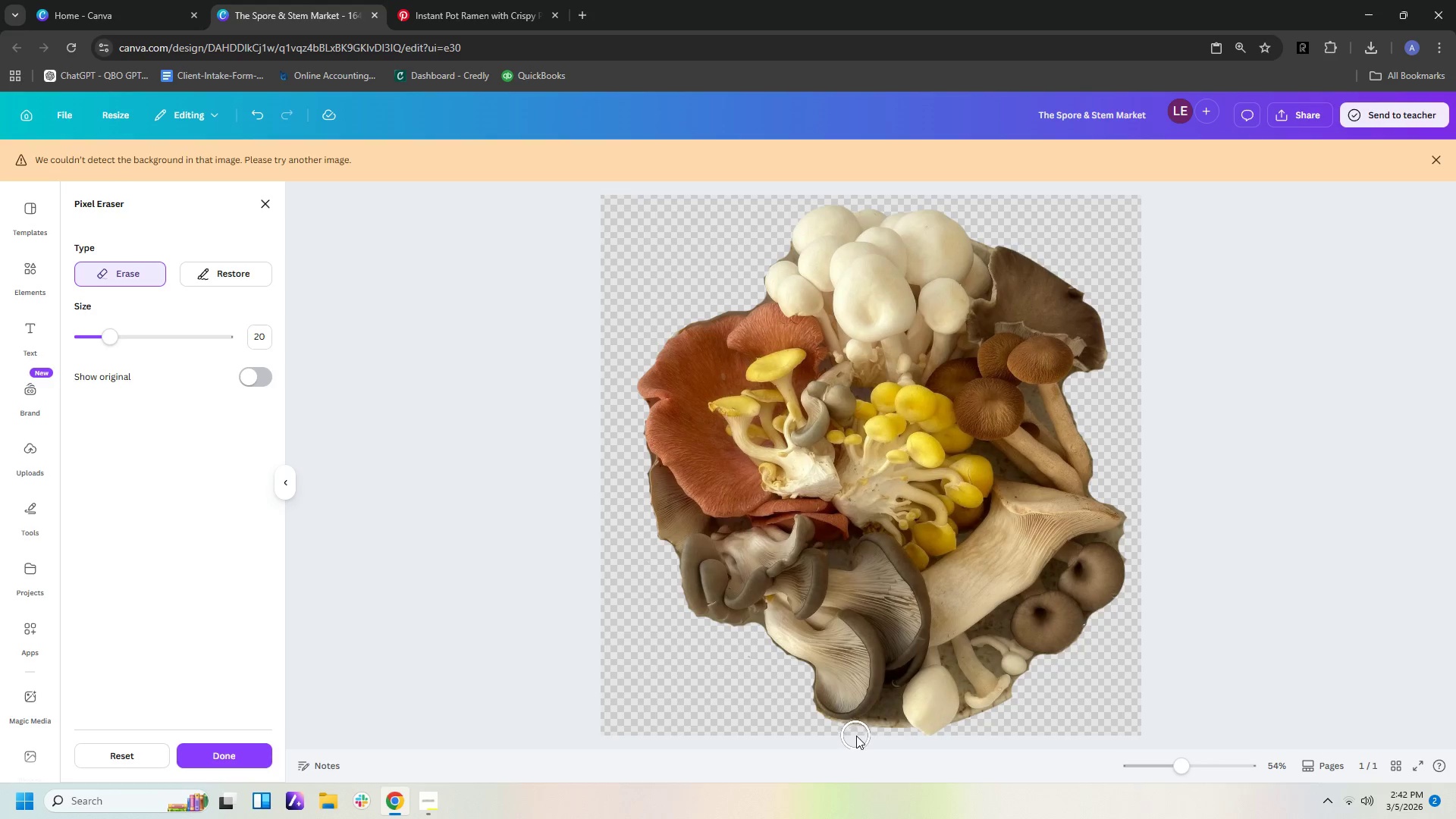 
left_click([855, 735])
 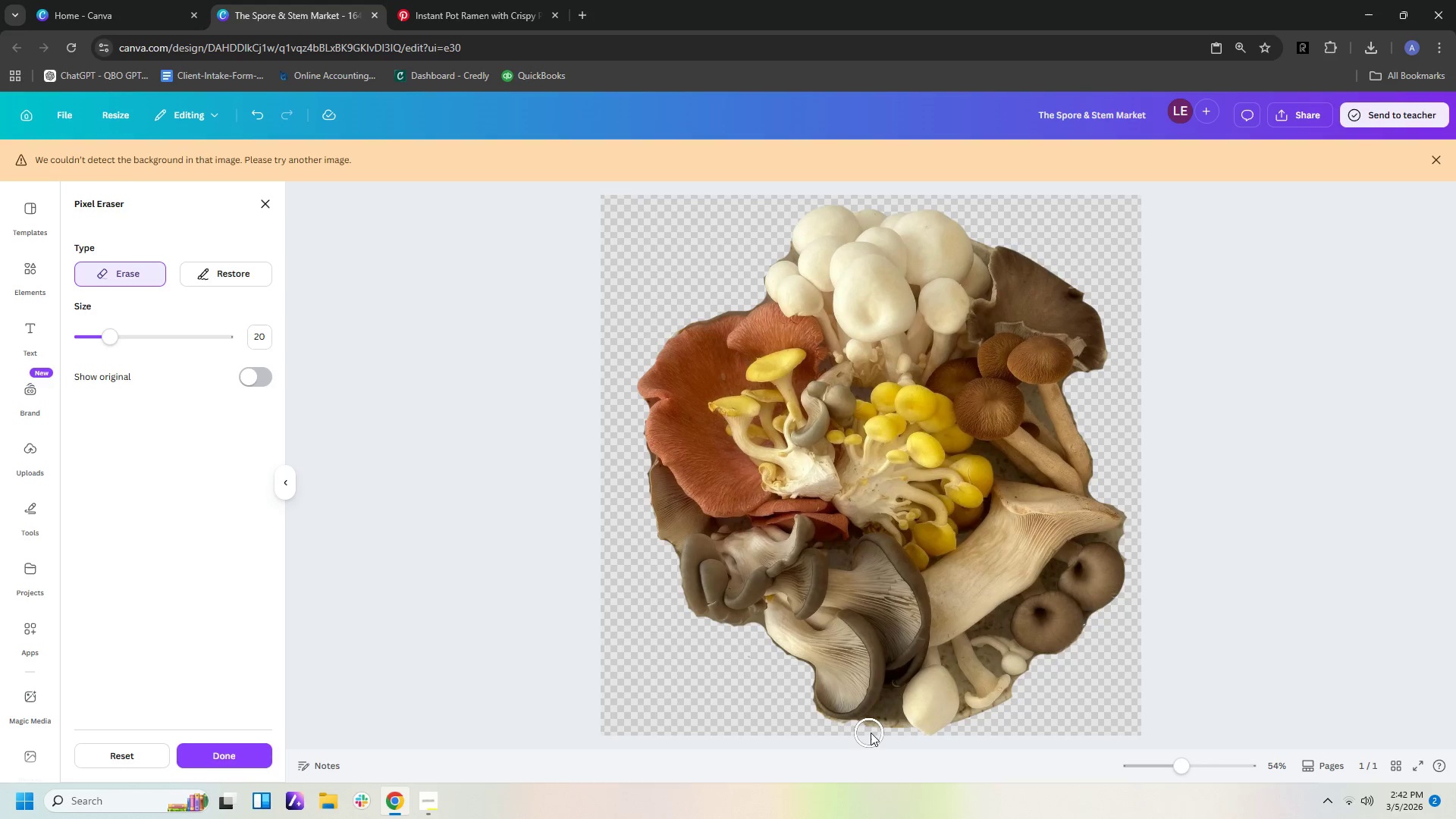 
left_click([871, 733])
 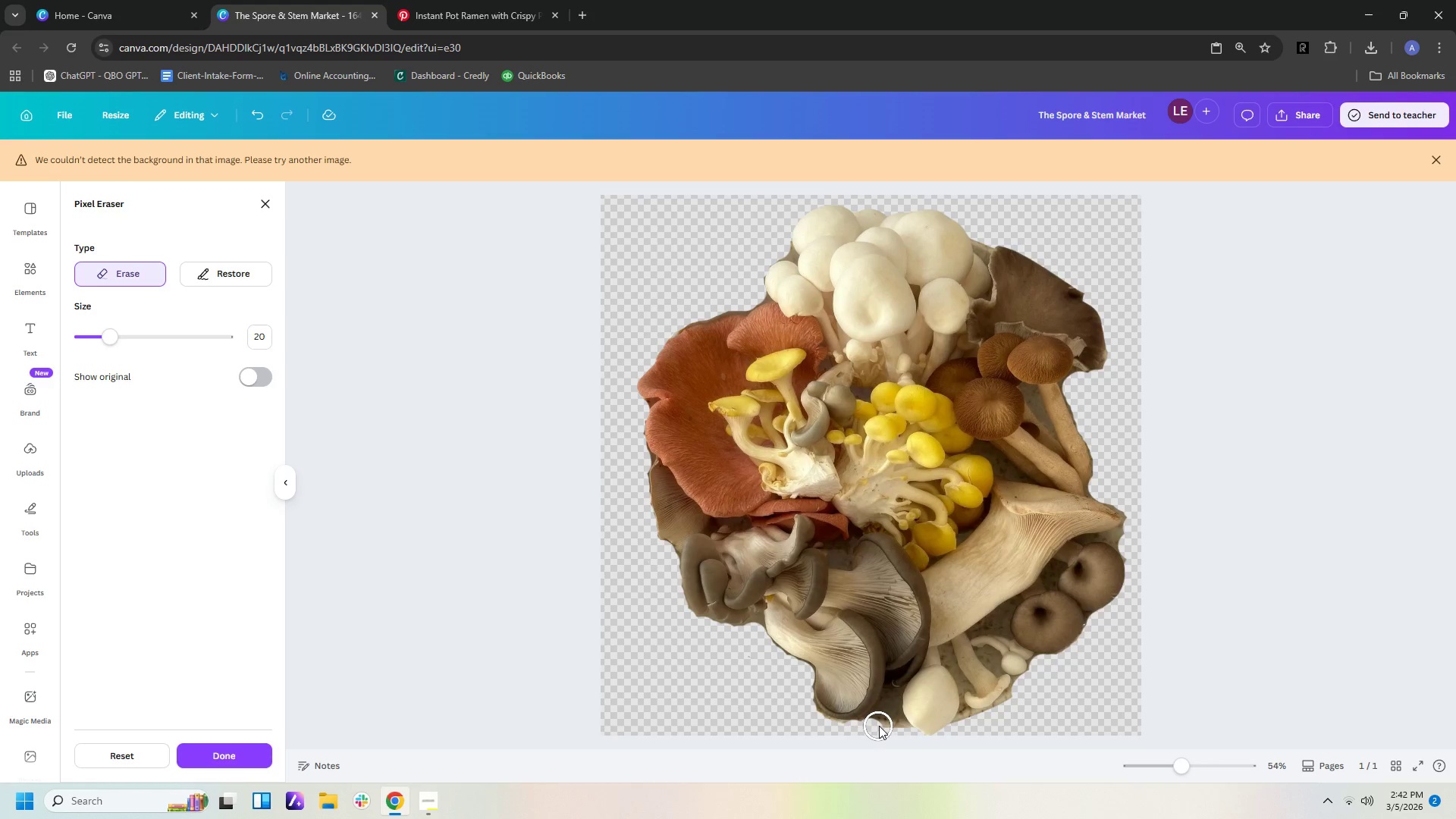 
left_click([877, 728])
 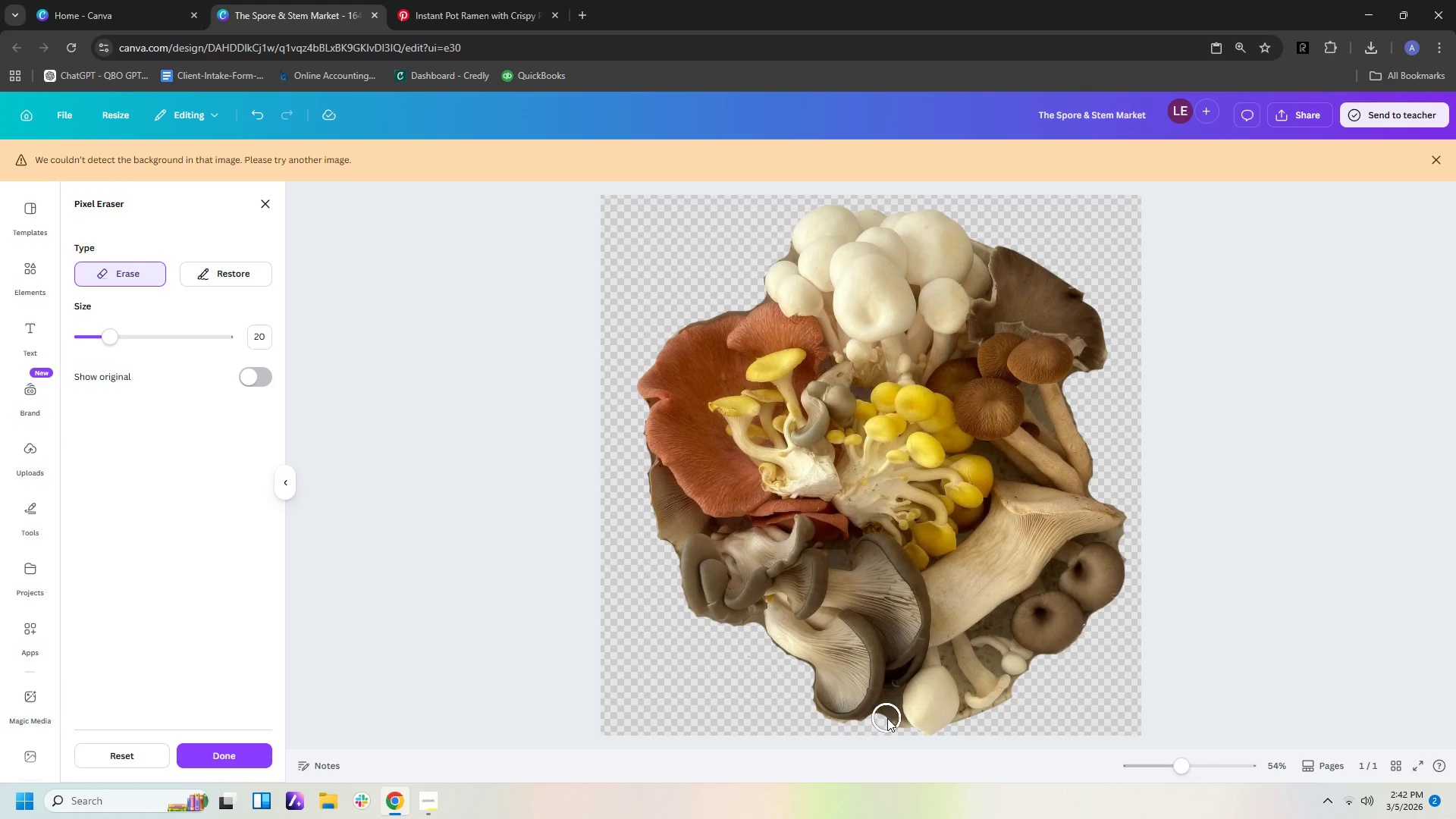 
left_click([888, 718])
 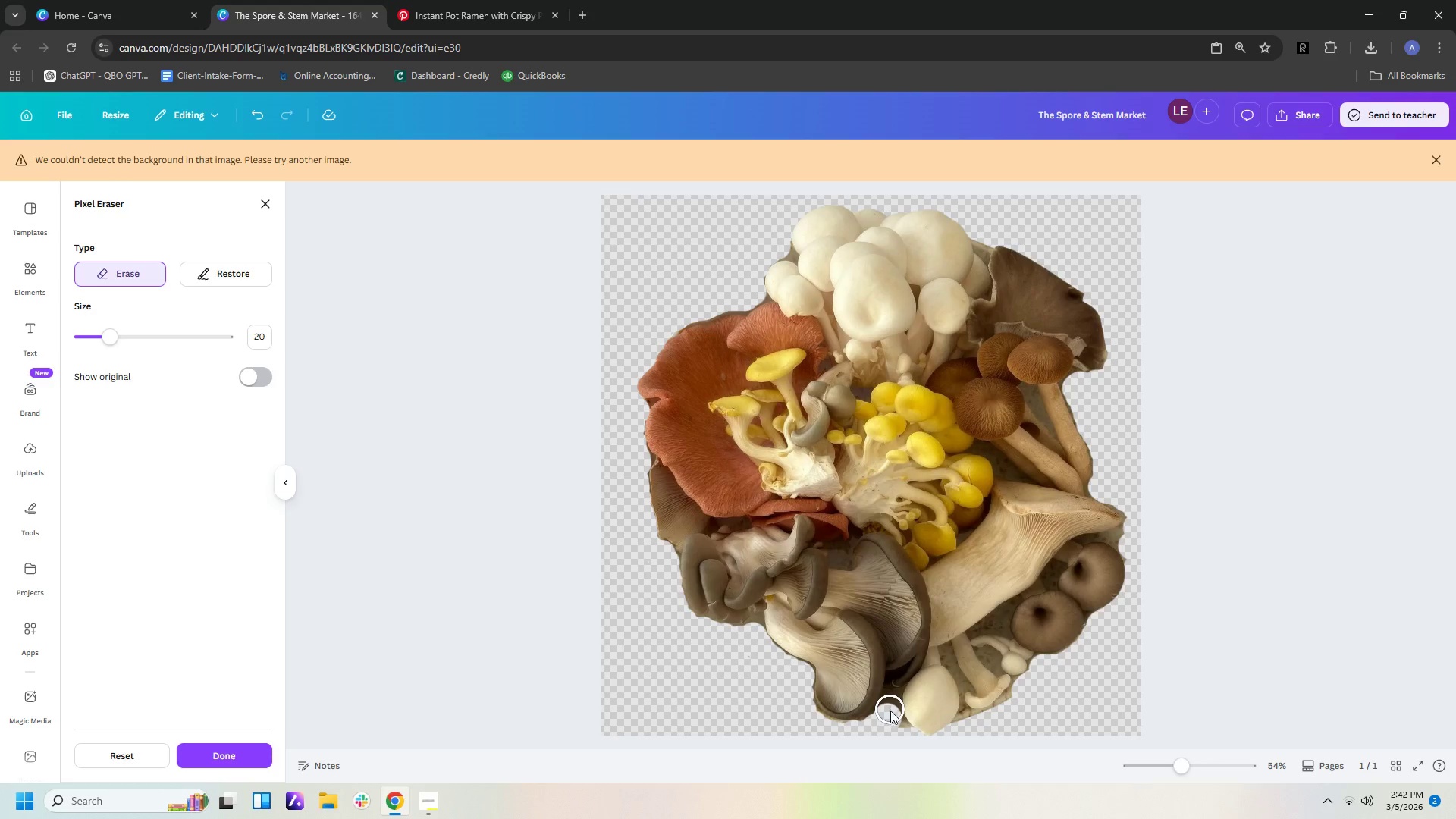 
left_click([890, 714])
 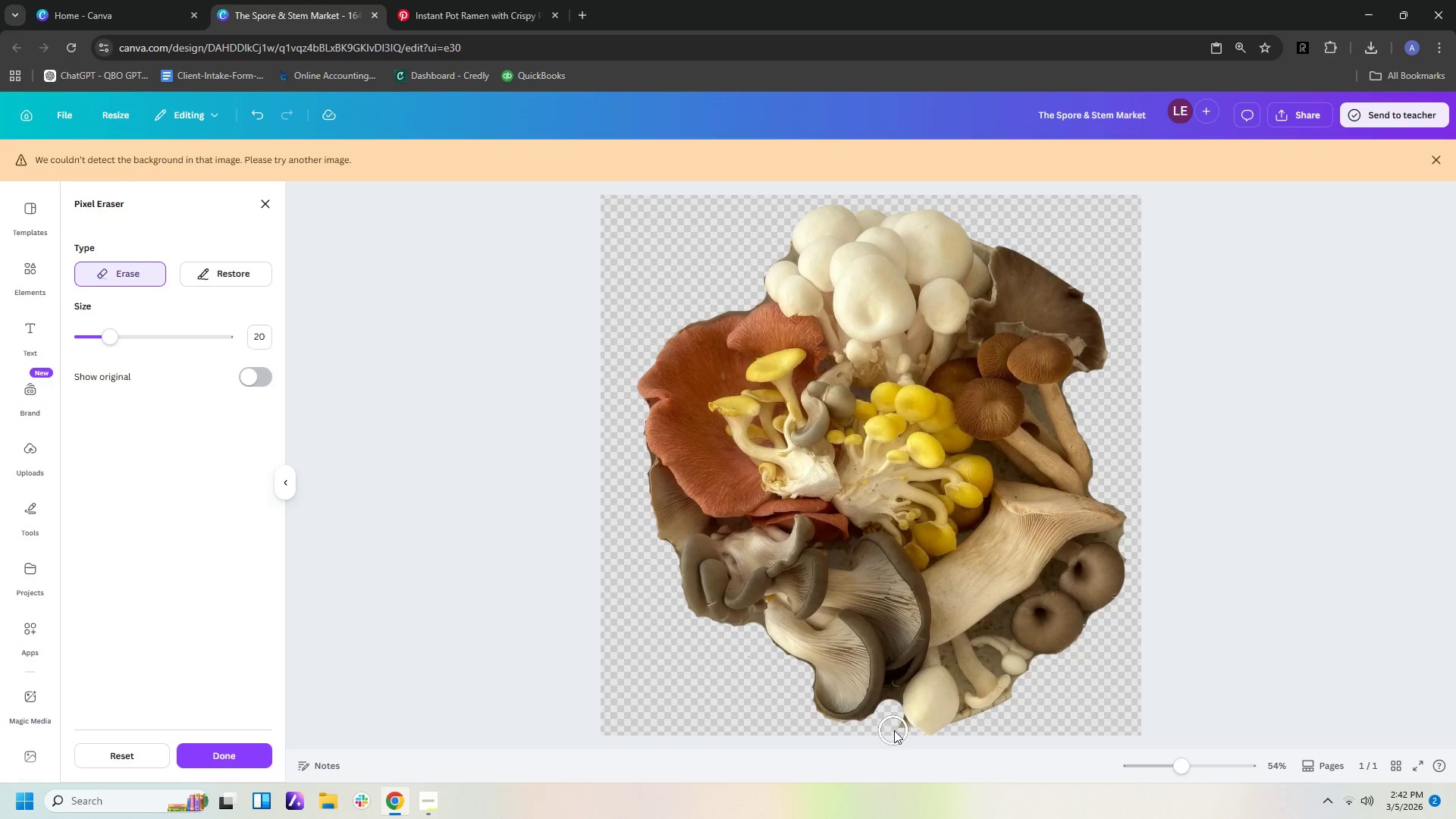 
left_click([895, 730])
 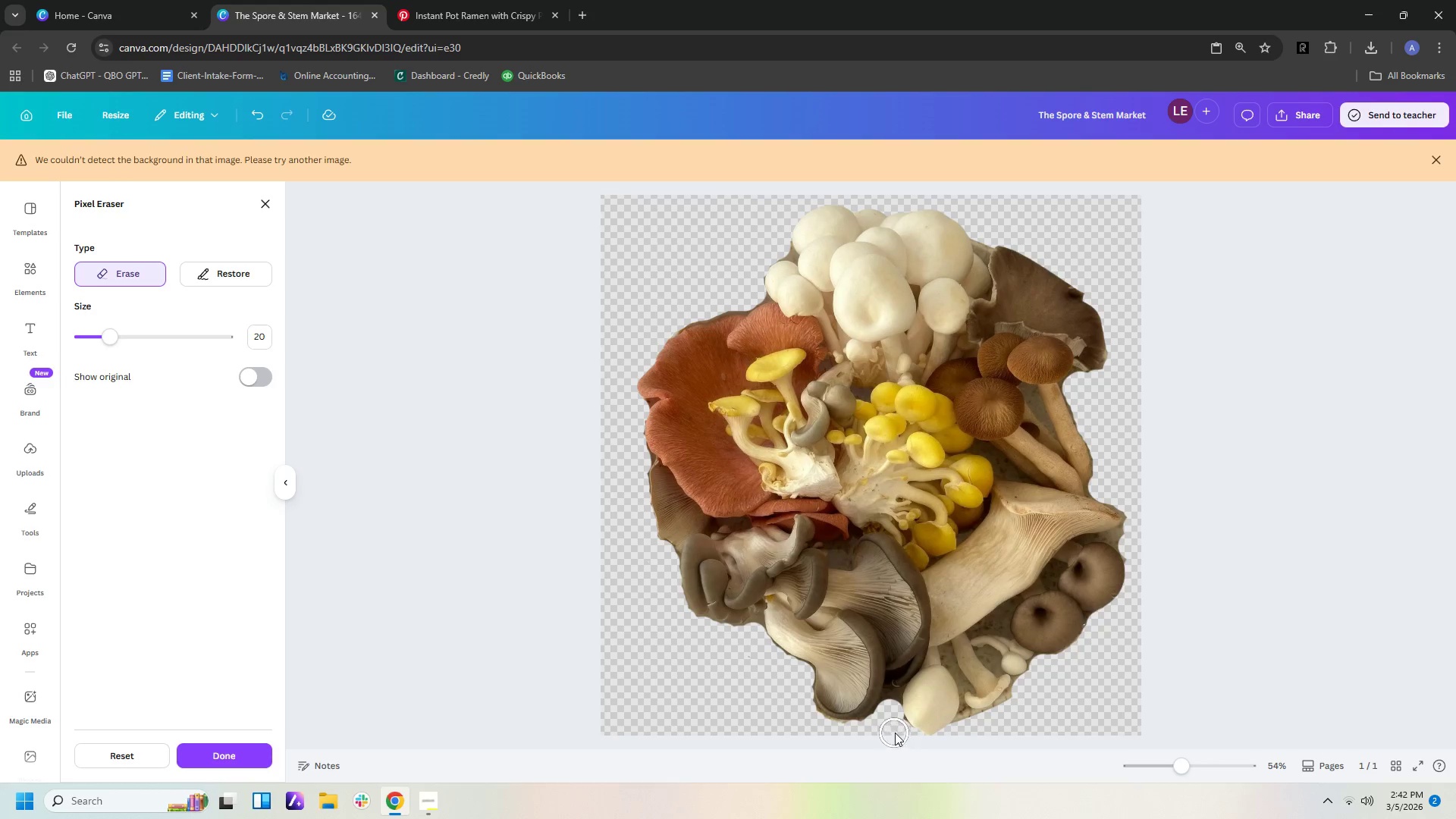 
left_click([895, 729])
 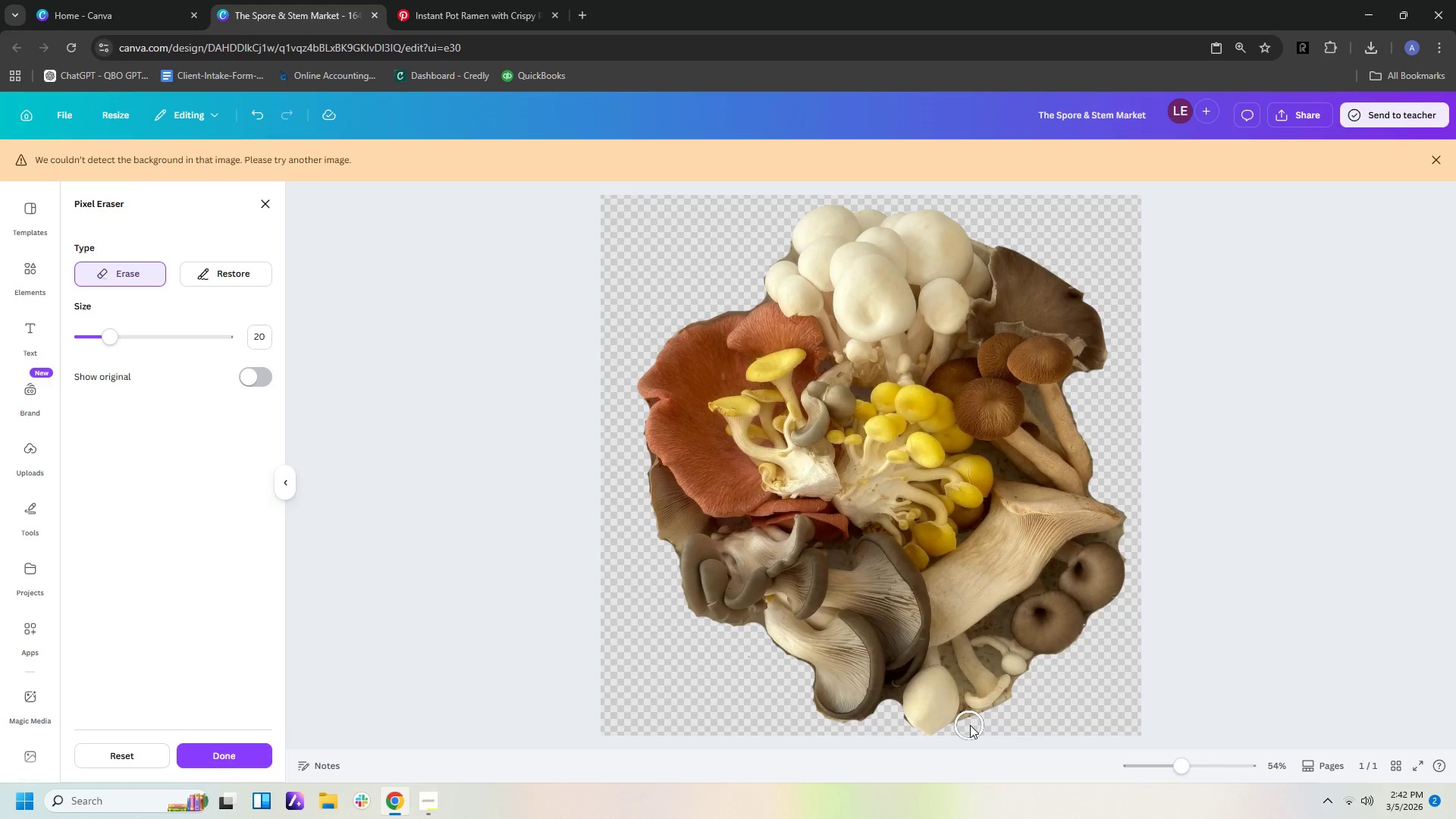 
left_click([970, 725])
 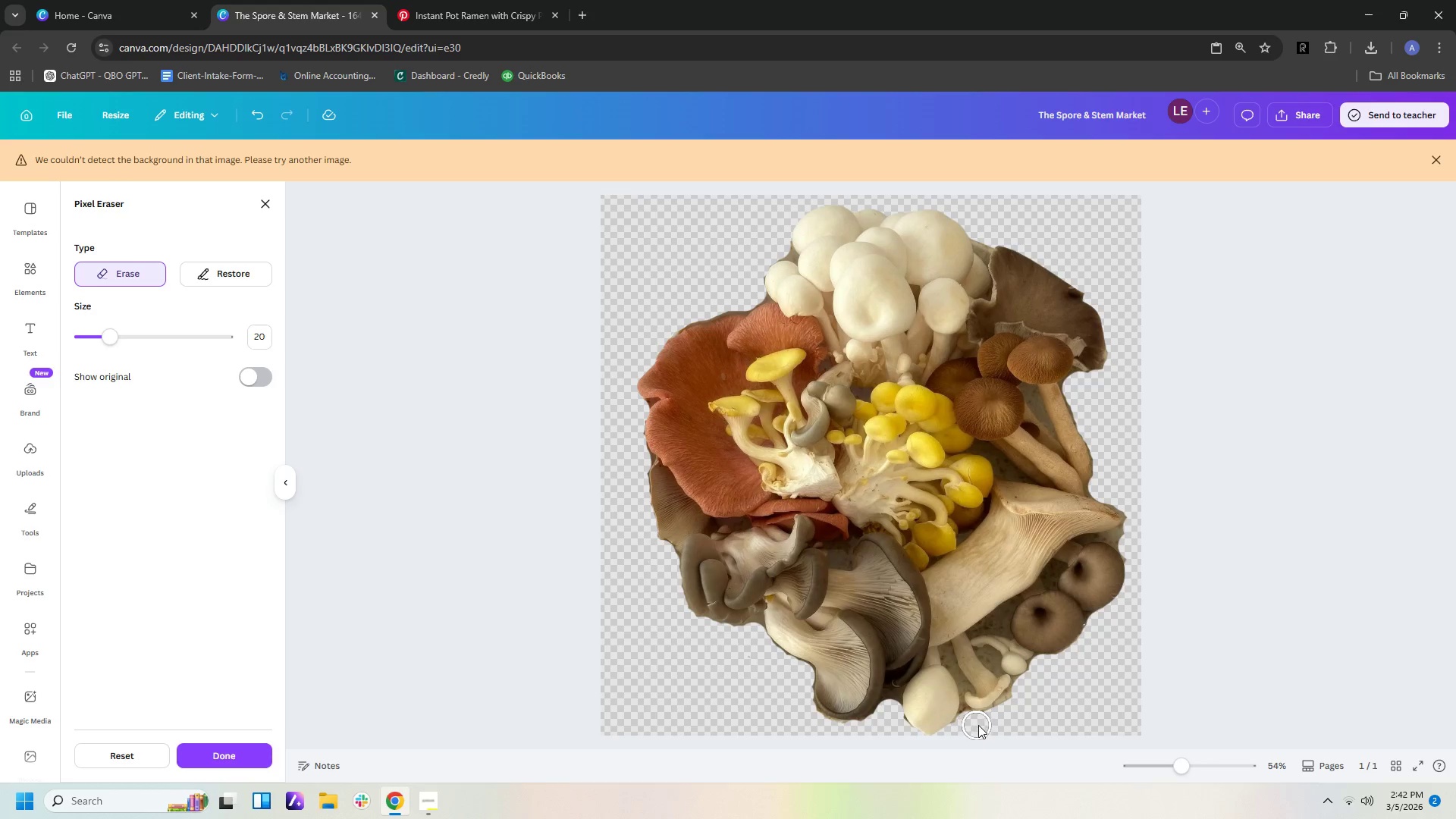 
left_click([979, 725])
 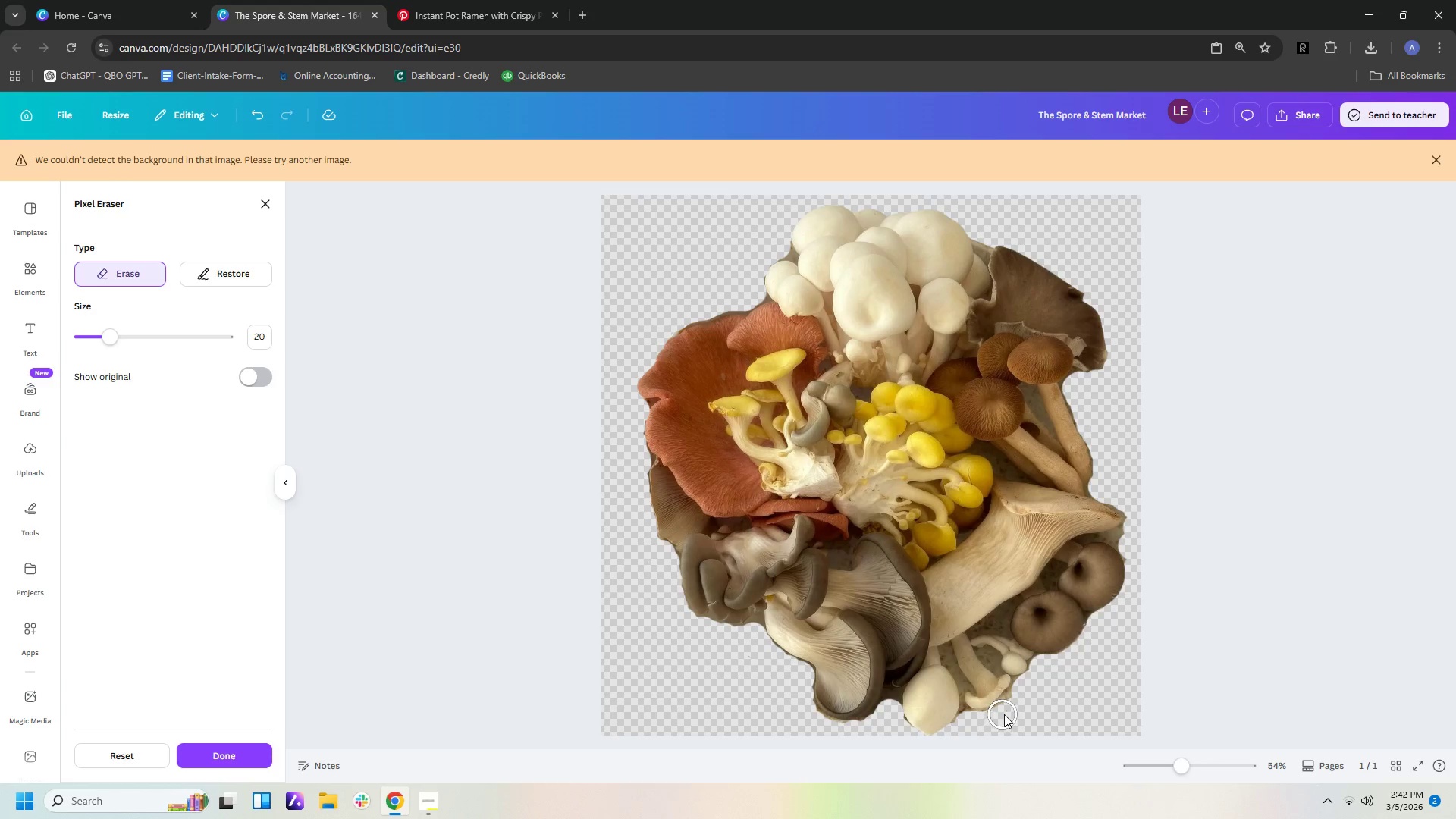 
left_click([1006, 715])
 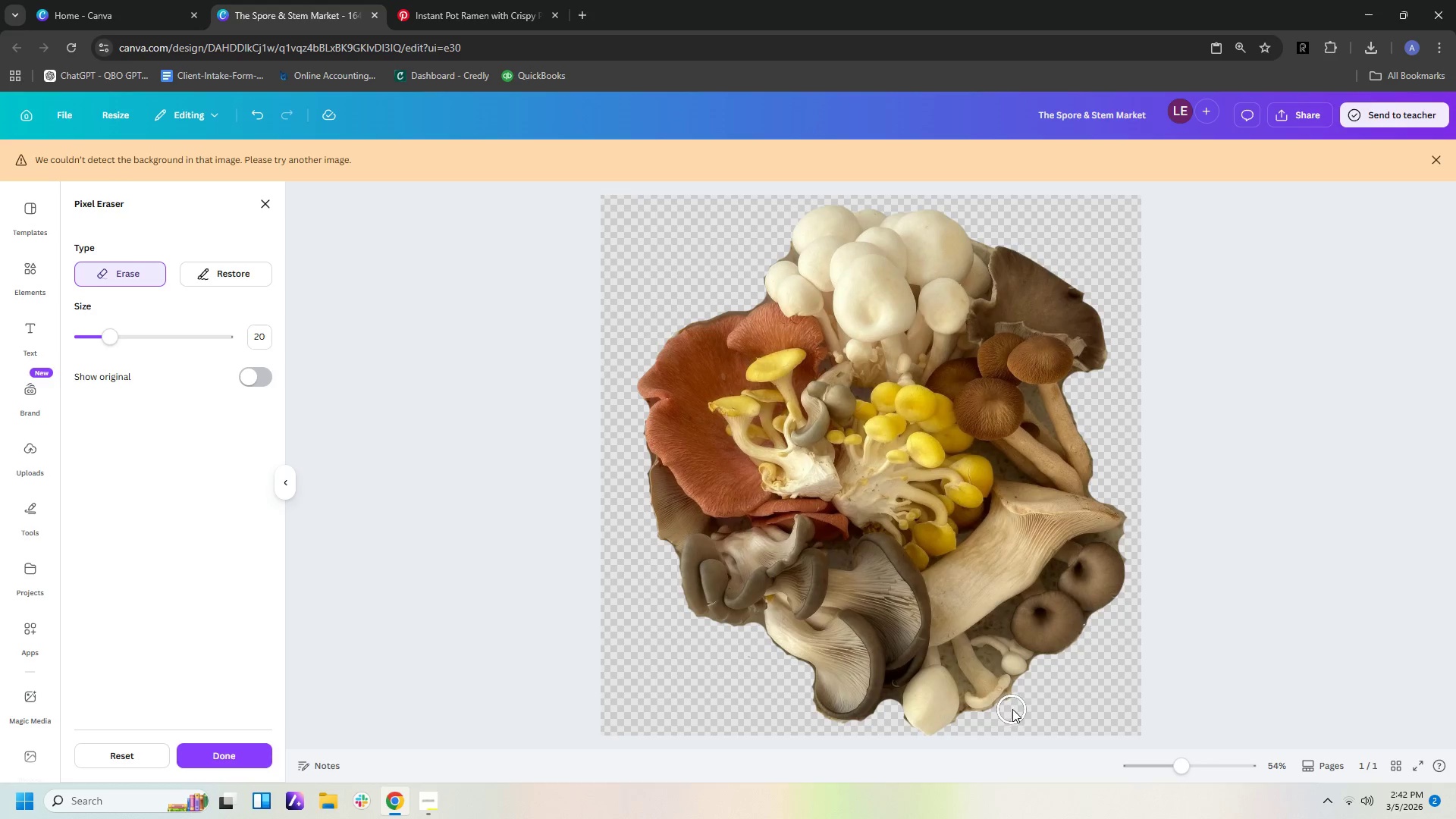 
left_click([1012, 709])
 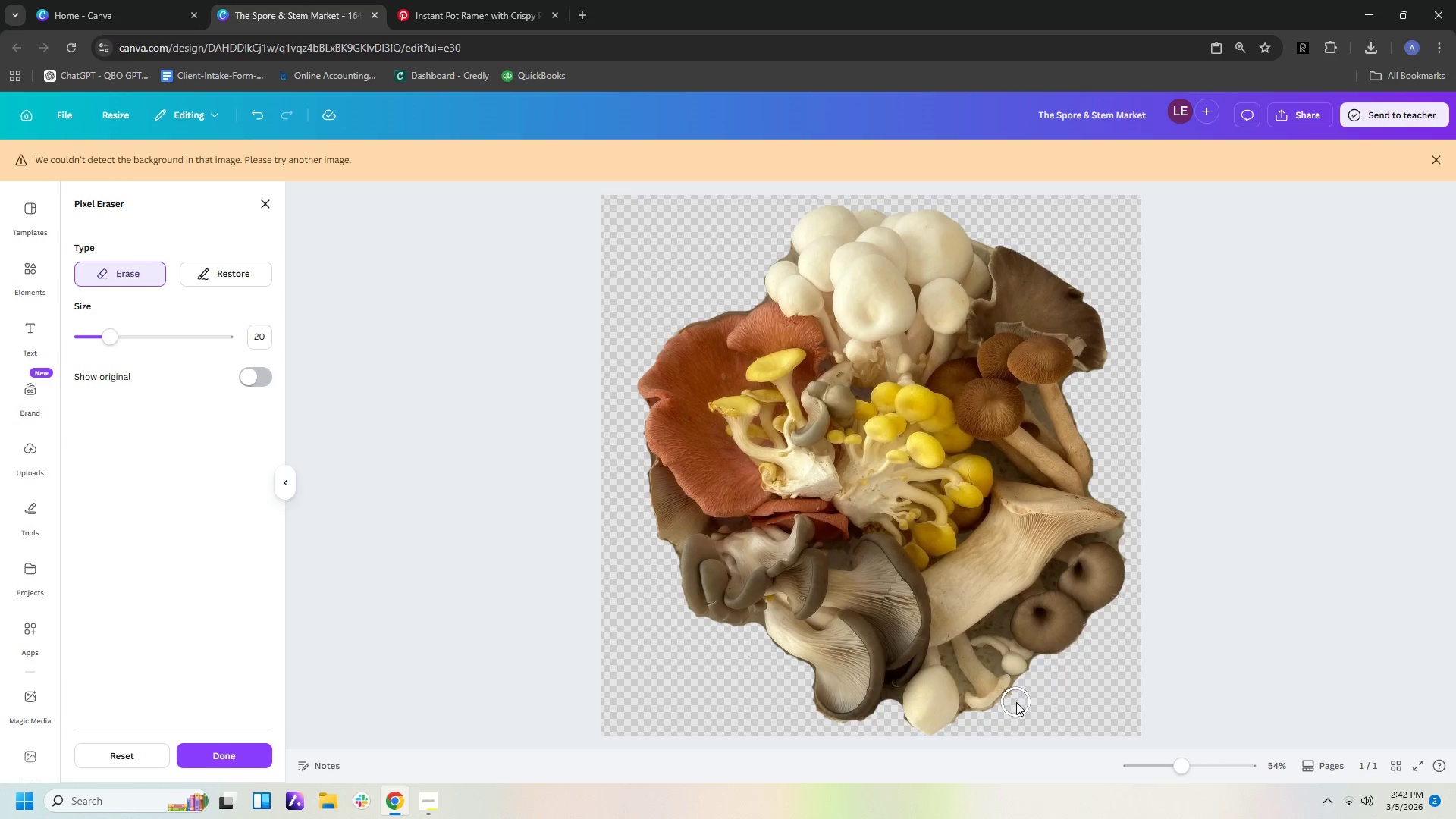 
left_click([1016, 702])
 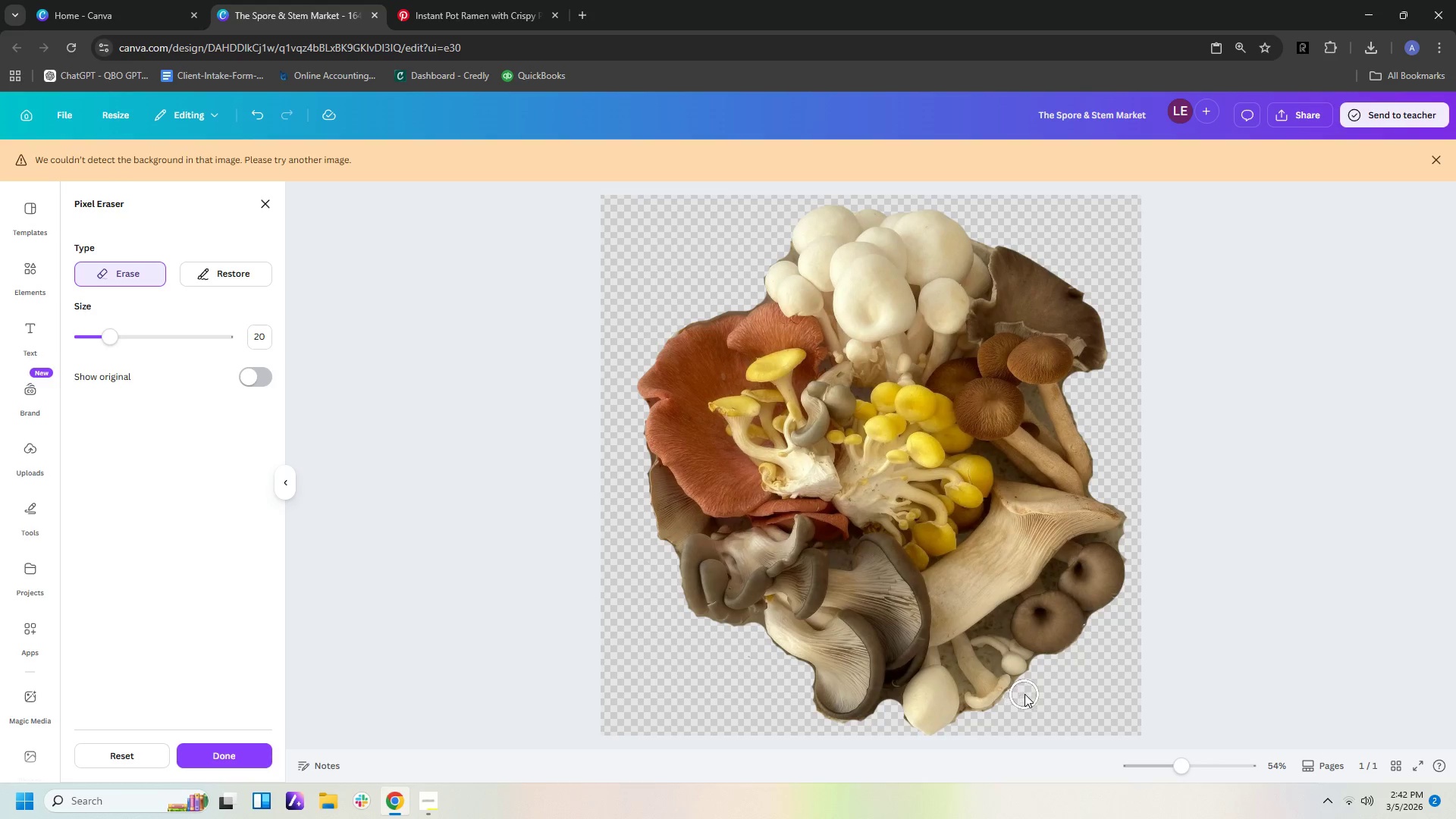 
left_click([1025, 693])
 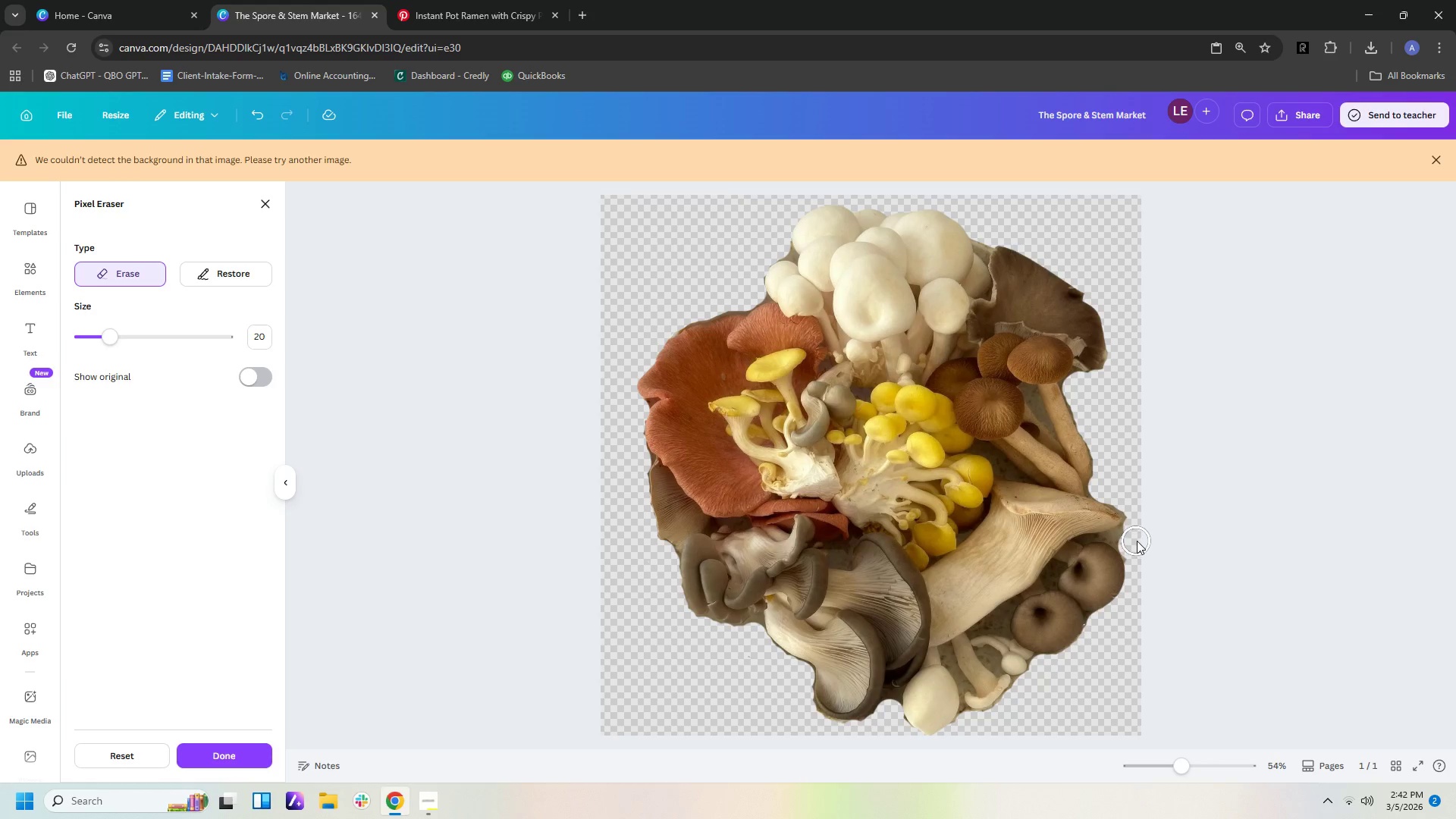 
left_click([1131, 537])
 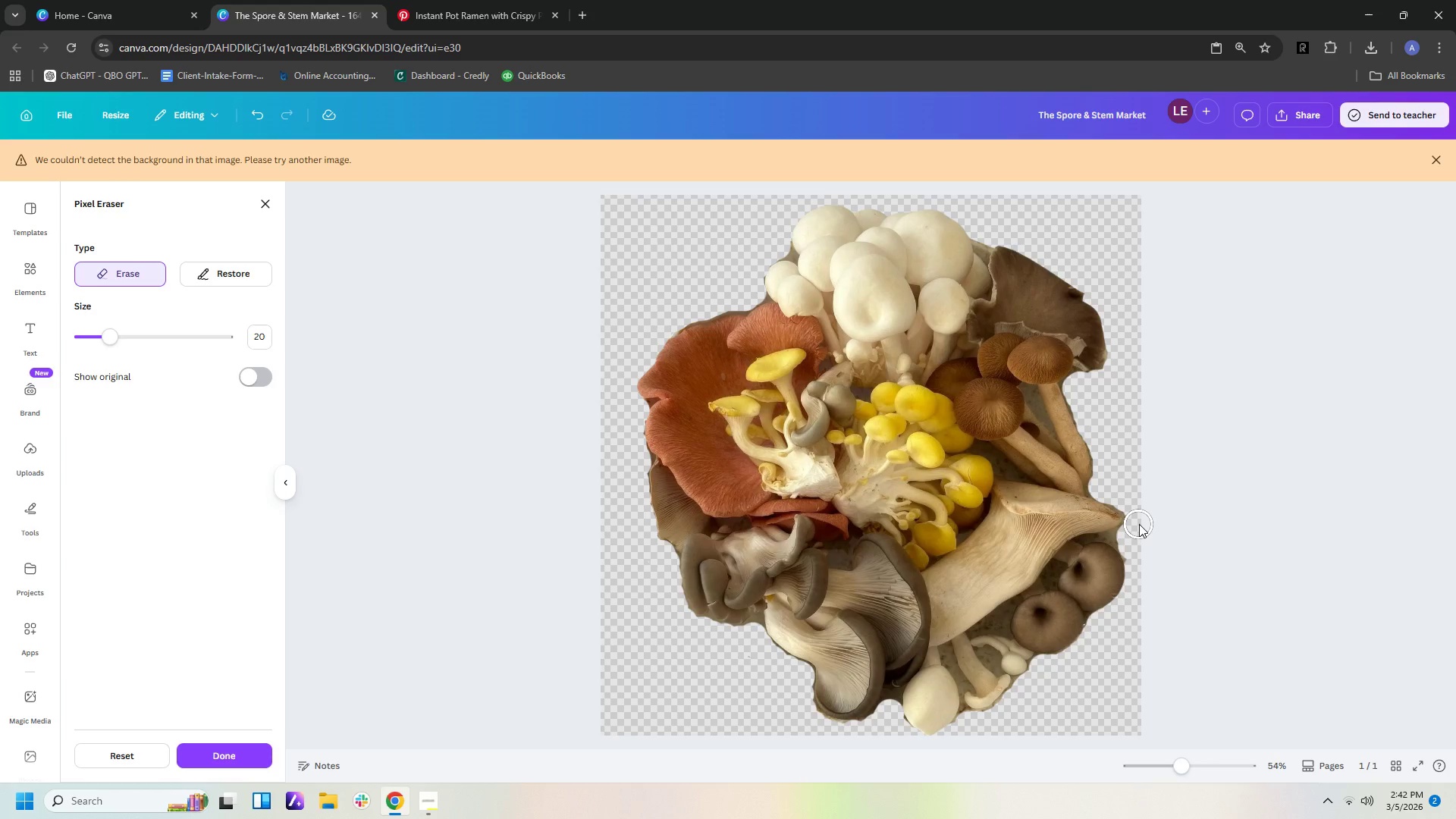 
left_click([1139, 524])
 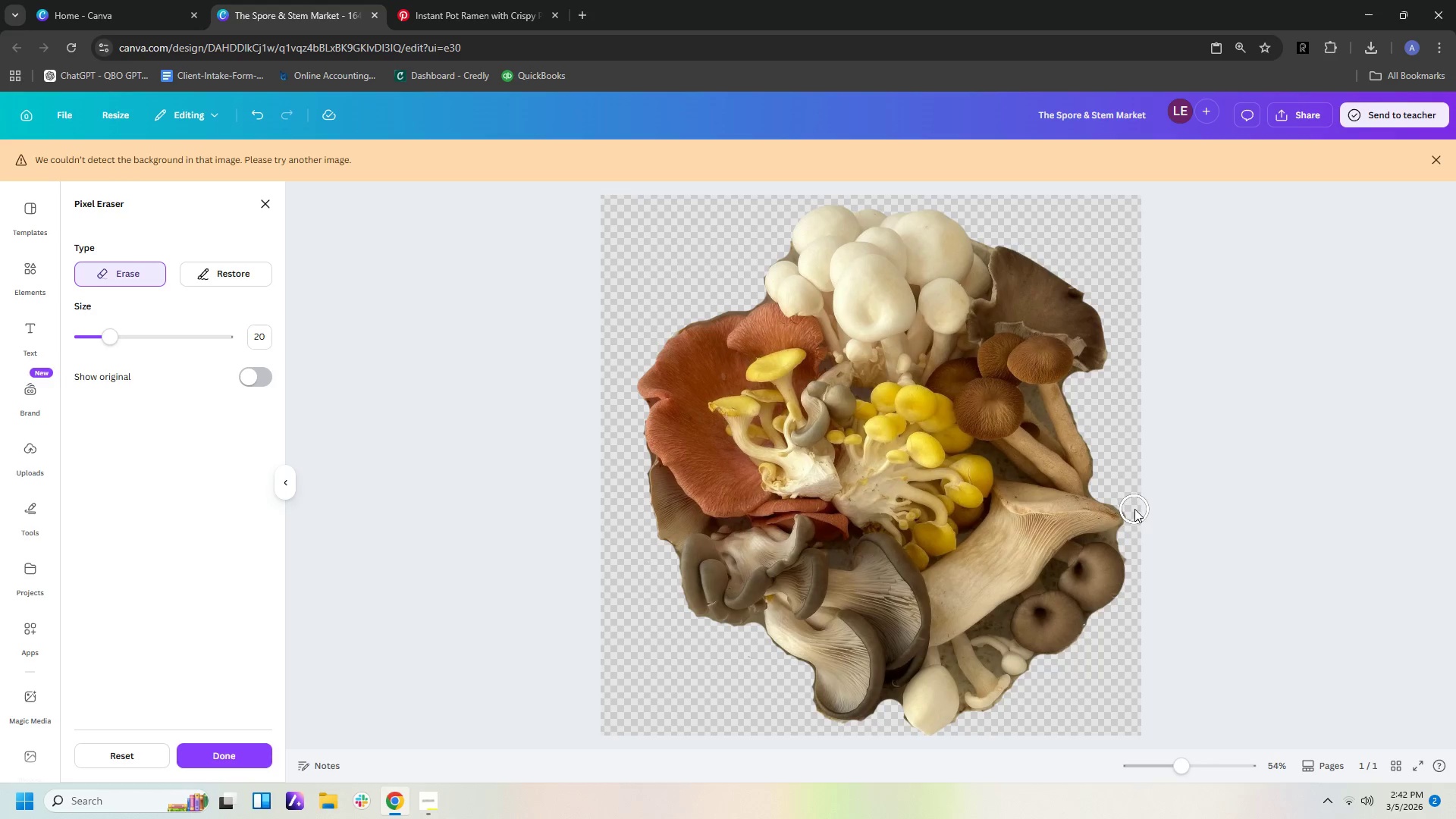 
left_click([1134, 509])
 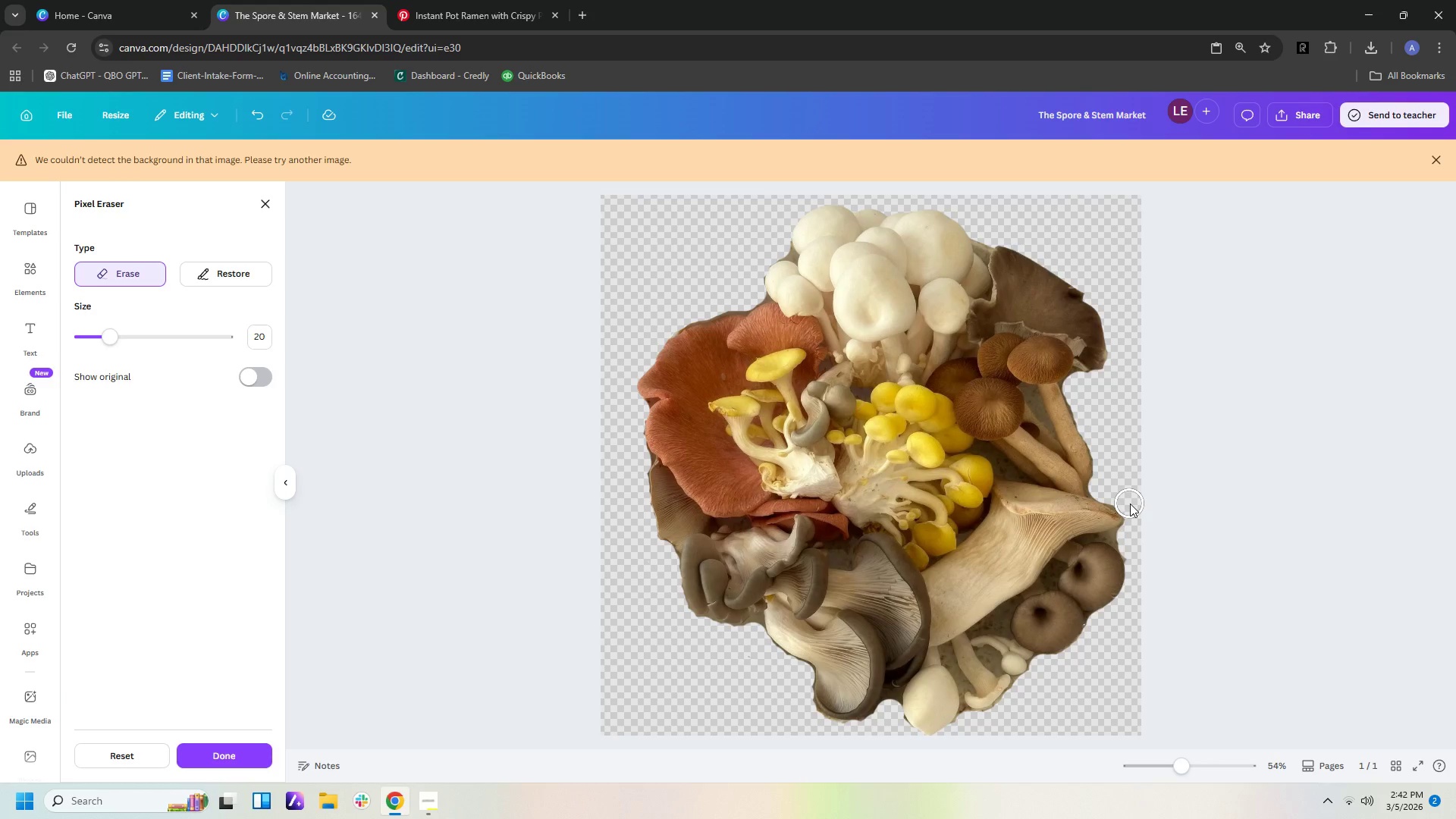 
left_click([1130, 504])
 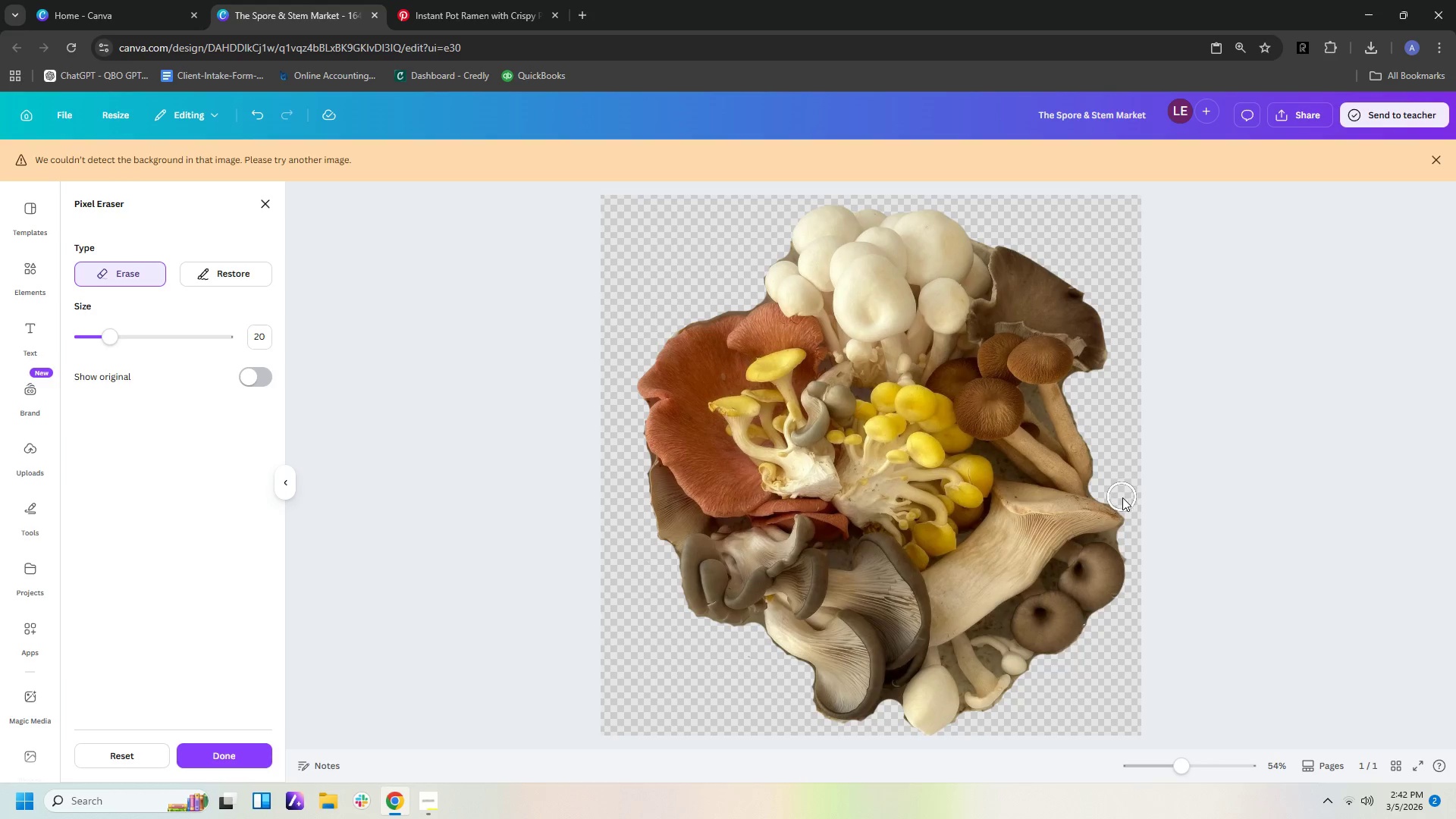 
left_click([1122, 497])
 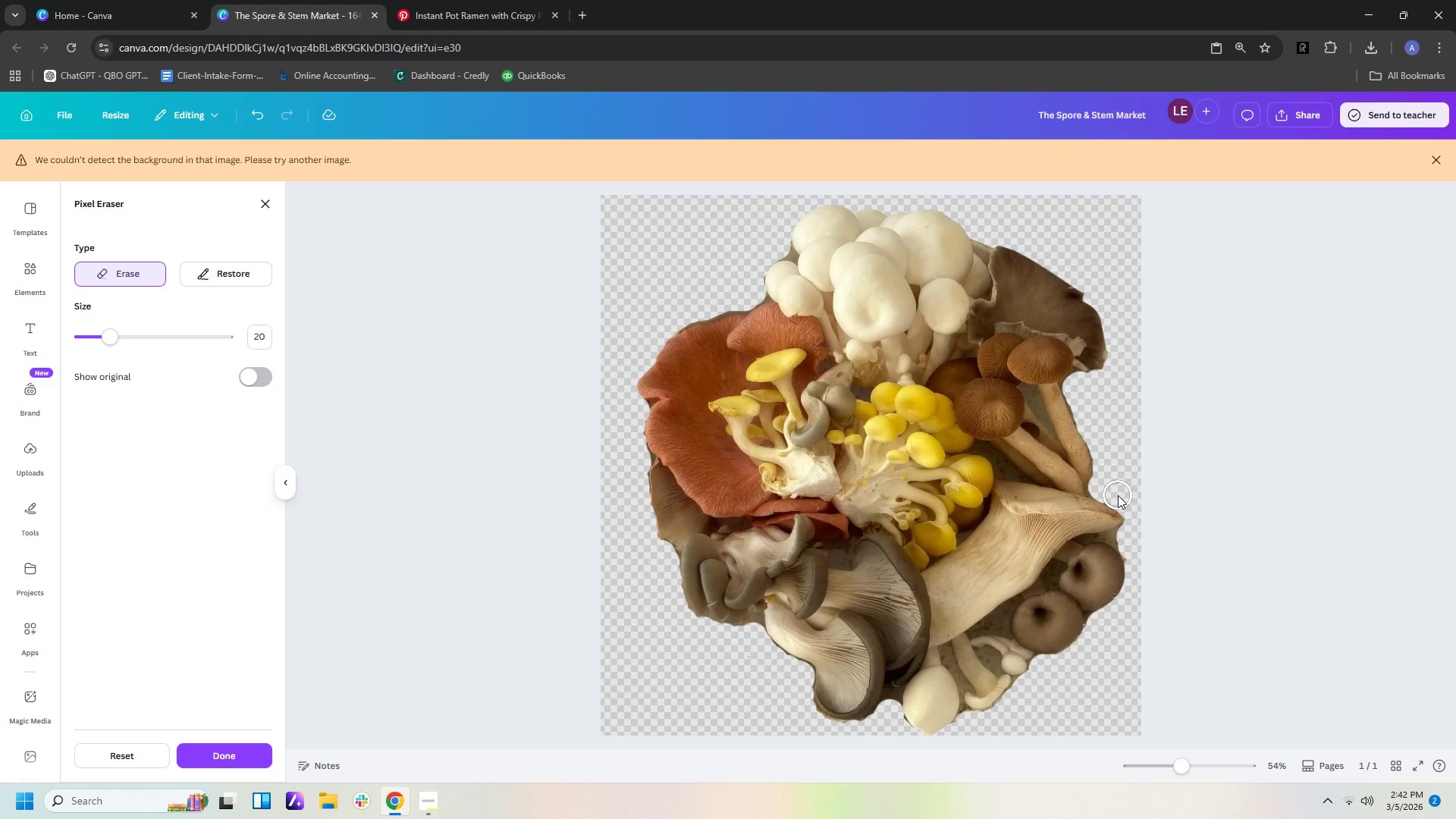 
left_click([1118, 494])
 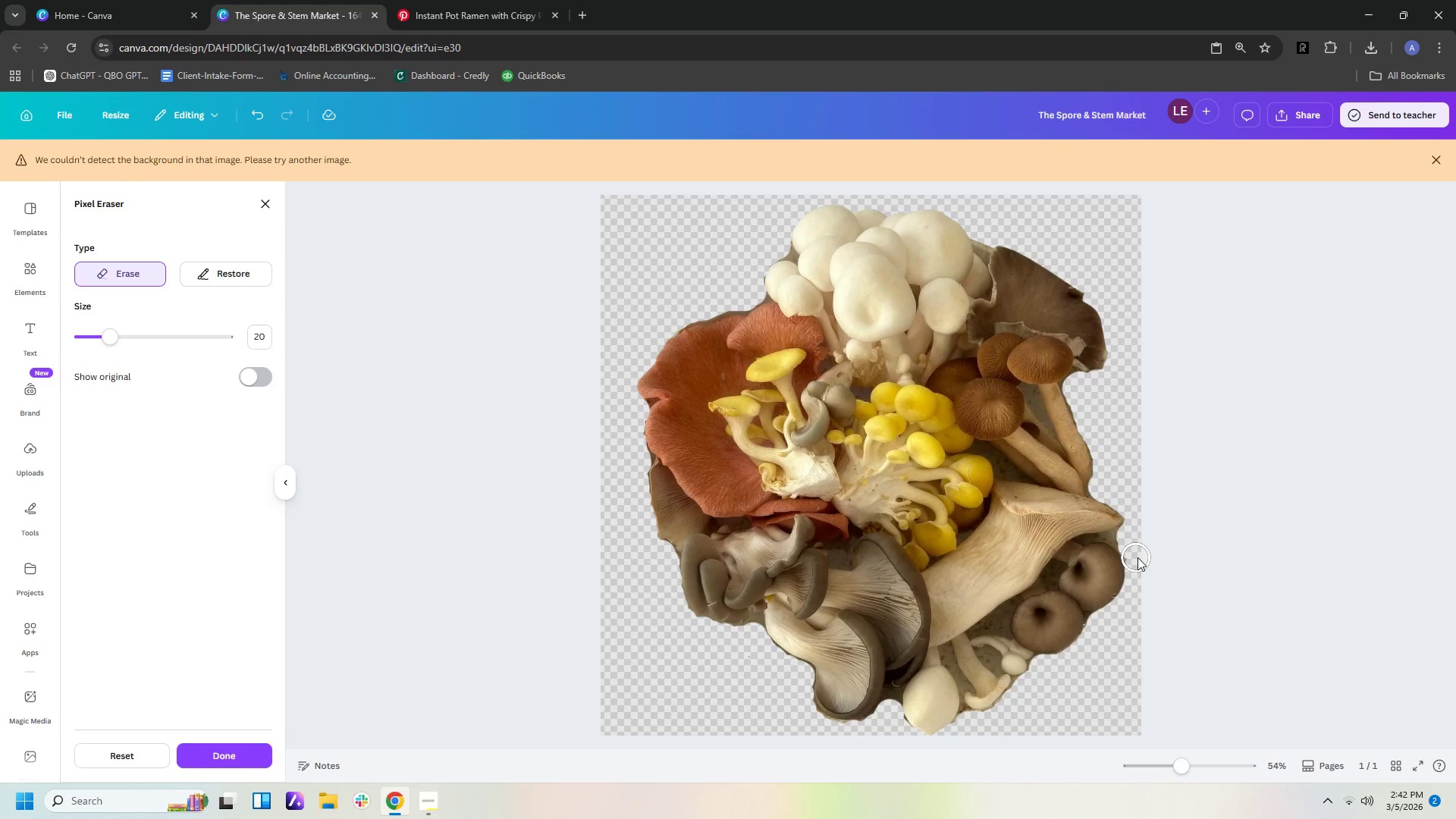 
left_click([1138, 557])
 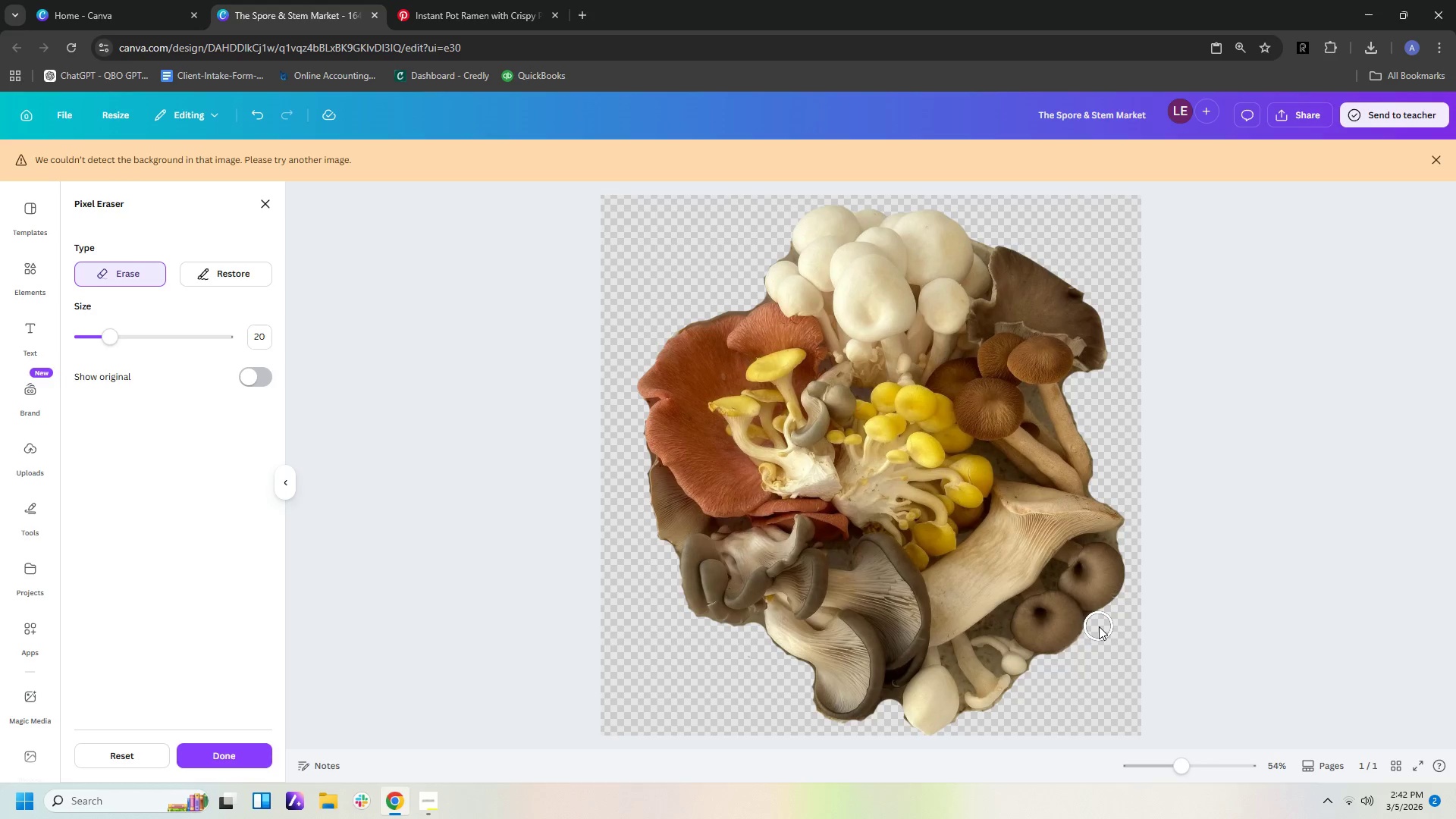 
left_click([1099, 626])
 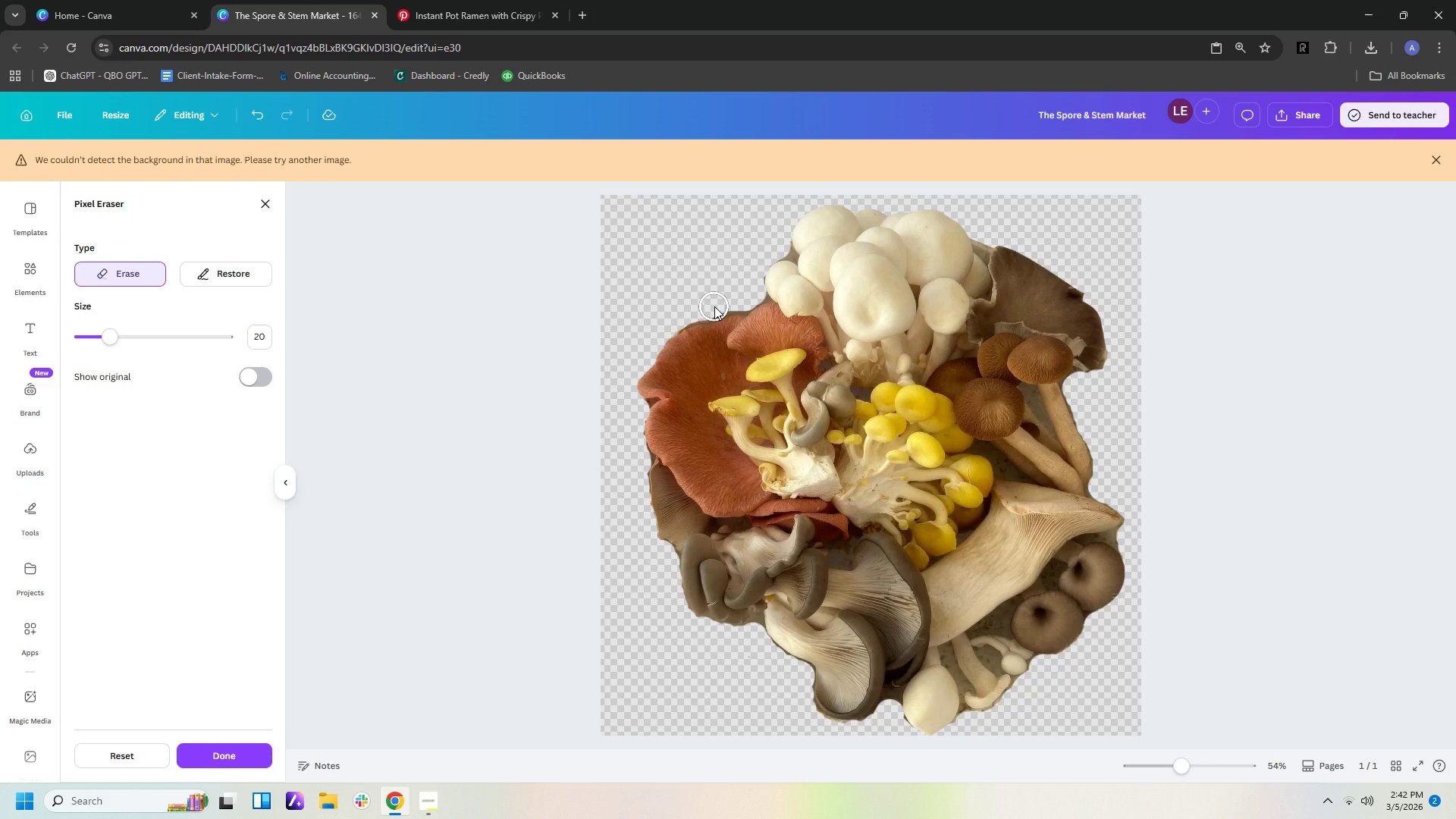 
left_click([716, 303])
 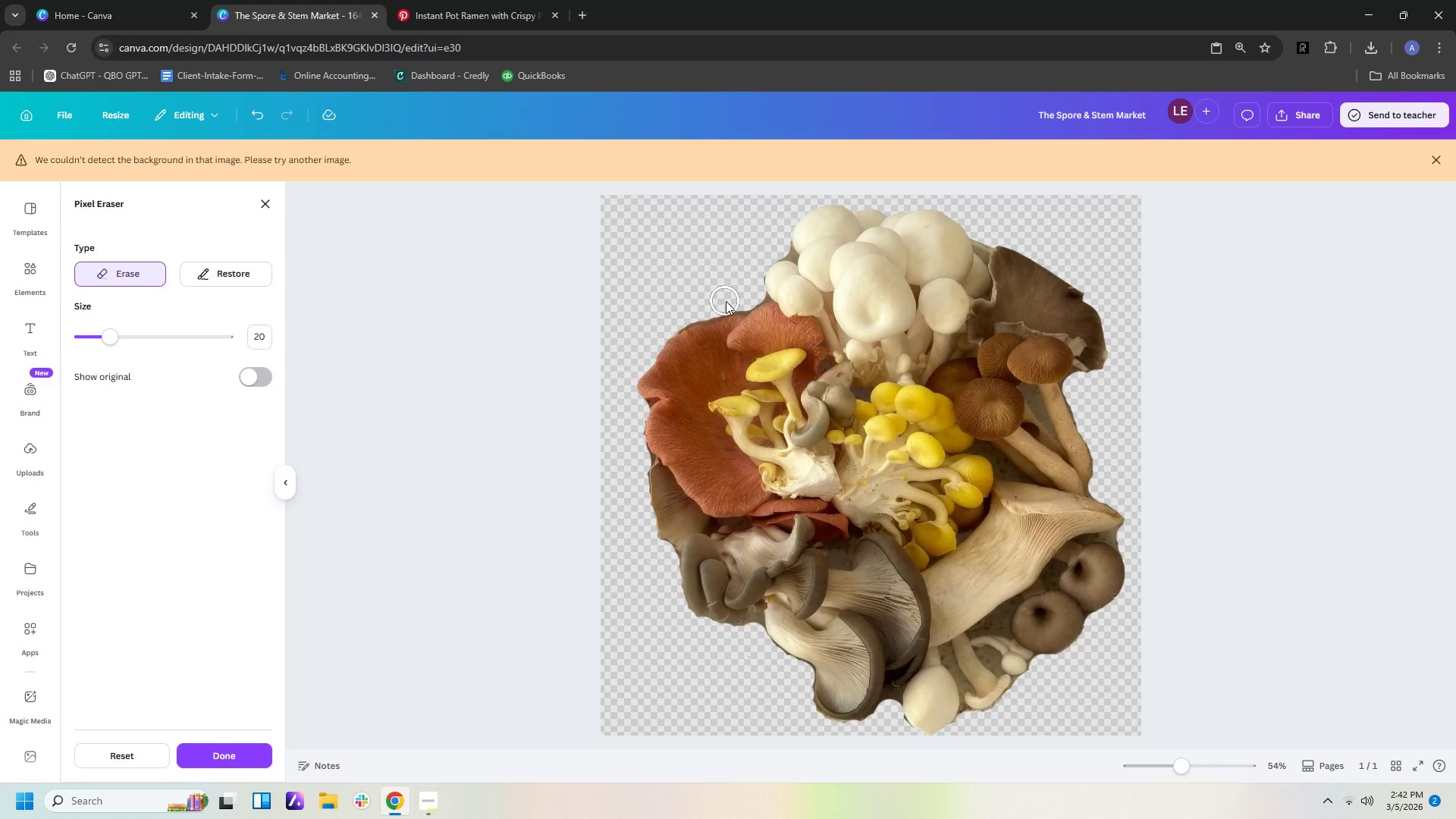 
left_click([726, 301])
 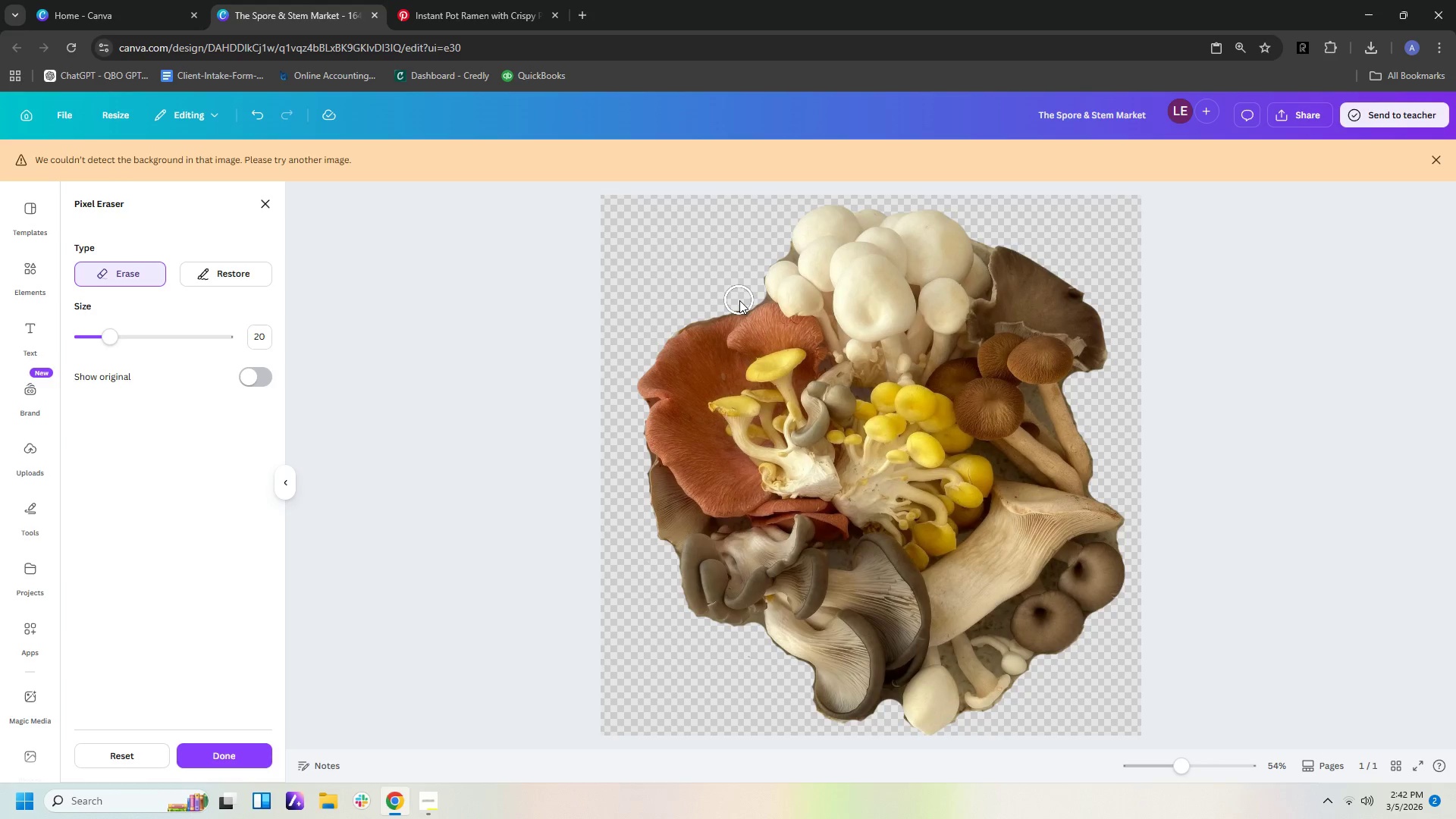 
left_click([739, 300])
 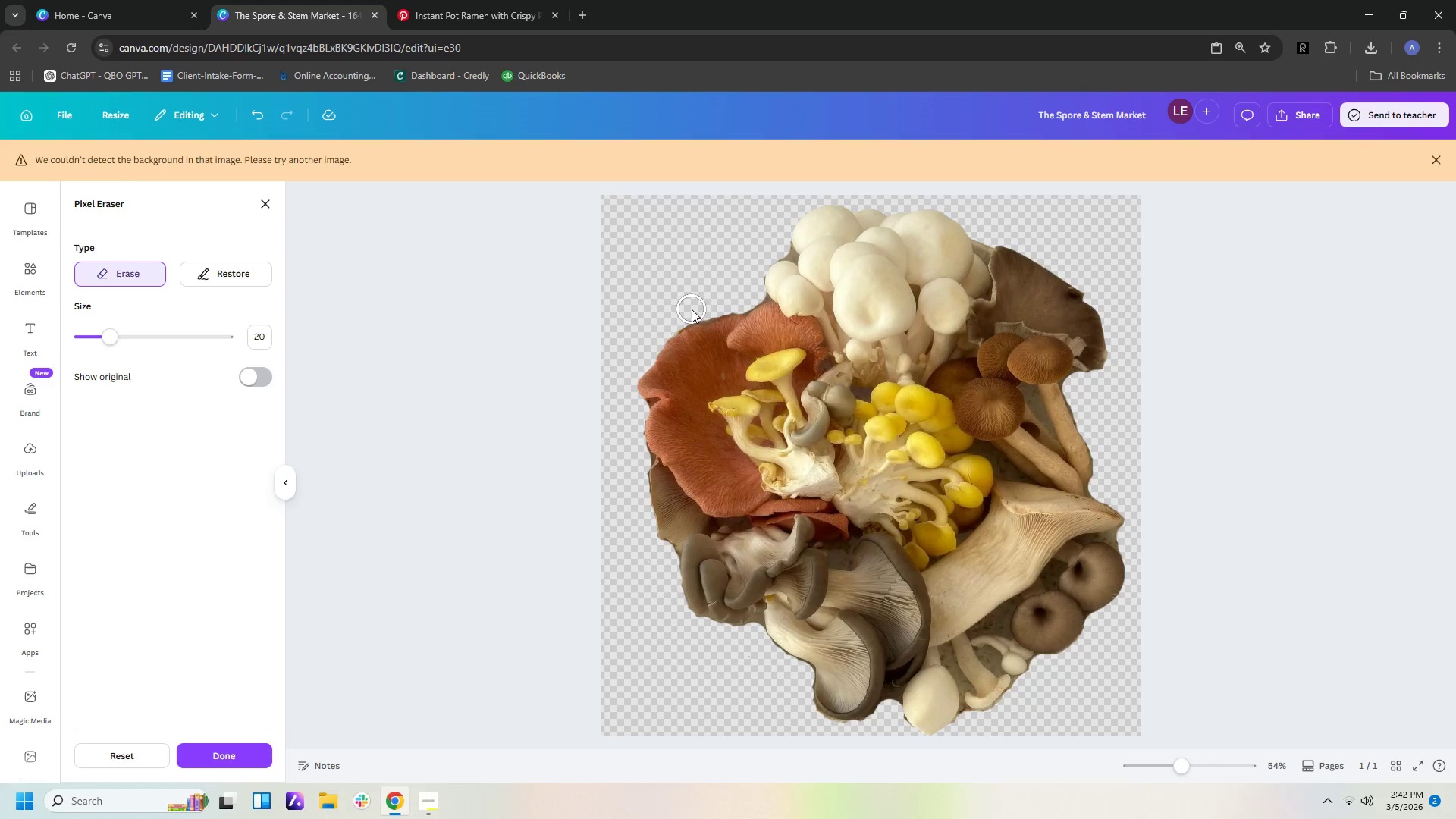 
left_click([695, 311])
 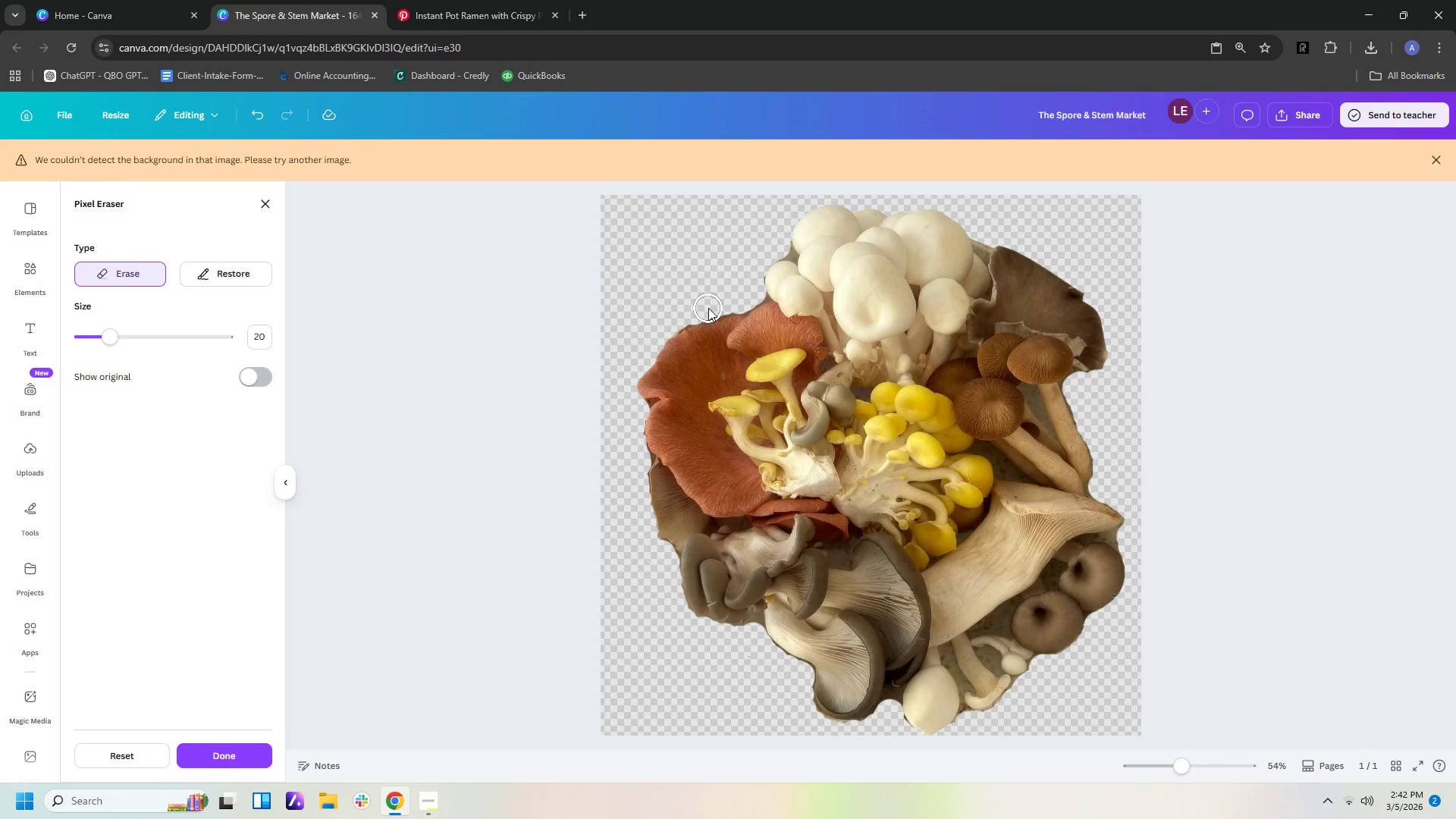 
left_click([708, 308])
 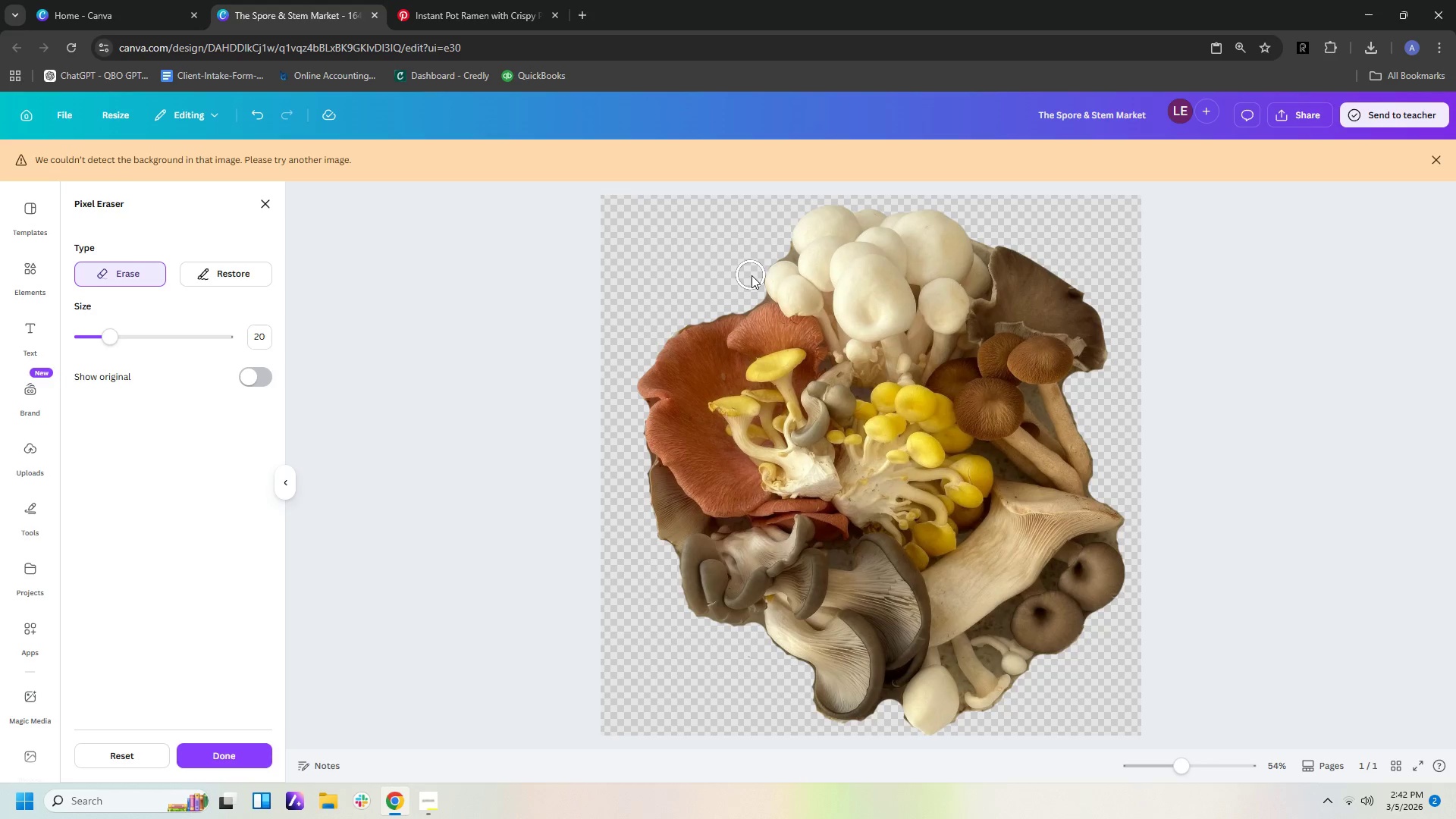 
left_click([752, 277])
 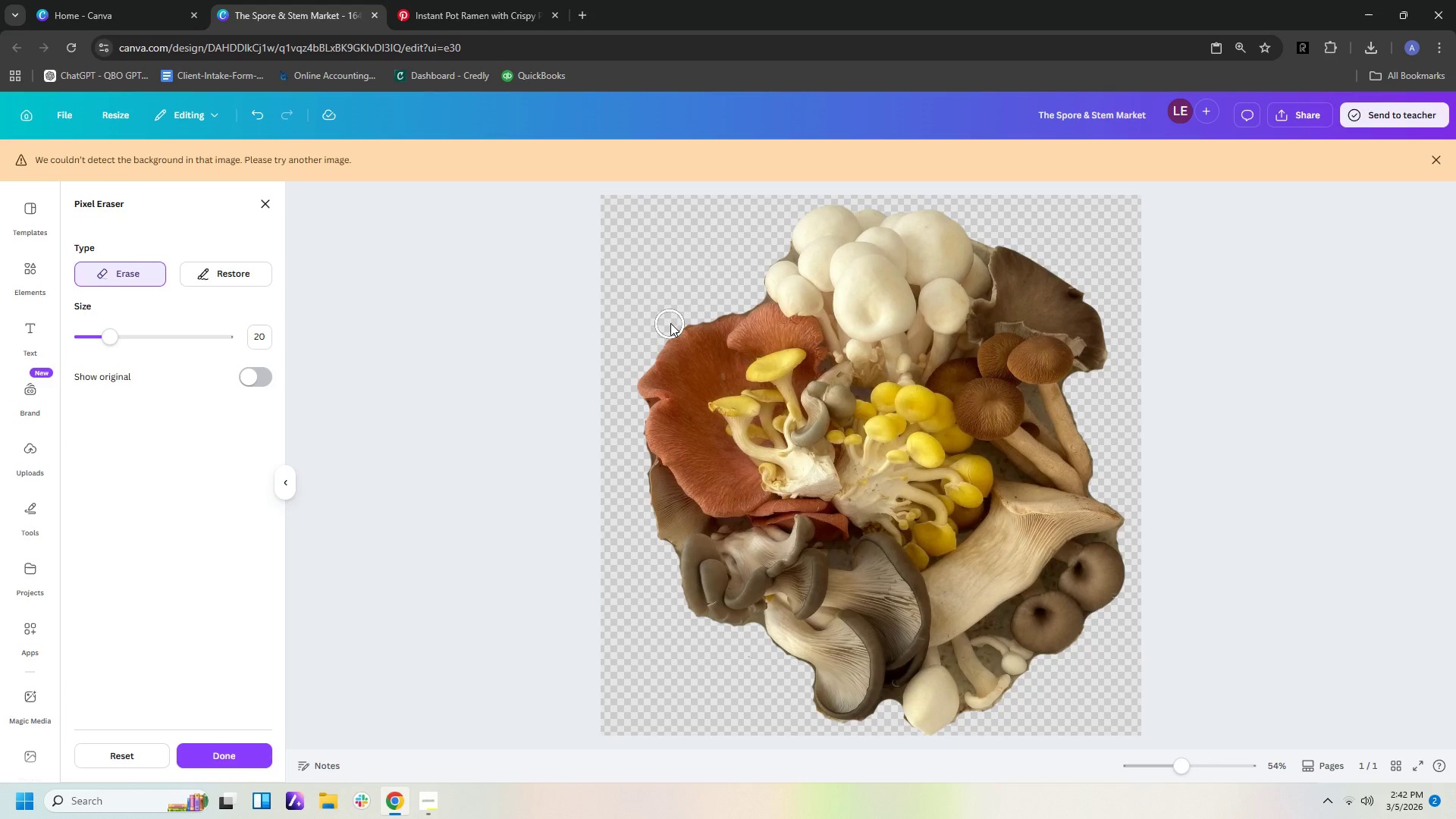 
left_click([670, 323])
 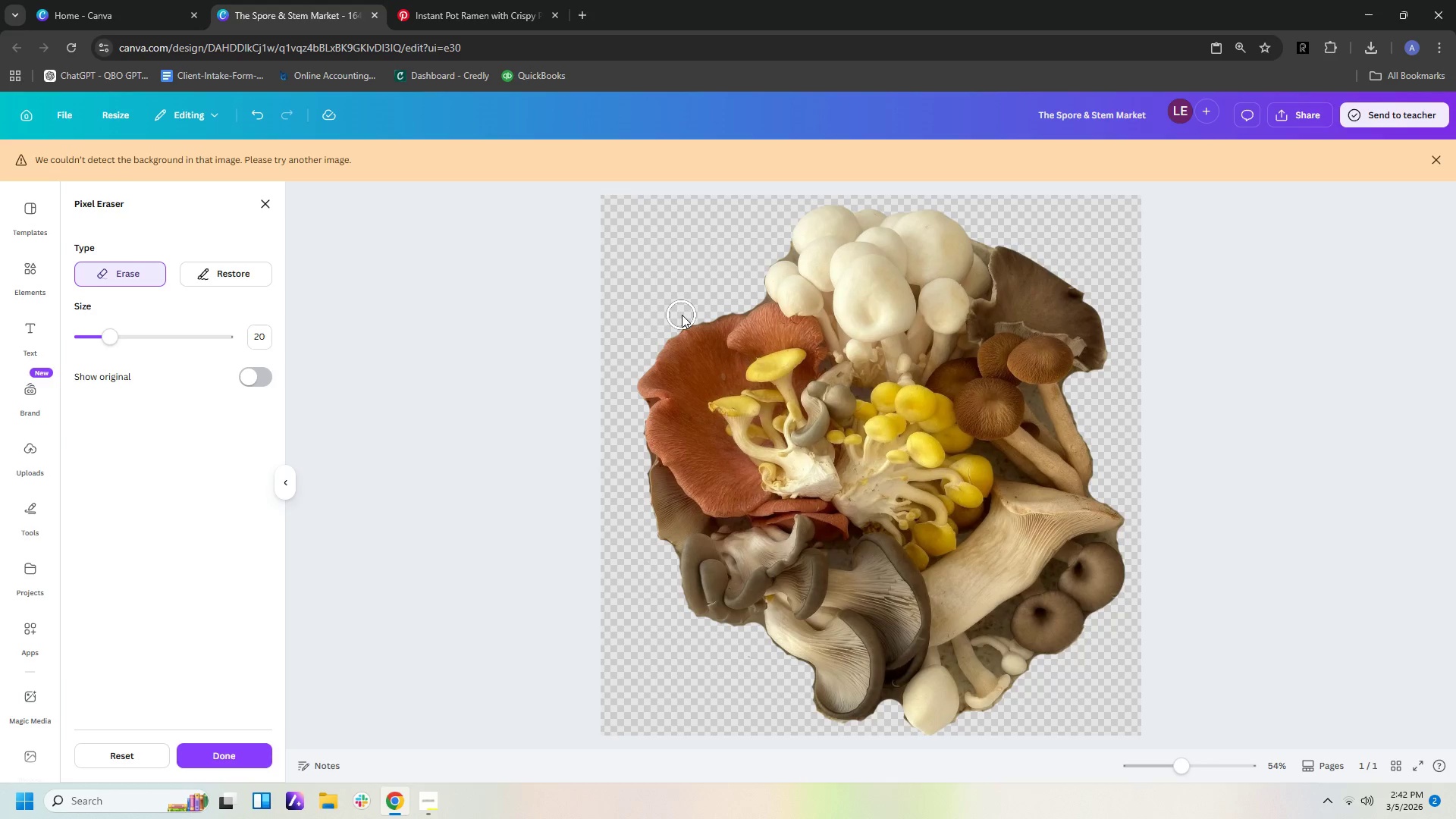 
left_click([682, 315])
 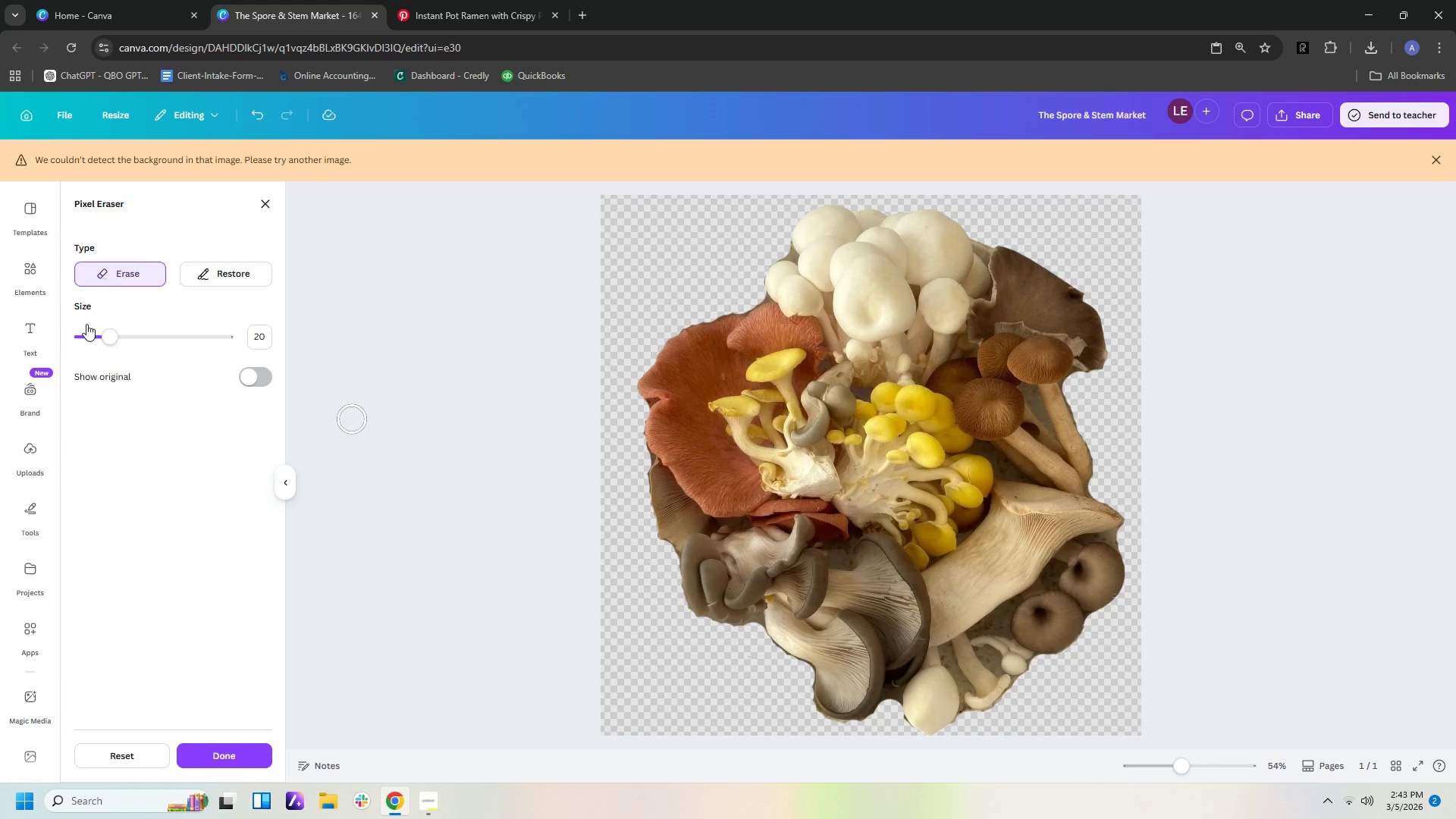 
left_click_drag(start_coordinate=[111, 339], to_coordinate=[88, 343])
 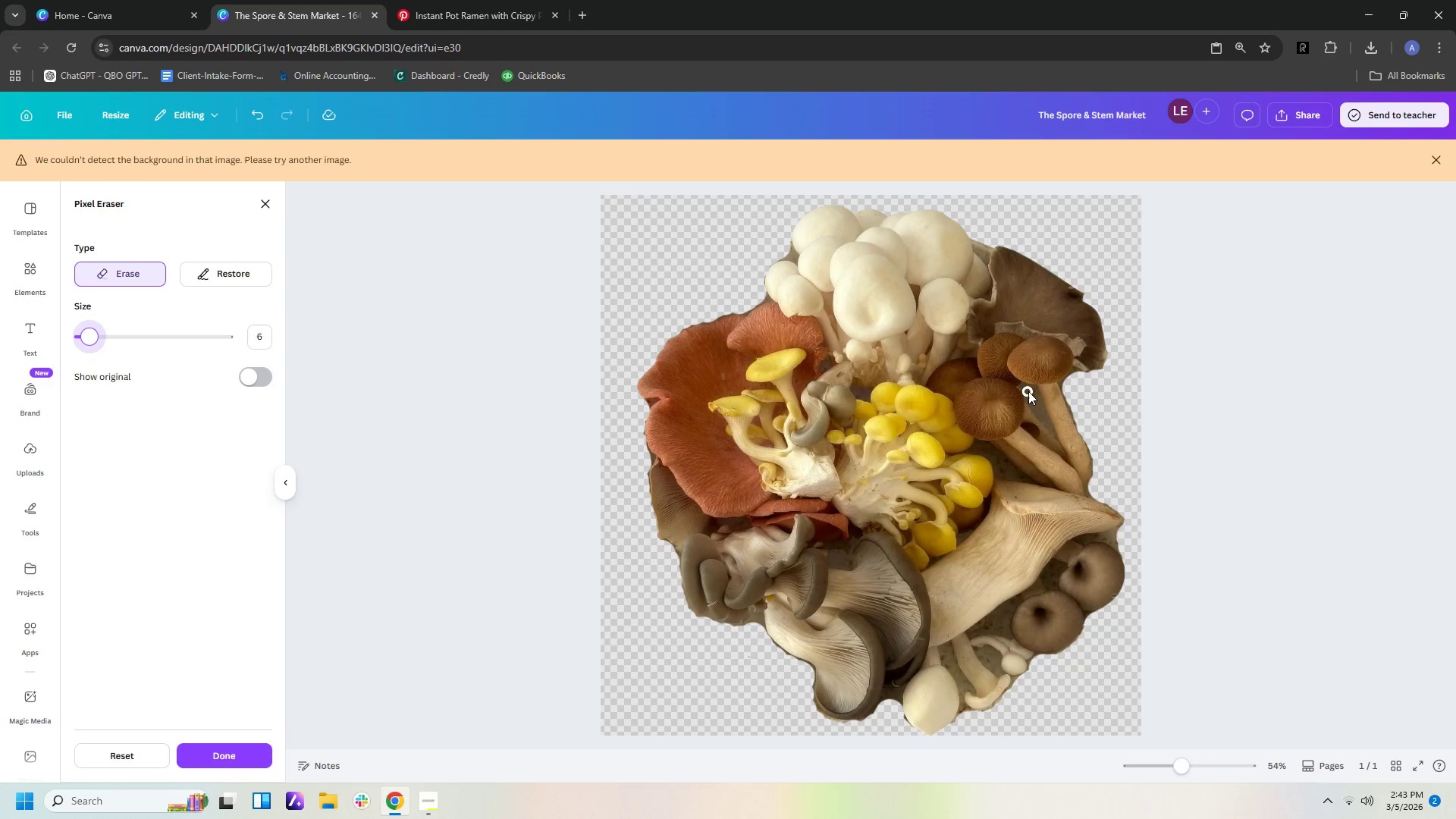 
left_click_drag(start_coordinate=[1028, 389], to_coordinate=[1040, 411])
 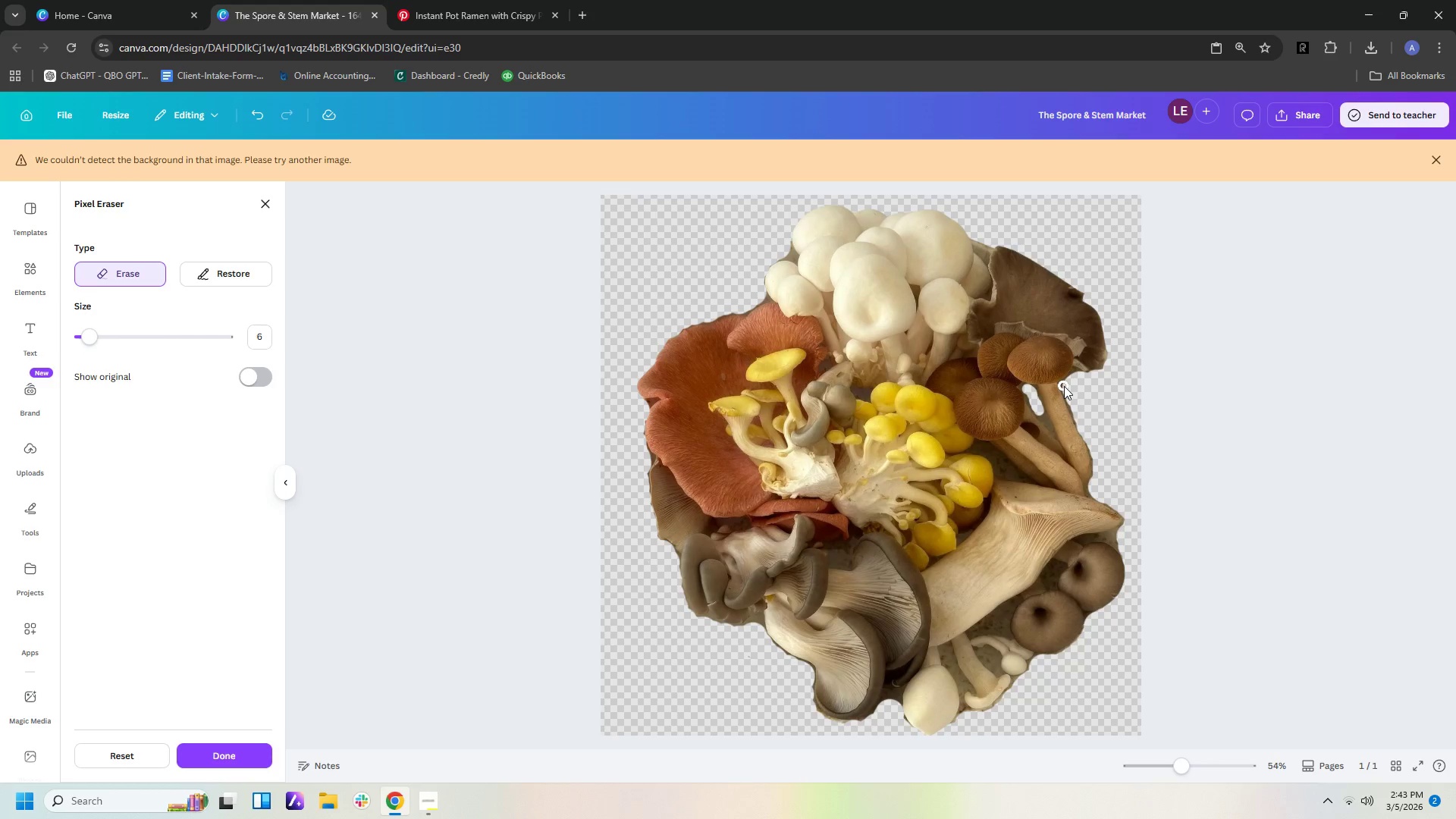 
left_click([1065, 385])
 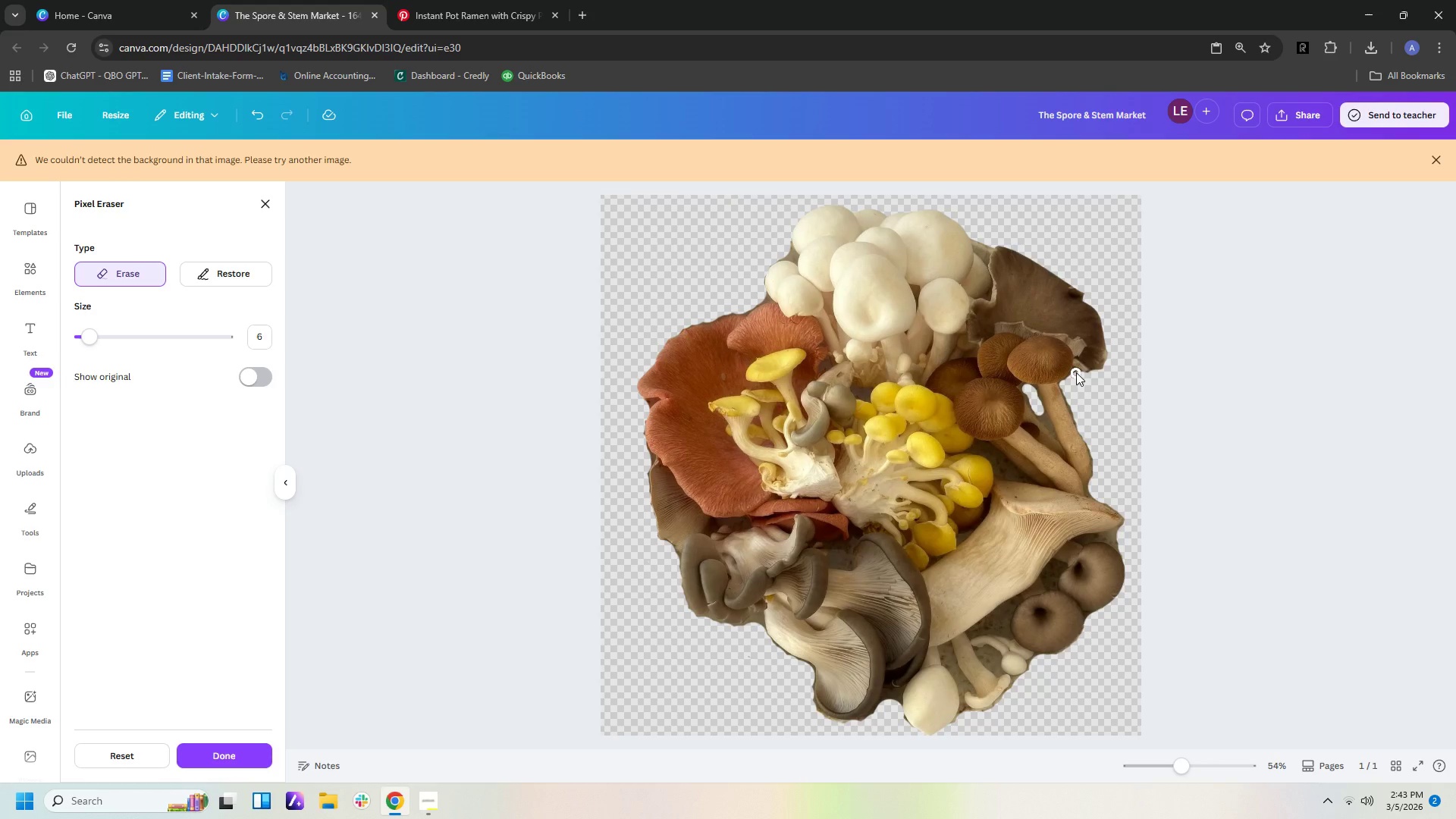 
left_click([1076, 372])
 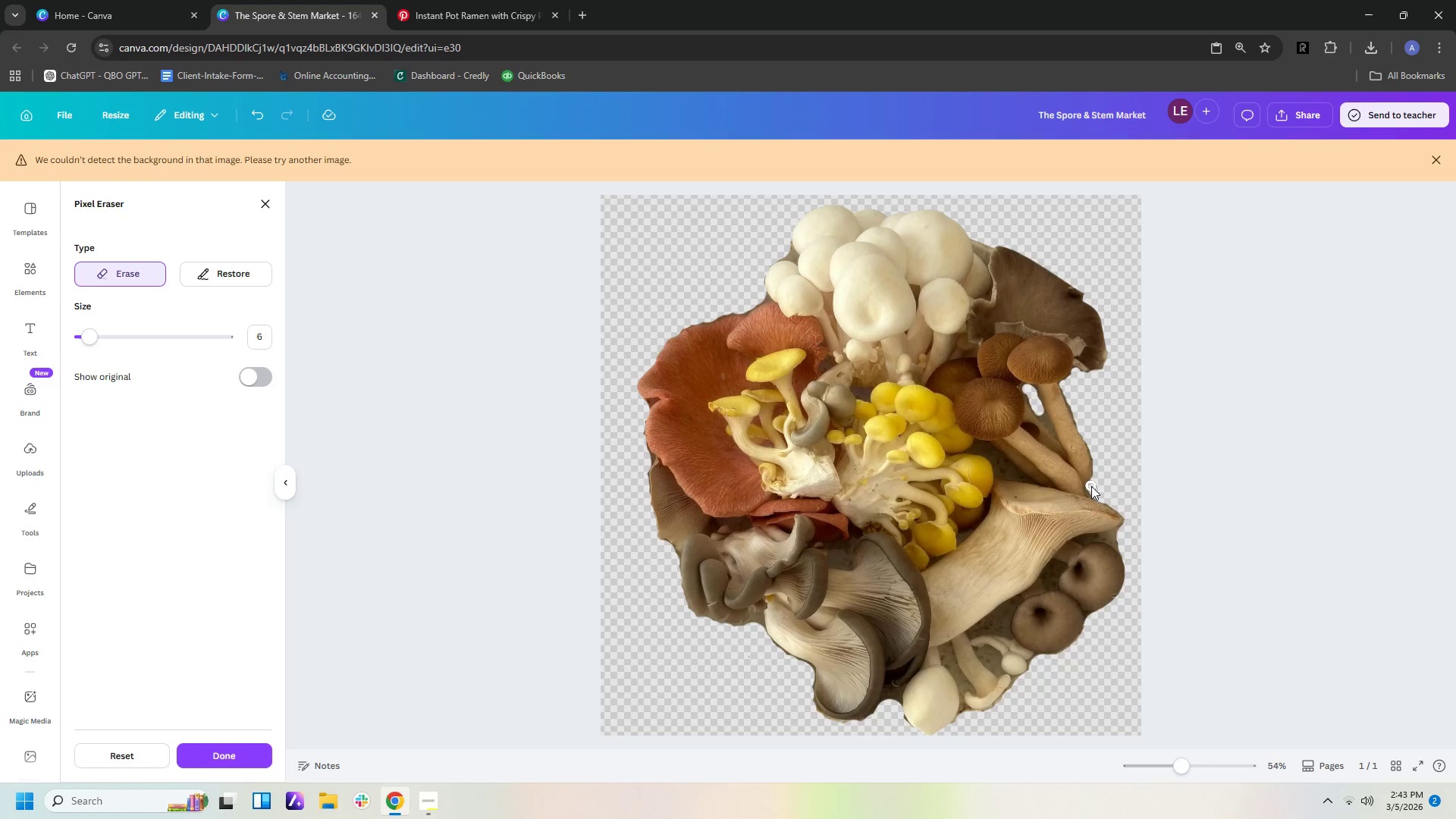 
double_click([1090, 492])
 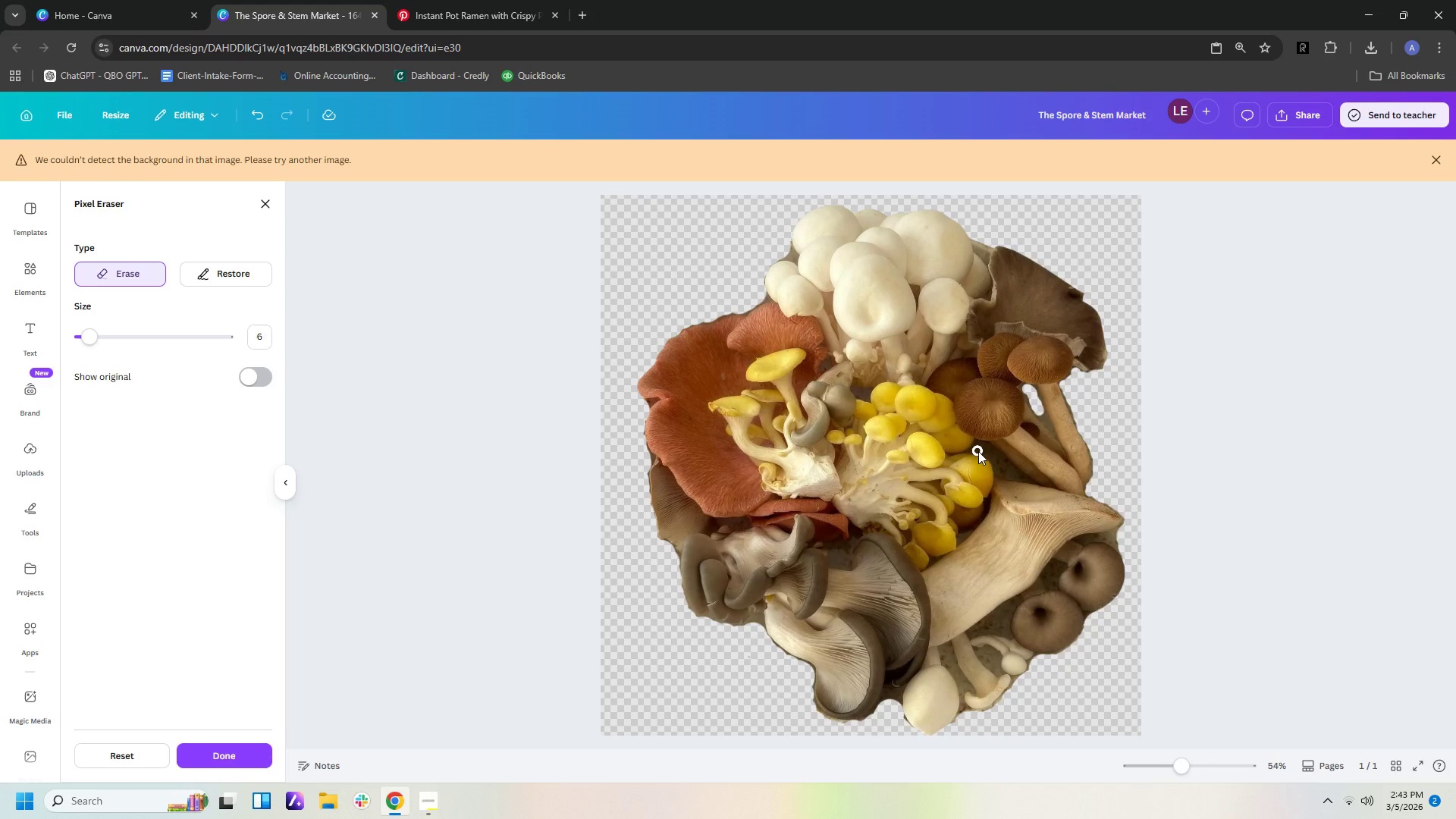 
left_click([978, 447])
 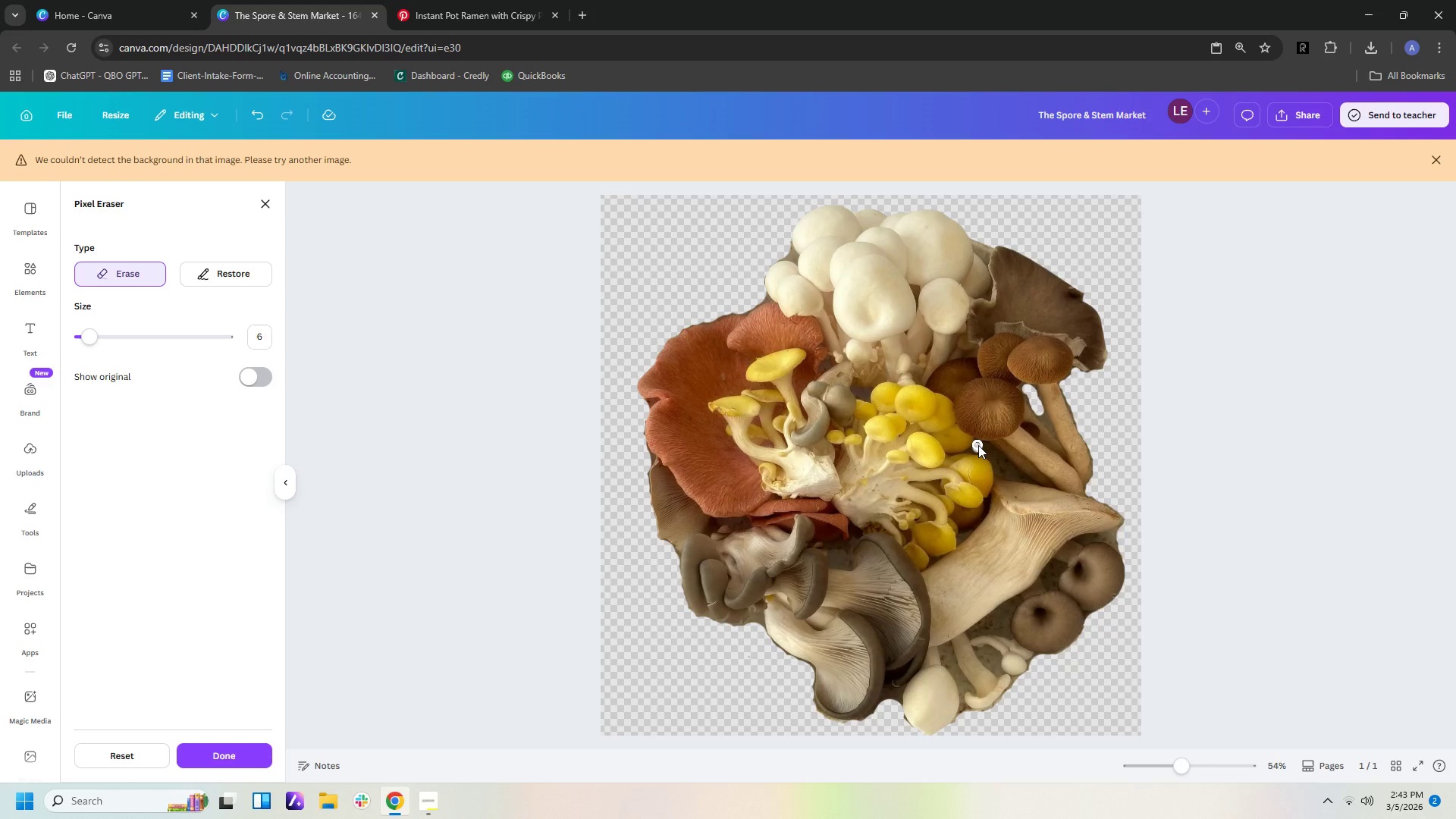 
left_click([978, 445])
 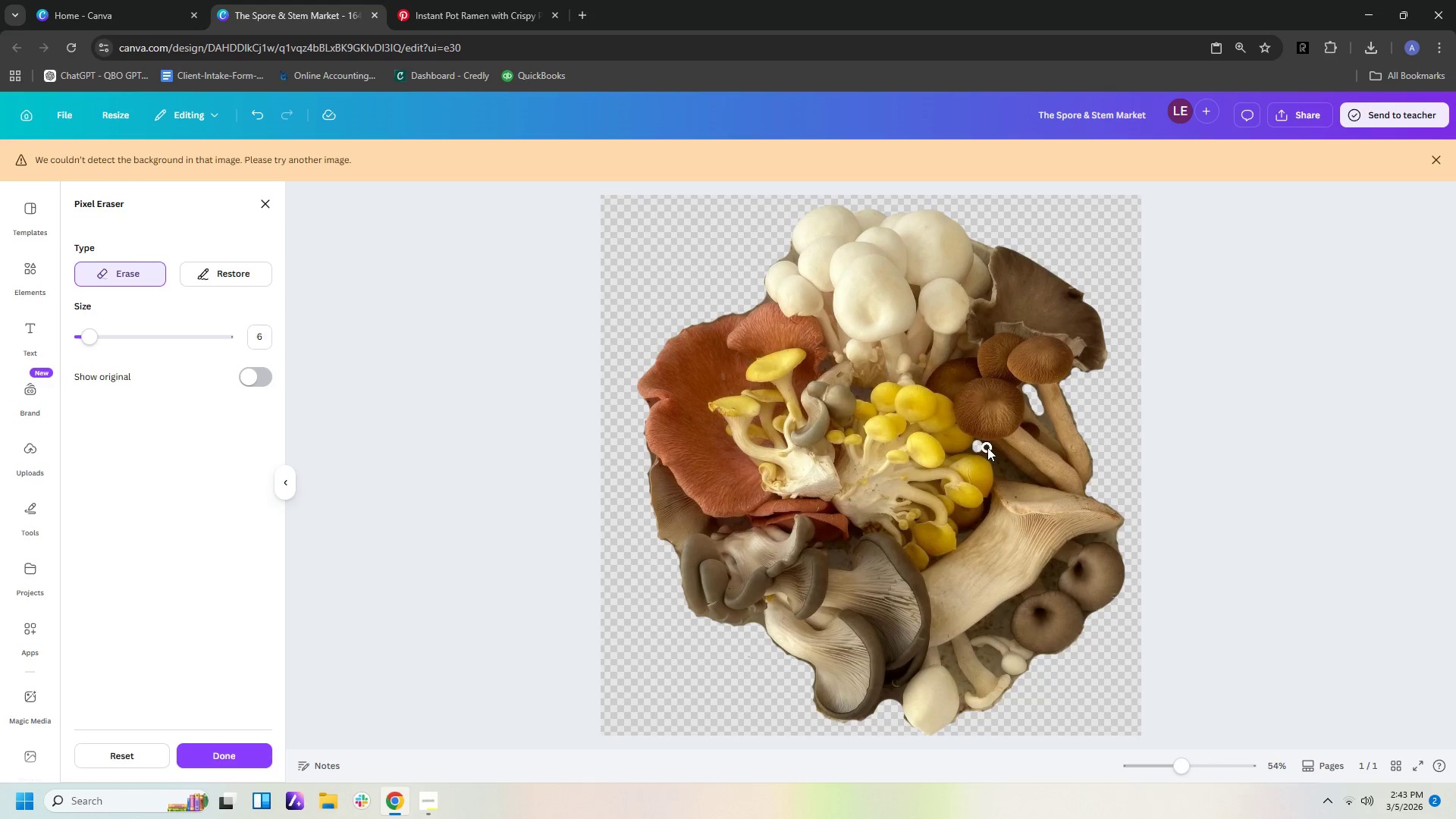 
left_click_drag(start_coordinate=[984, 447], to_coordinate=[1017, 474])
 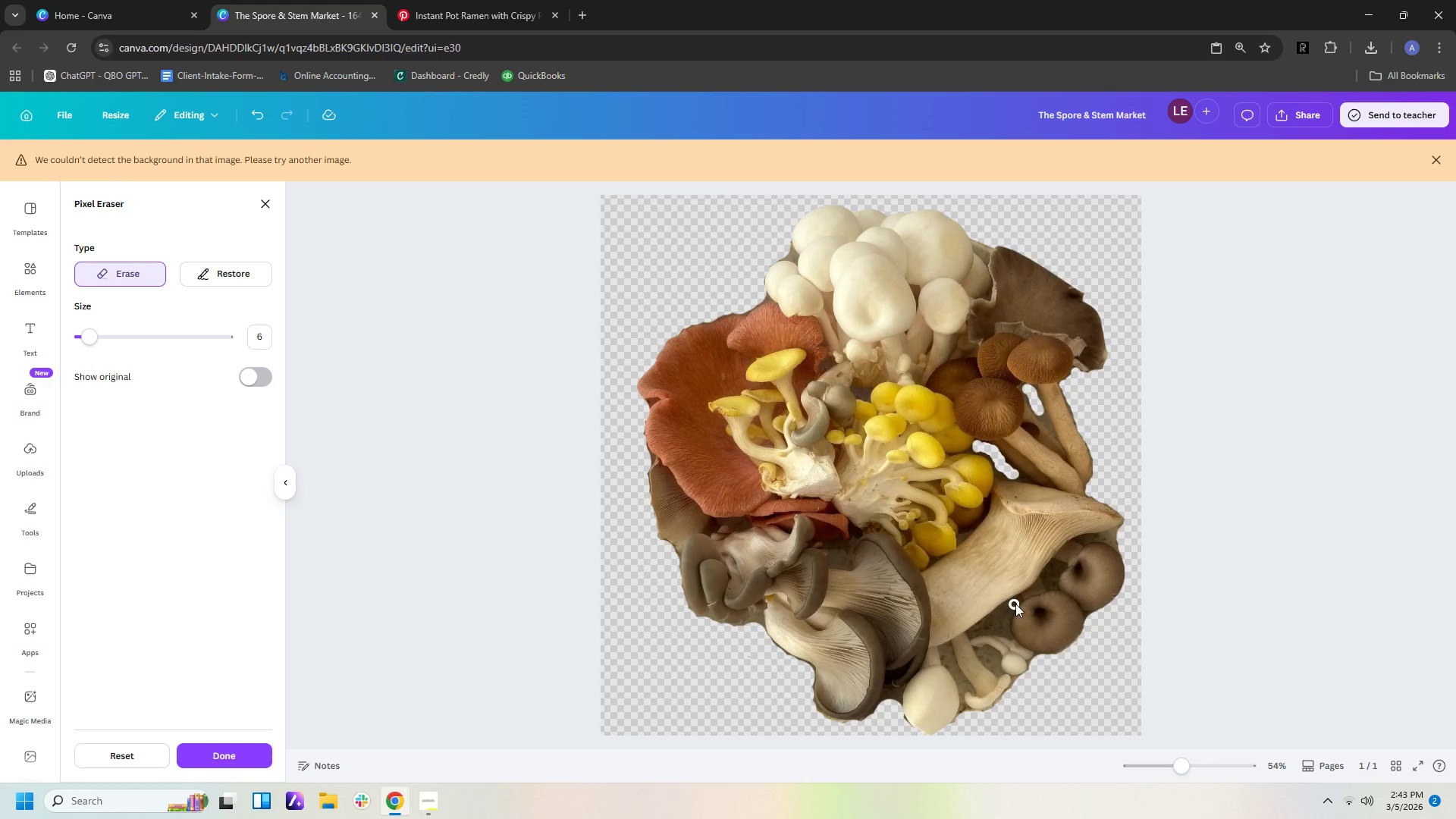 
left_click_drag(start_coordinate=[1016, 602], to_coordinate=[970, 633])
 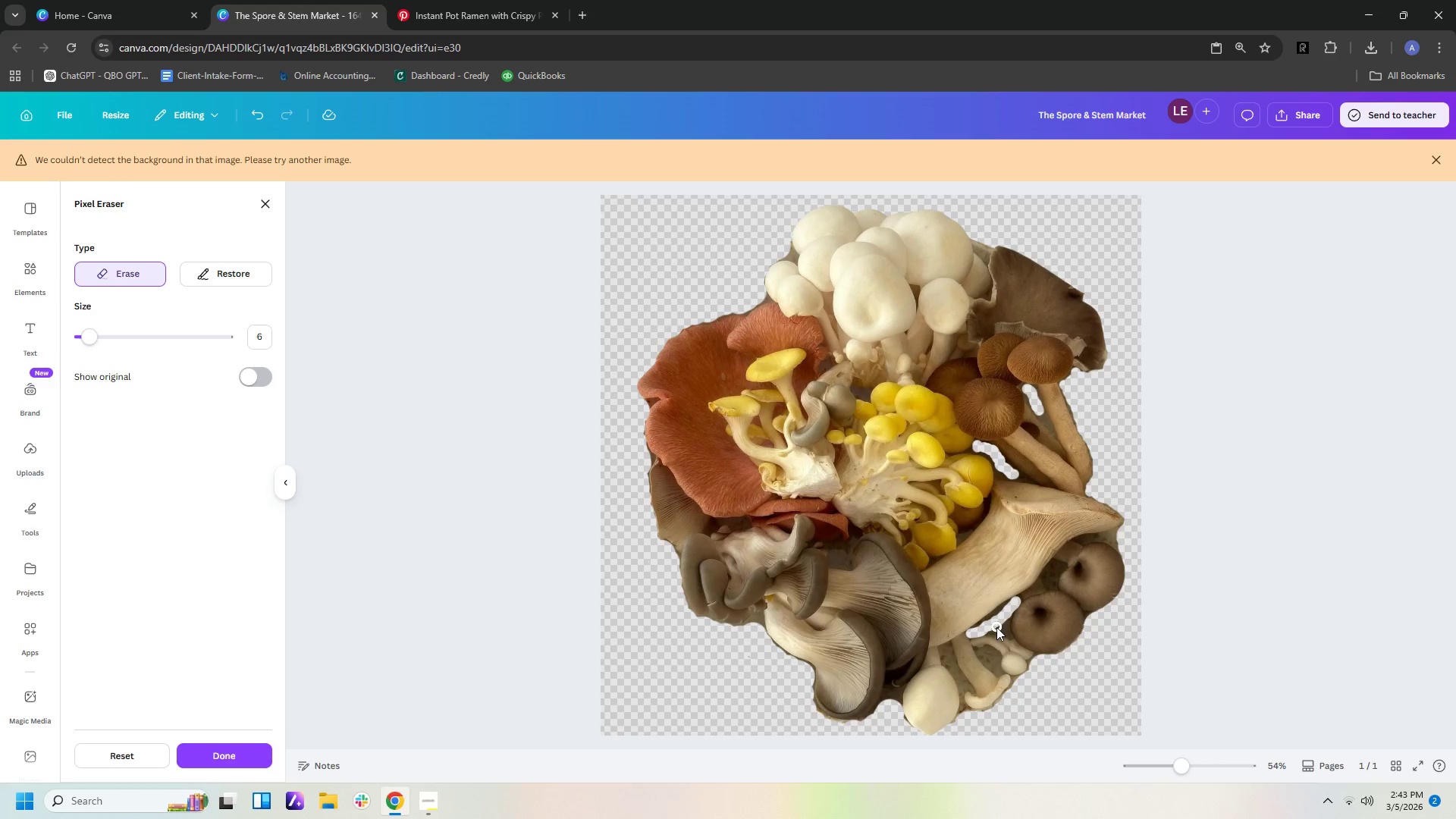 
left_click_drag(start_coordinate=[994, 628], to_coordinate=[1008, 620])
 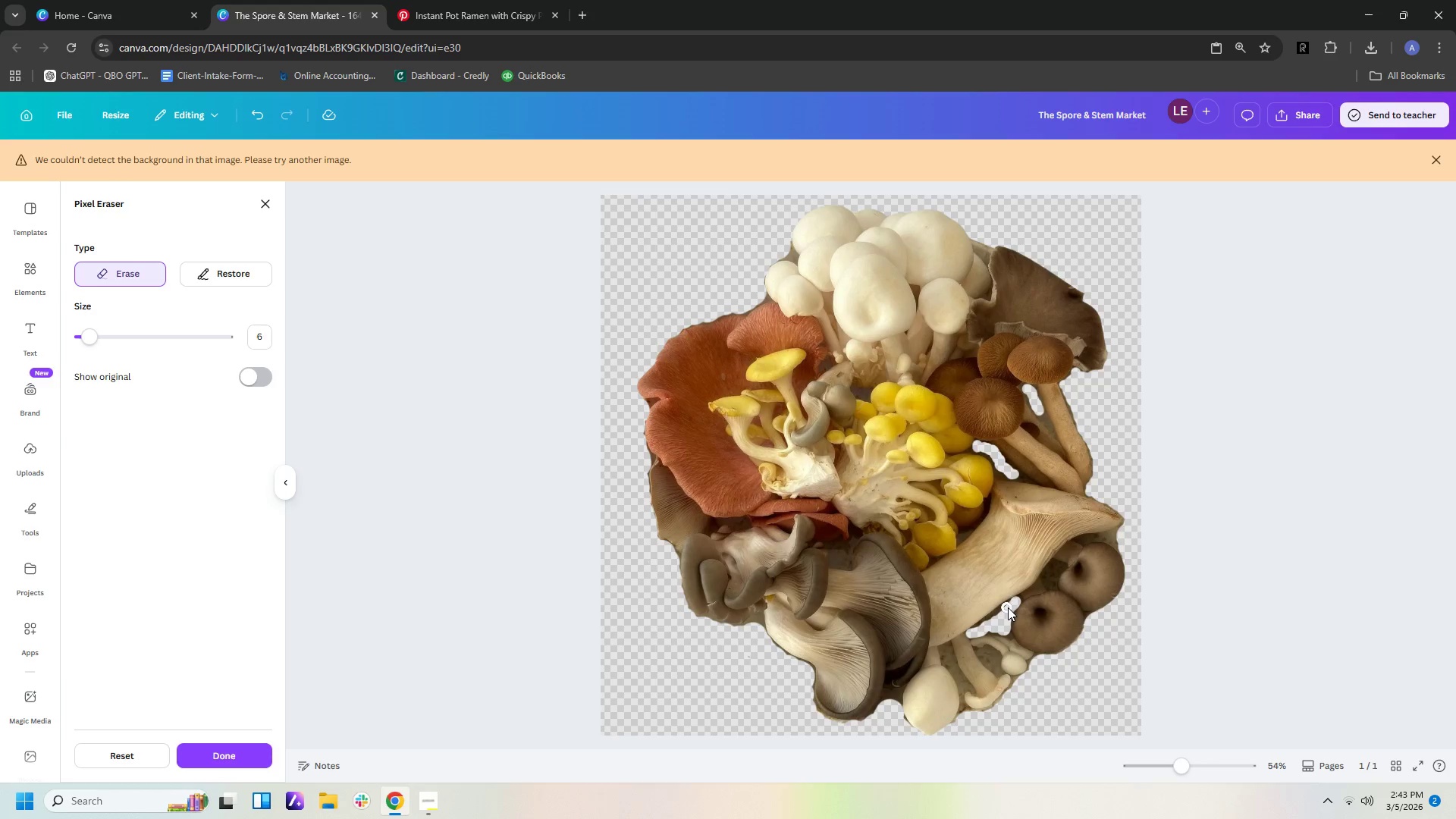 
left_click_drag(start_coordinate=[1009, 607], to_coordinate=[990, 627])
 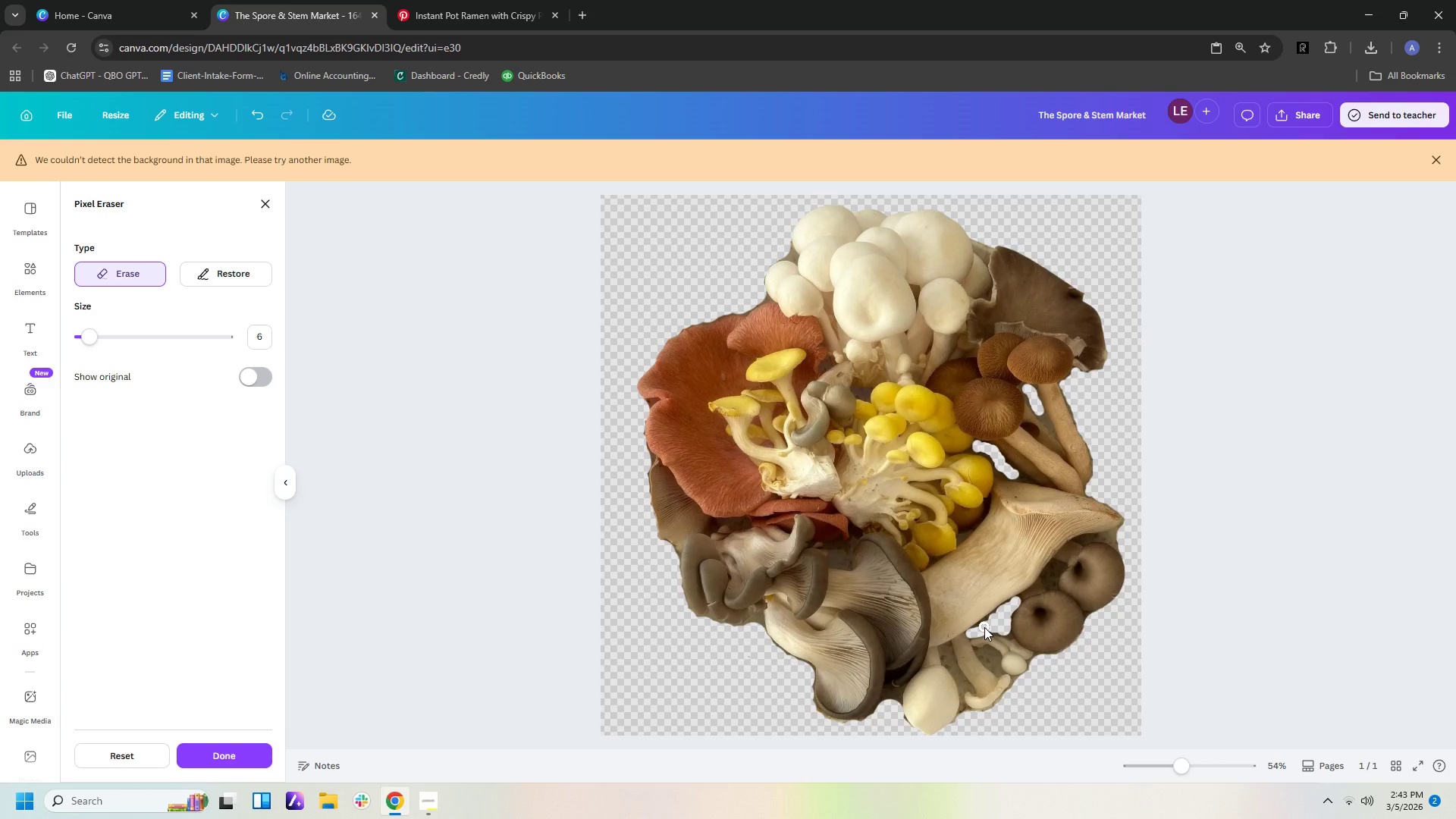 
left_click_drag(start_coordinate=[985, 627], to_coordinate=[993, 623])
 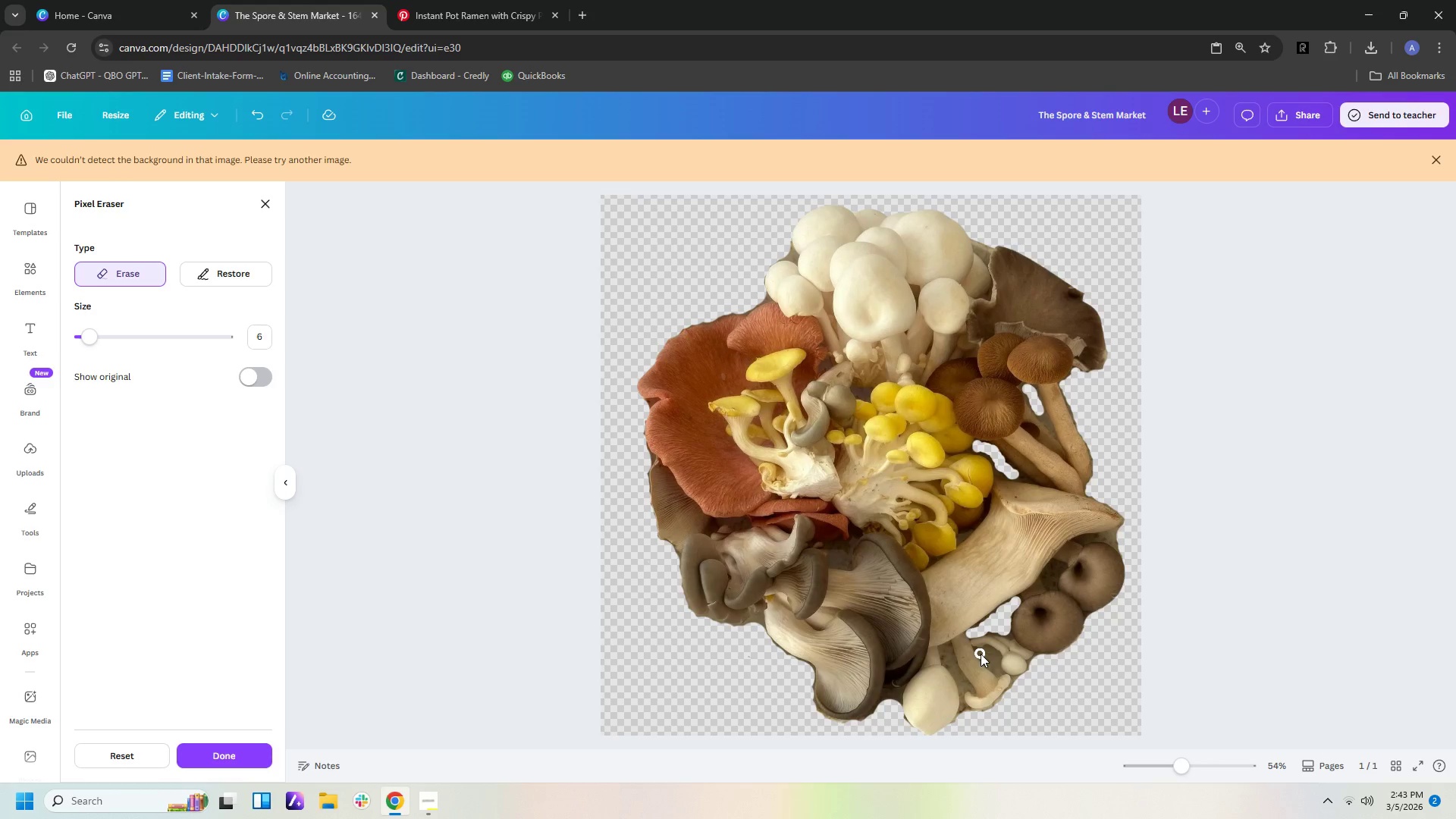 
left_click_drag(start_coordinate=[981, 653], to_coordinate=[999, 670])
 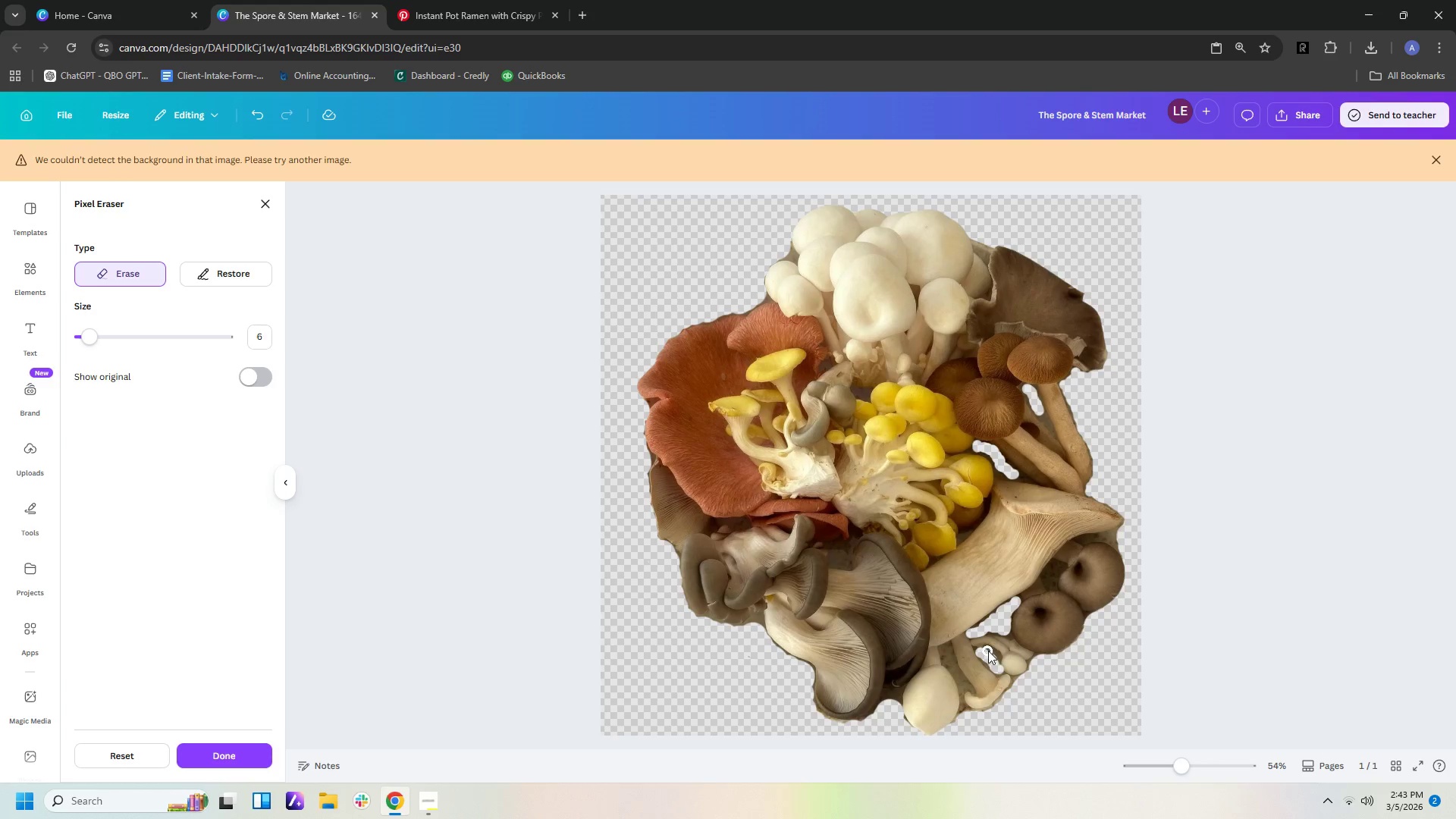 
left_click_drag(start_coordinate=[988, 651], to_coordinate=[996, 658])
 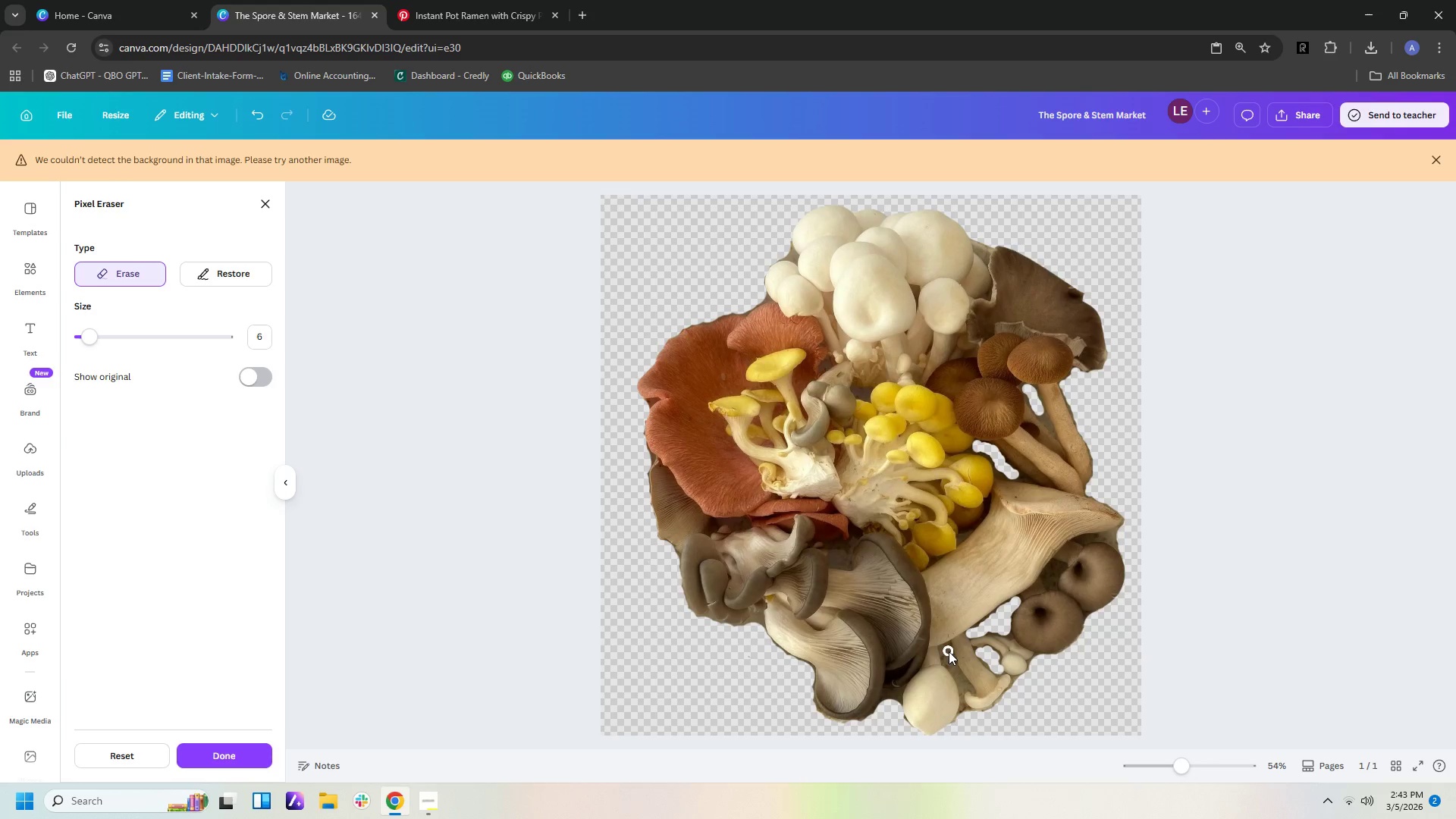 
left_click_drag(start_coordinate=[947, 651], to_coordinate=[964, 688])
 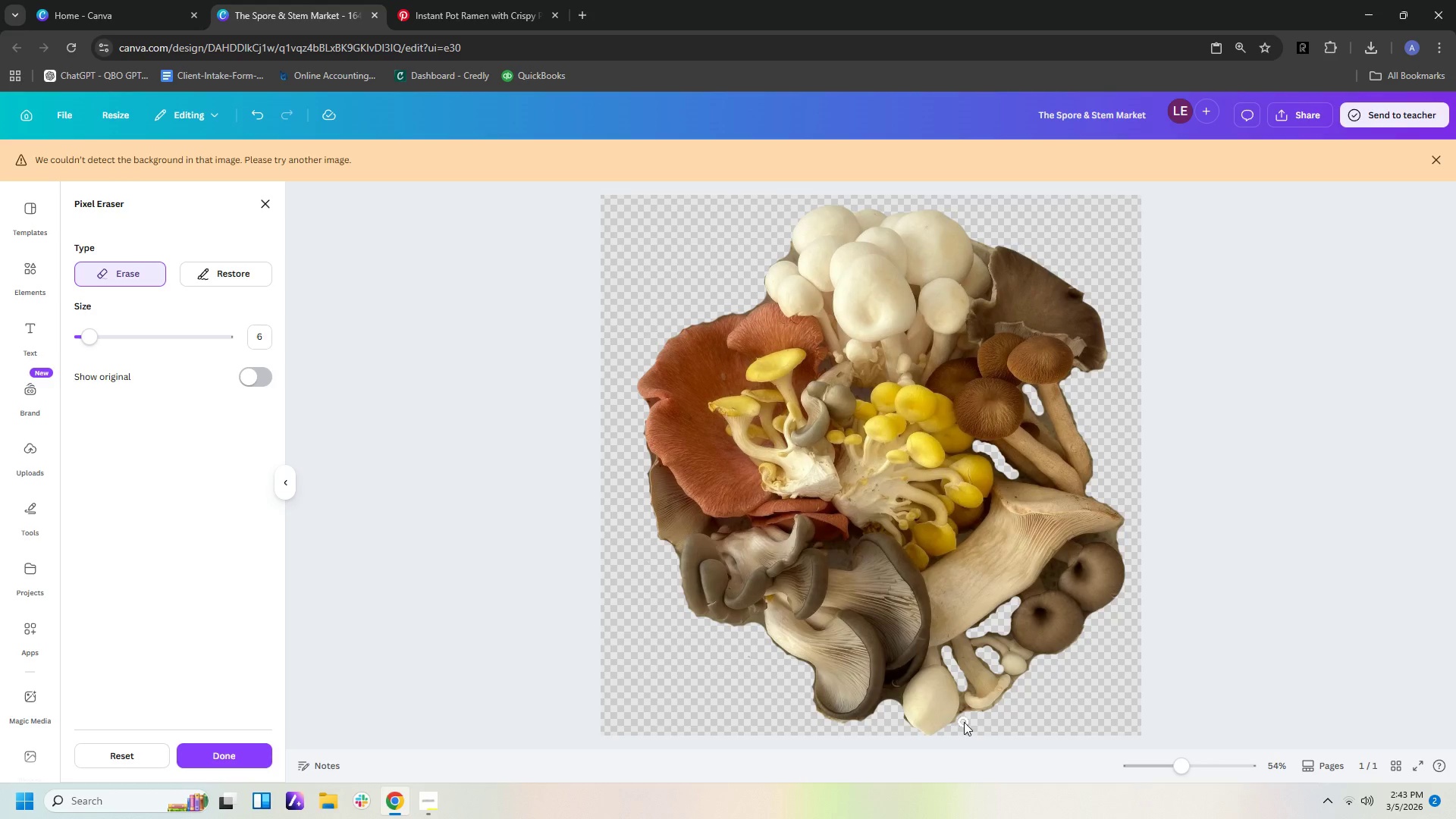 
left_click_drag(start_coordinate=[964, 719], to_coordinate=[965, 713])
 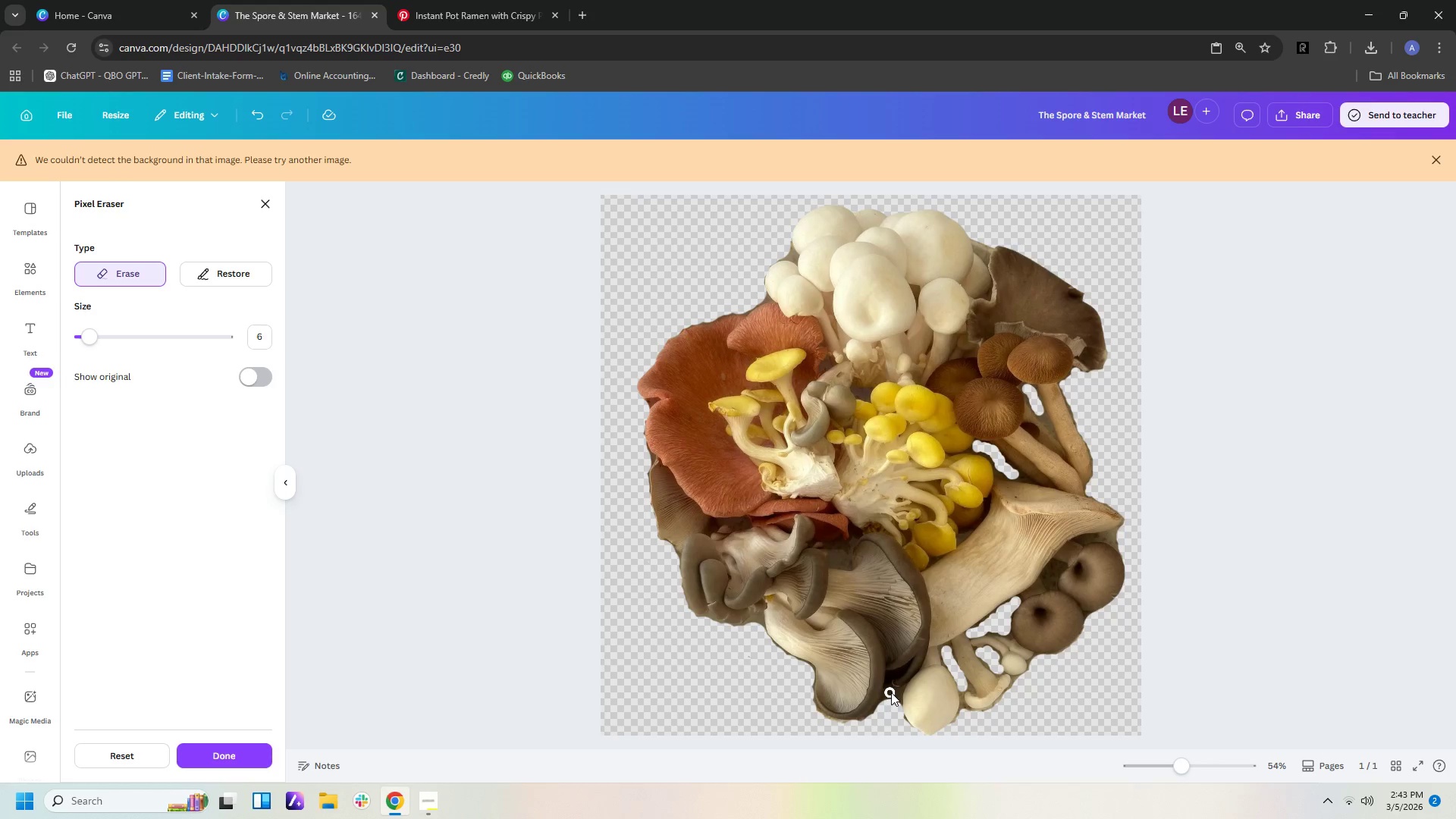 
left_click_drag(start_coordinate=[891, 692], to_coordinate=[899, 695])
 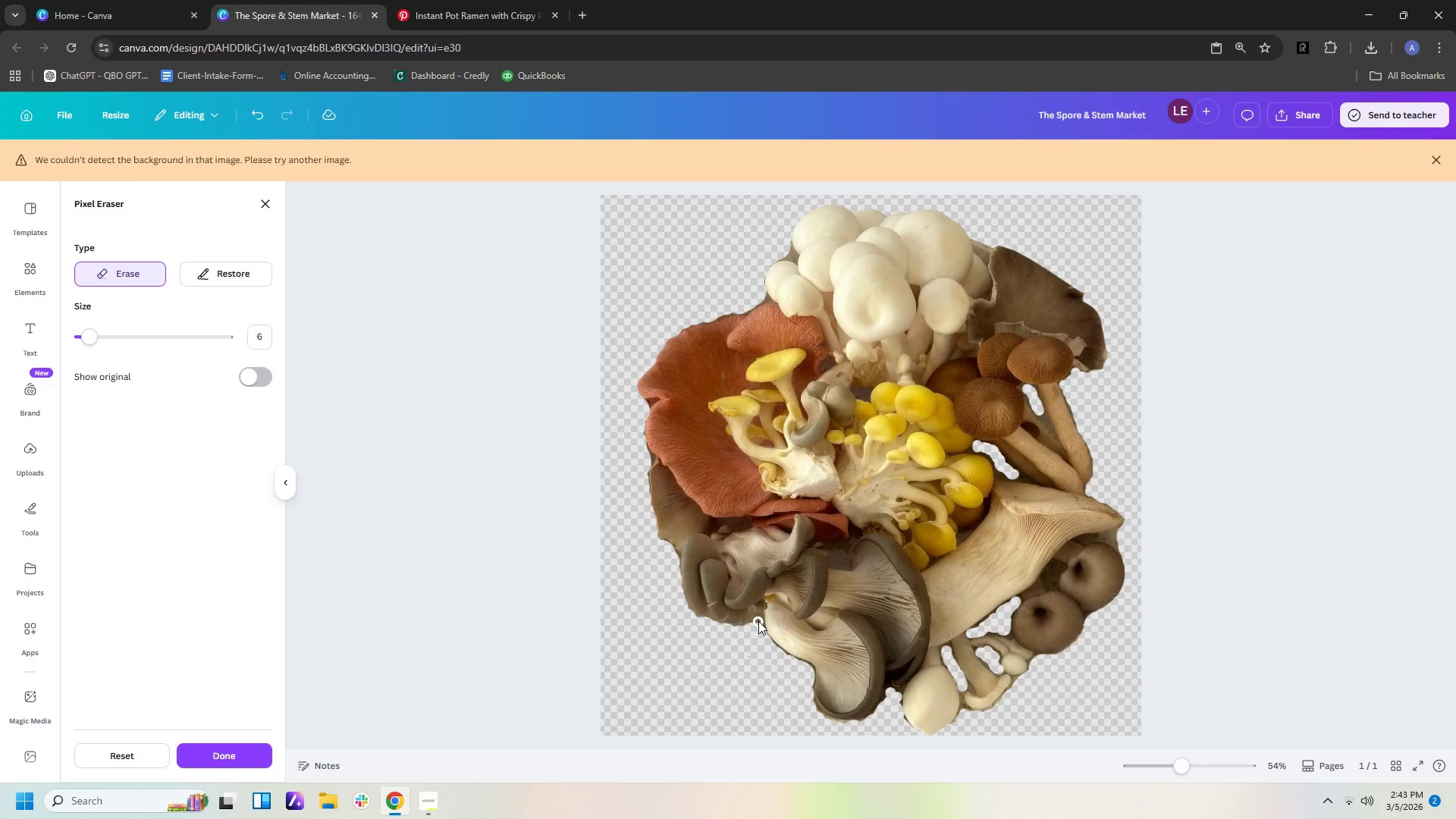 
left_click_drag(start_coordinate=[760, 620], to_coordinate=[760, 627])
 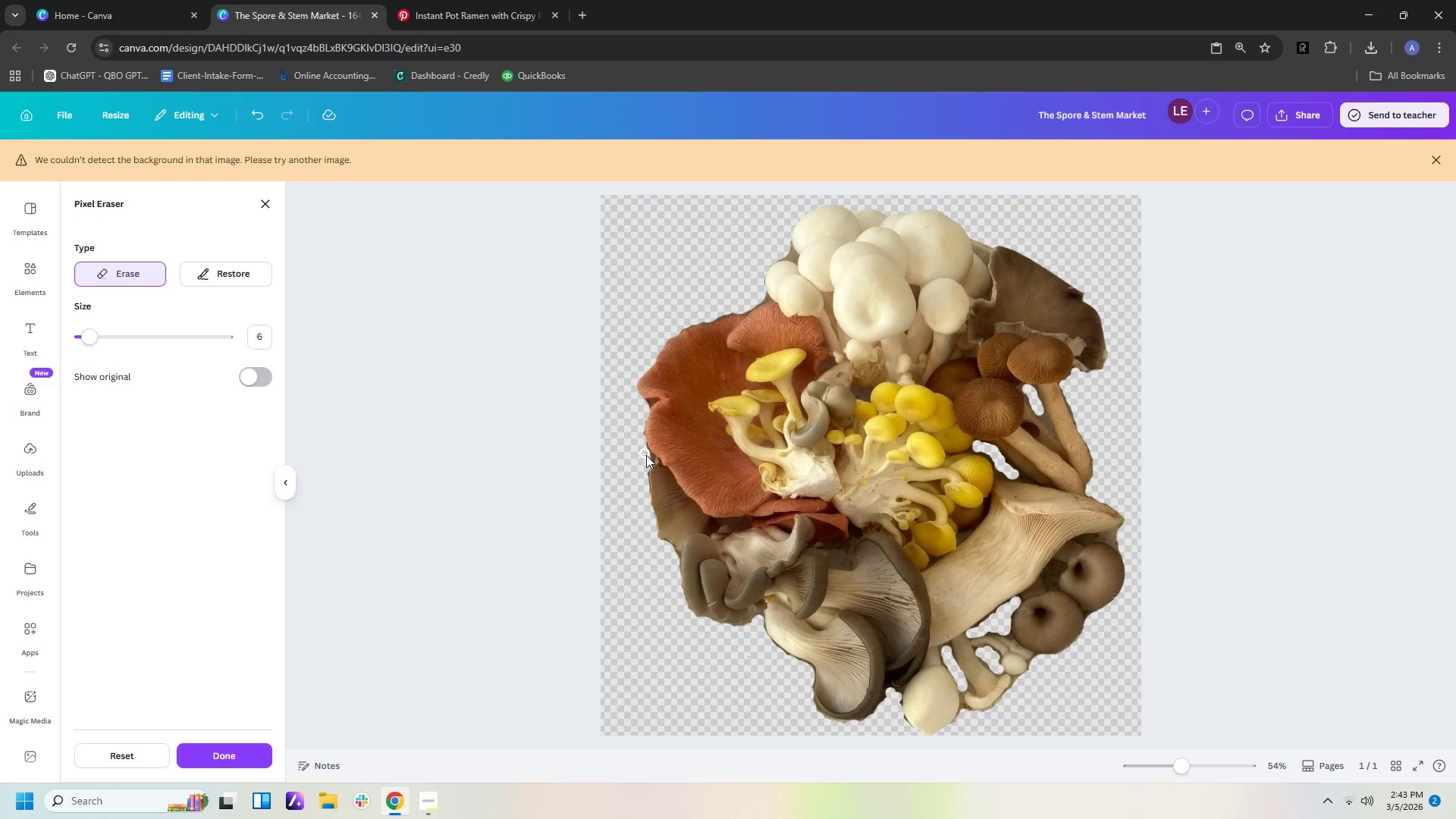 
left_click([651, 458])
 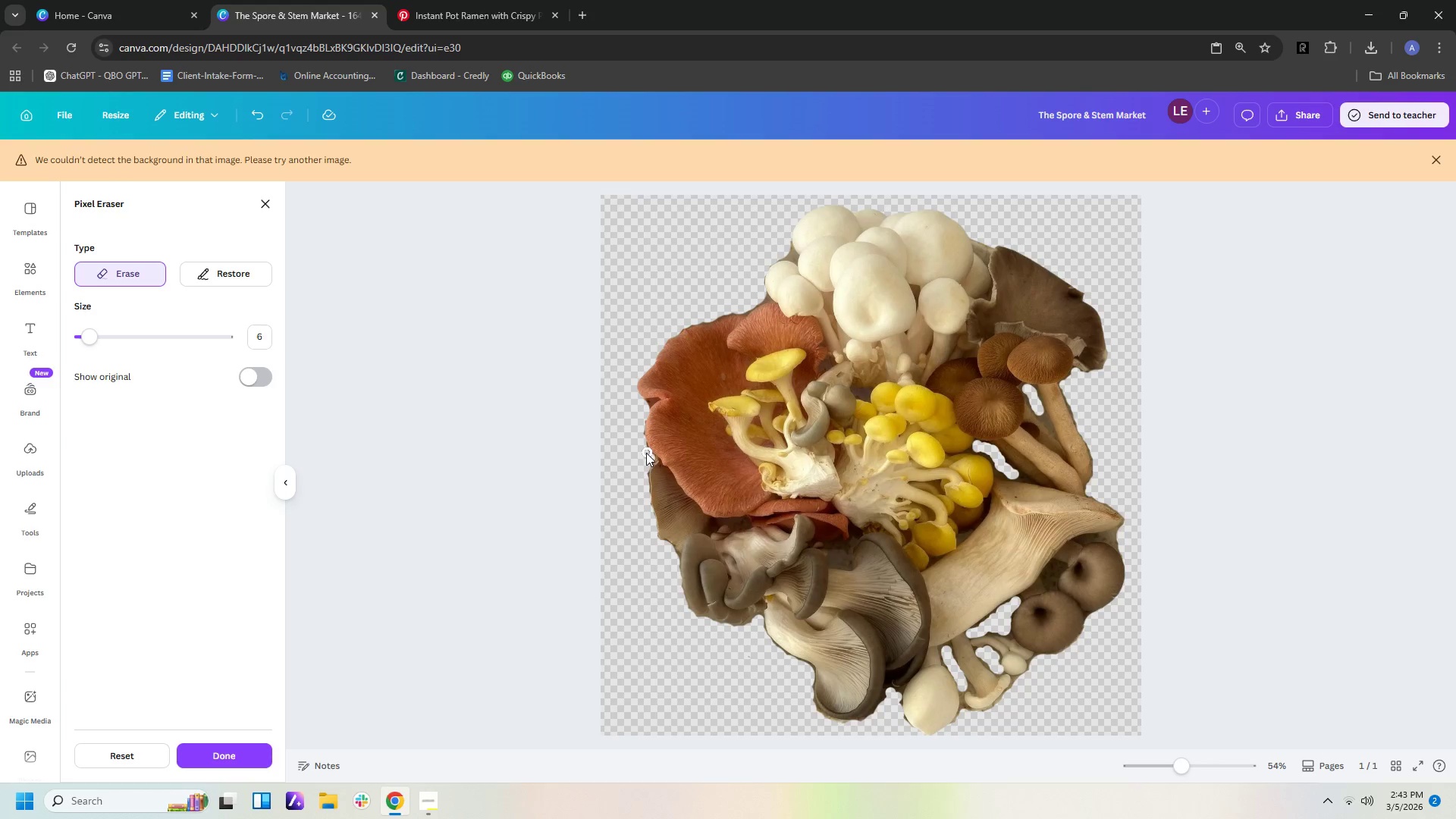 
left_click([645, 453])
 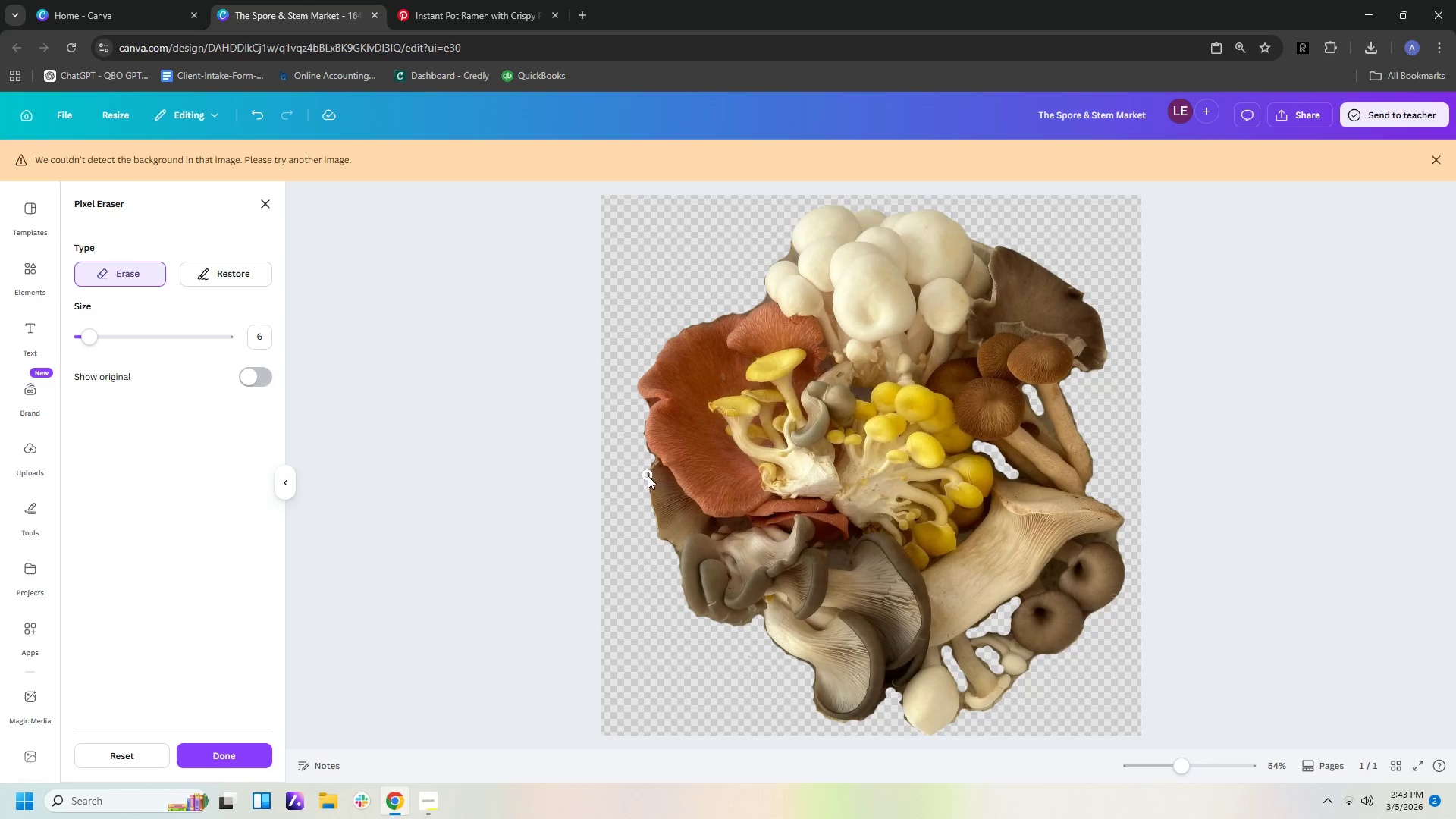 
left_click([645, 475])
 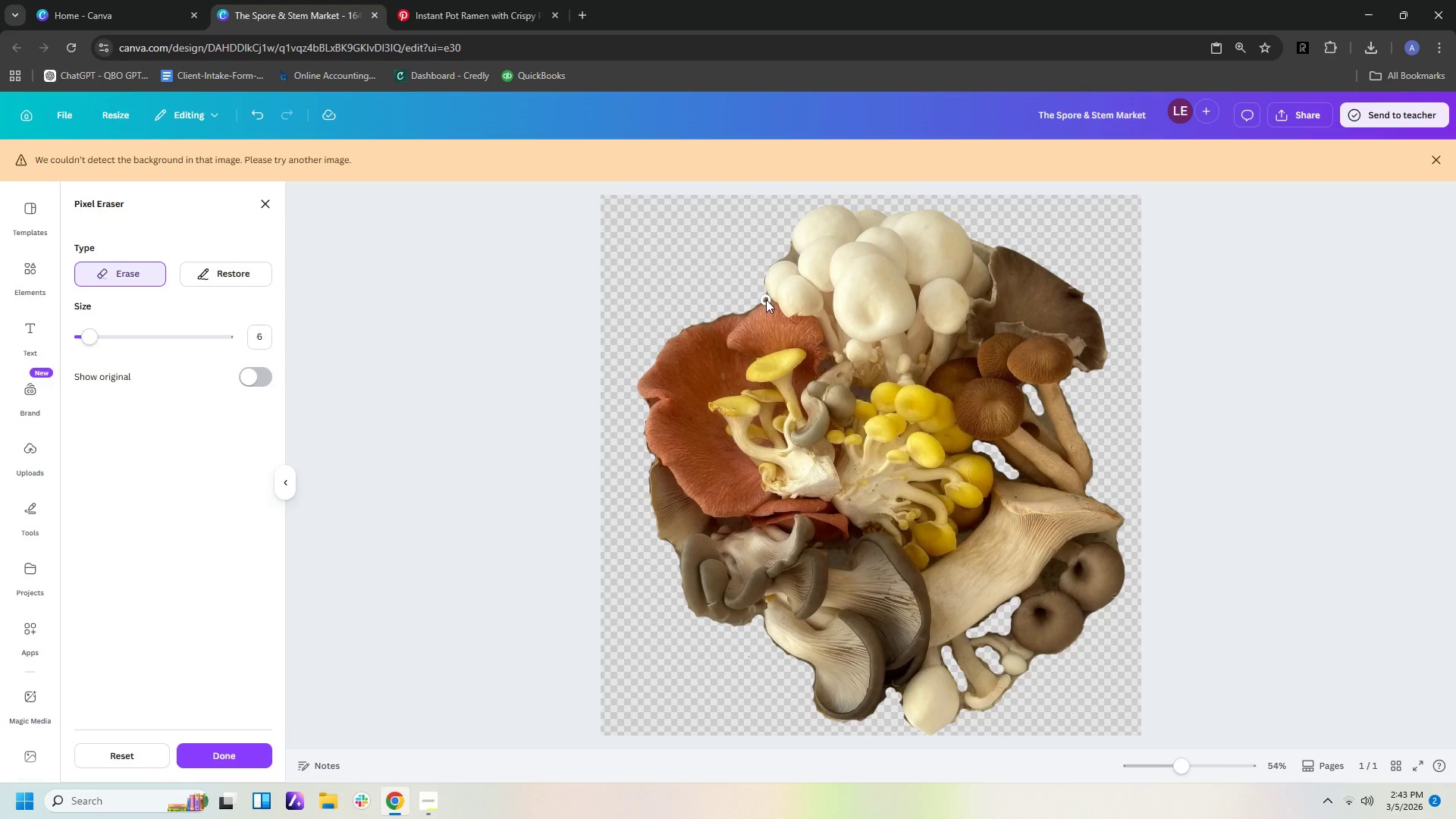 
left_click([766, 298])
 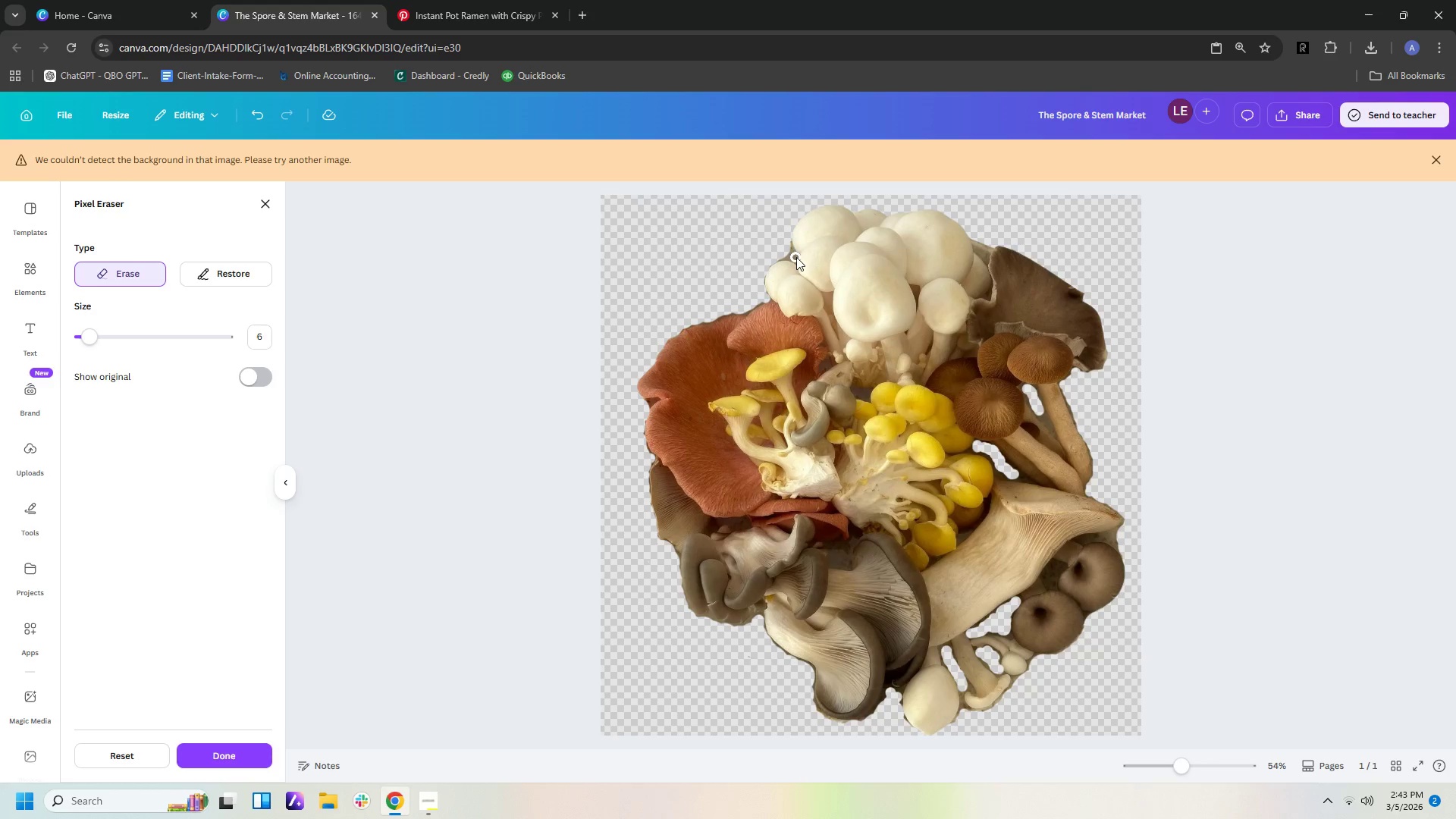 
left_click_drag(start_coordinate=[796, 258], to_coordinate=[784, 258])
 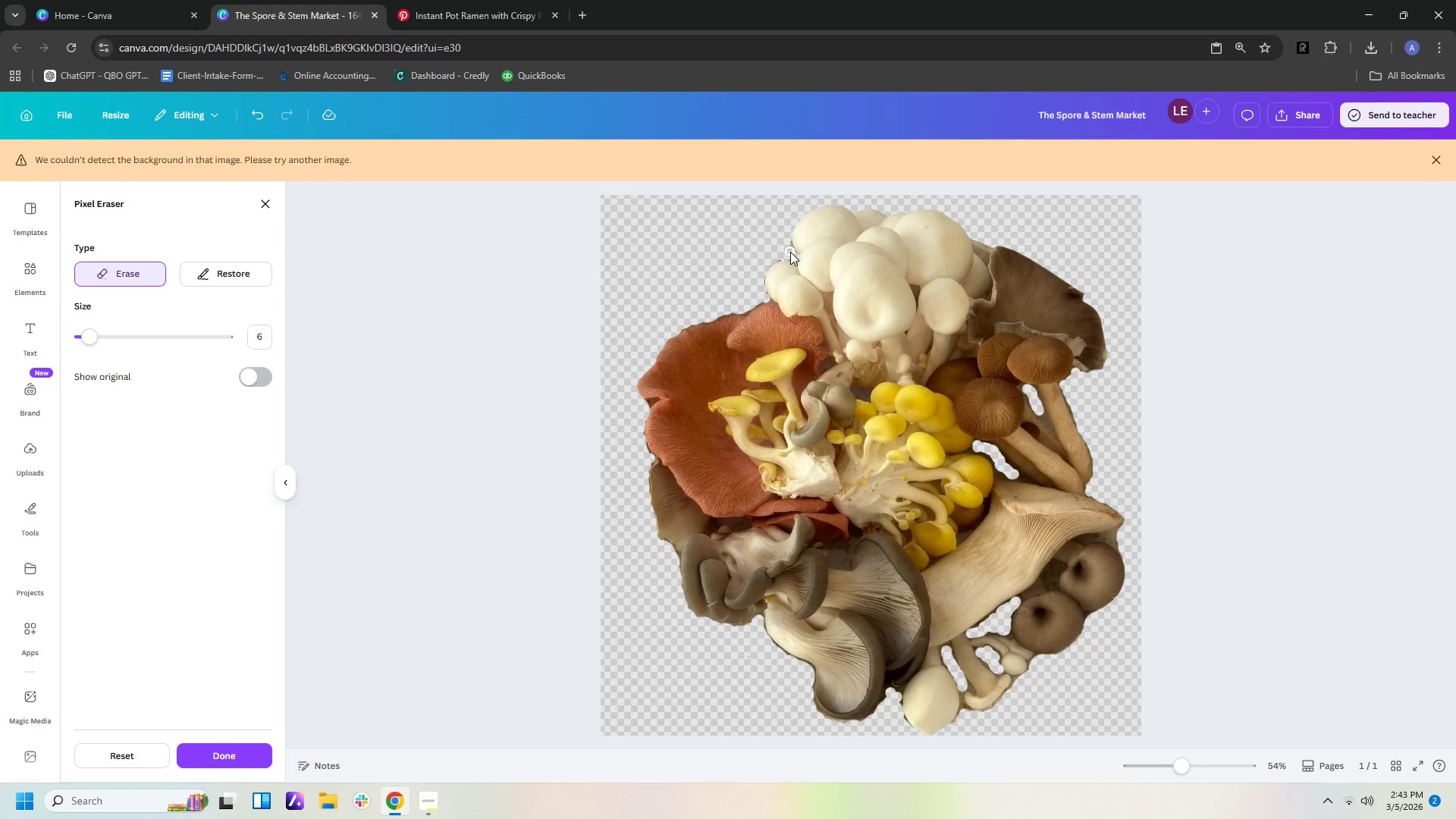 
left_click_drag(start_coordinate=[790, 251], to_coordinate=[789, 244])
 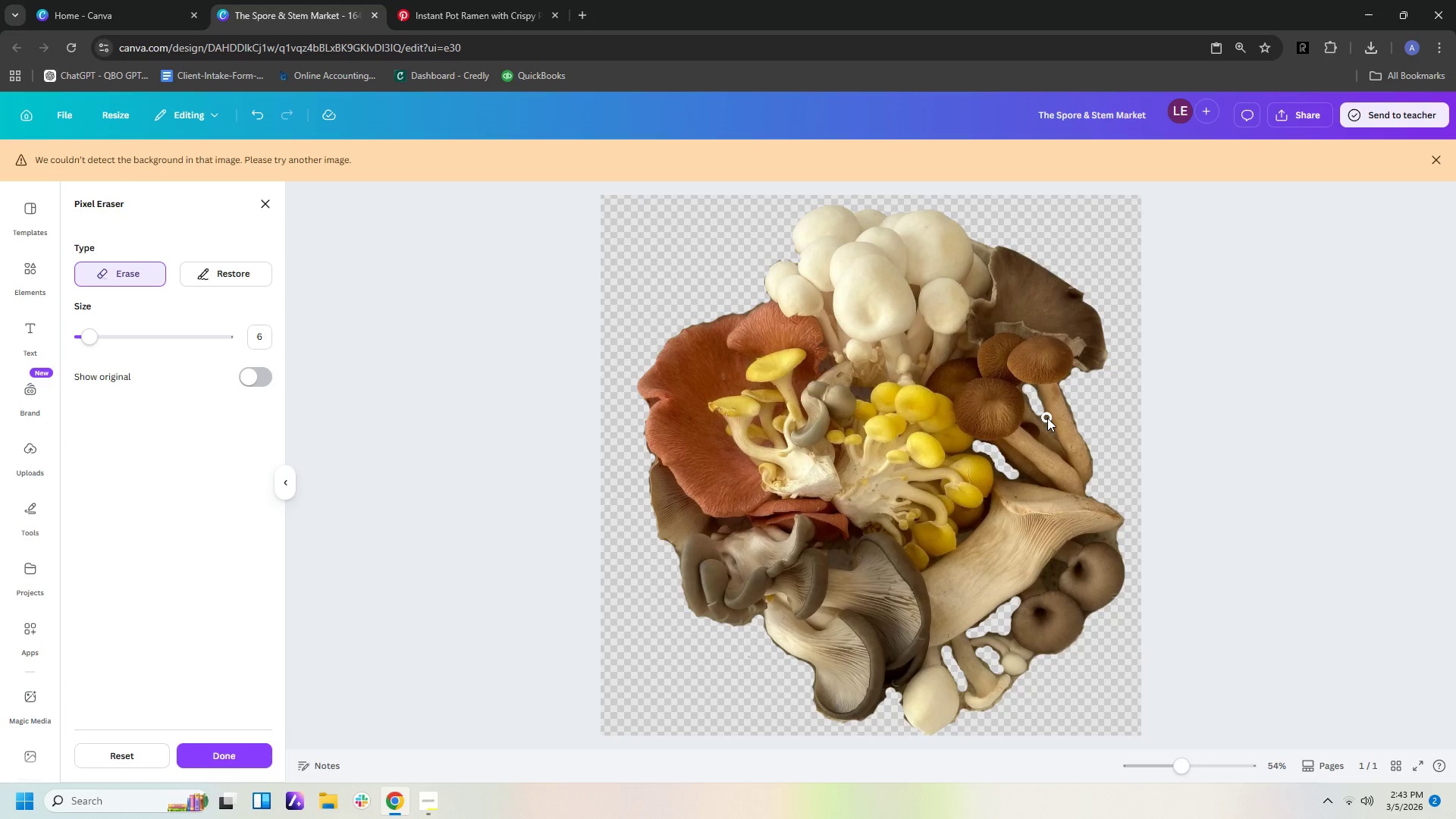 
left_click_drag(start_coordinate=[1047, 419], to_coordinate=[1043, 418])
 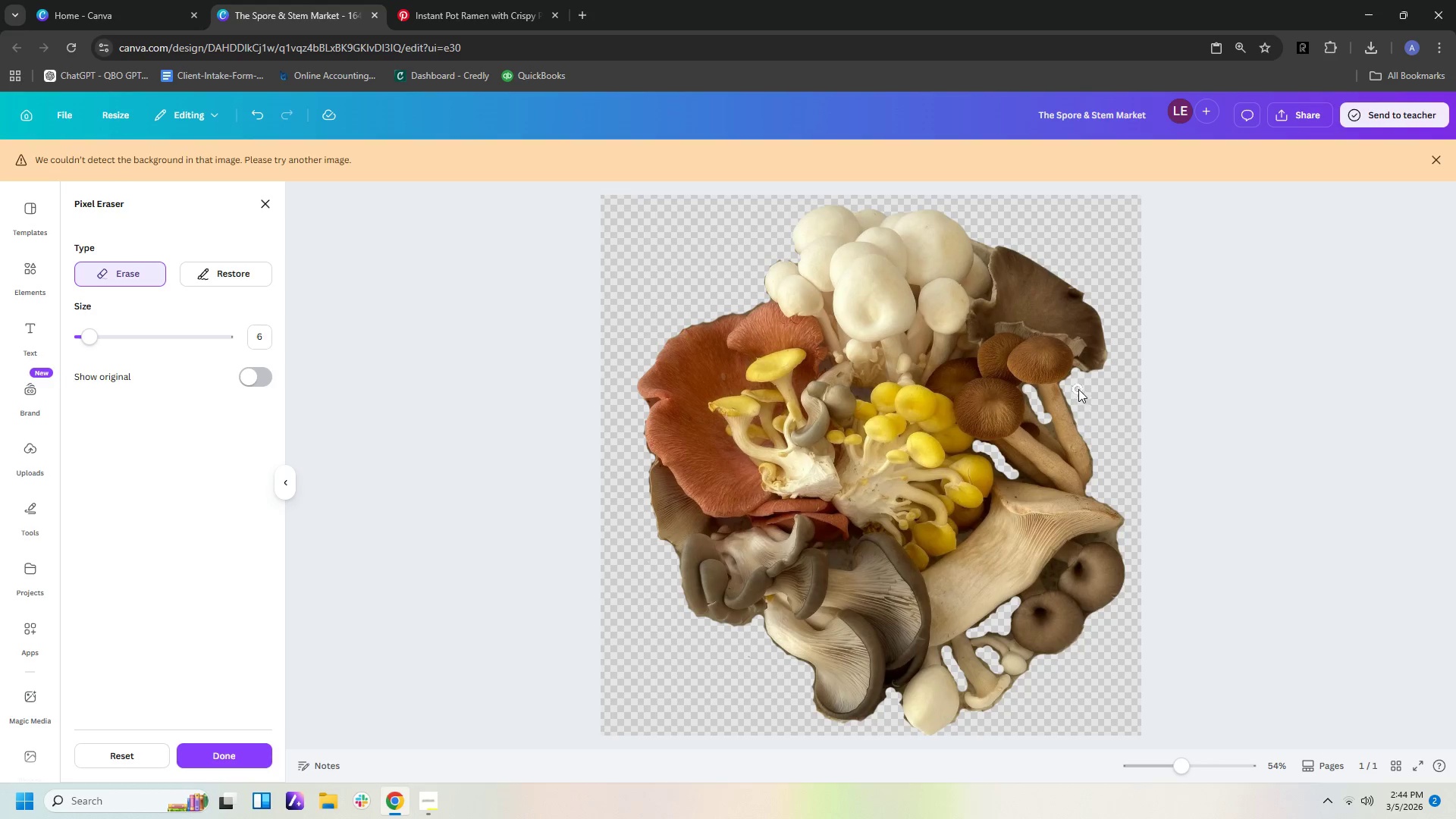 
left_click_drag(start_coordinate=[1073, 398], to_coordinate=[1078, 416])
 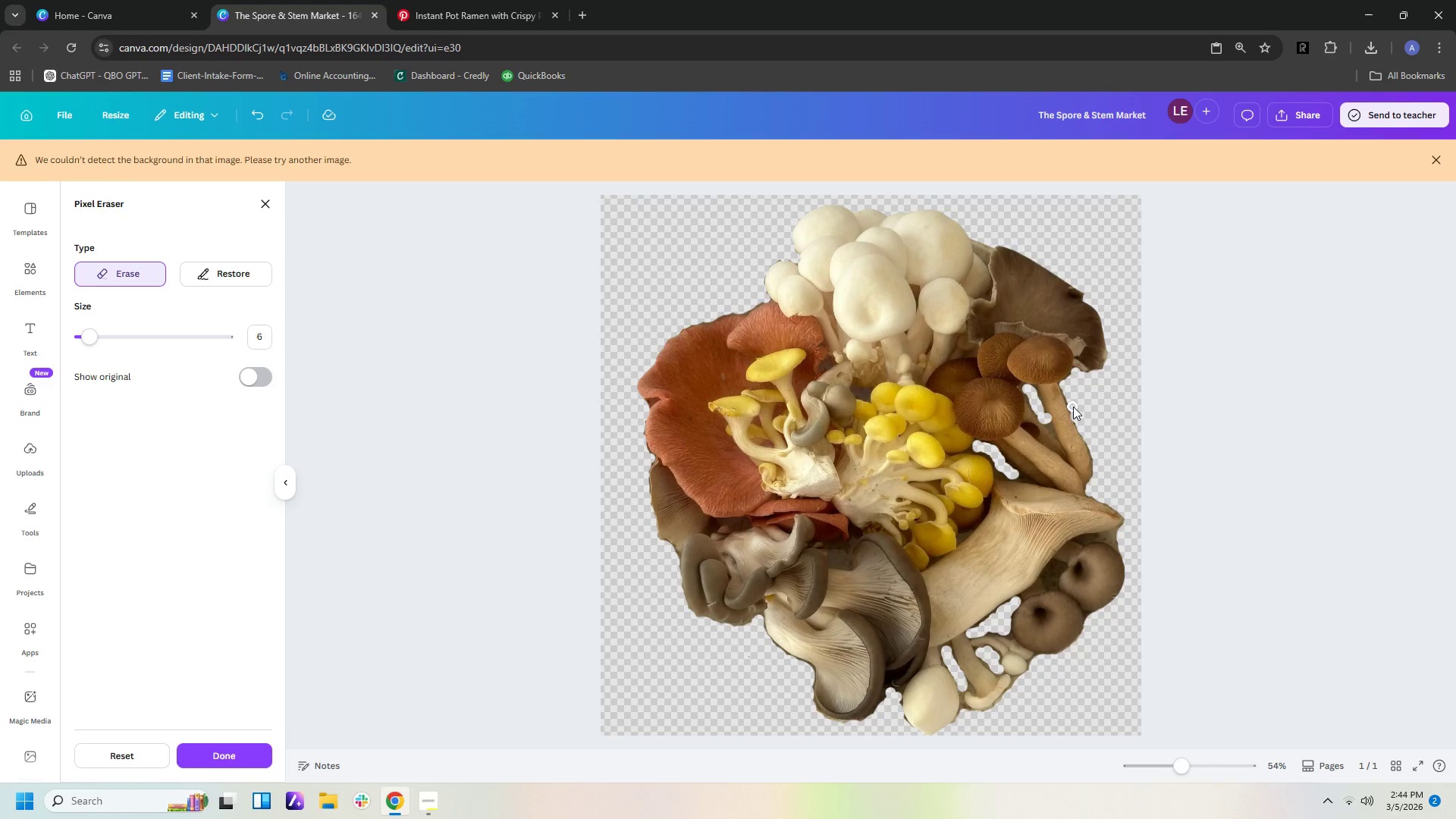 
left_click([1073, 406])
 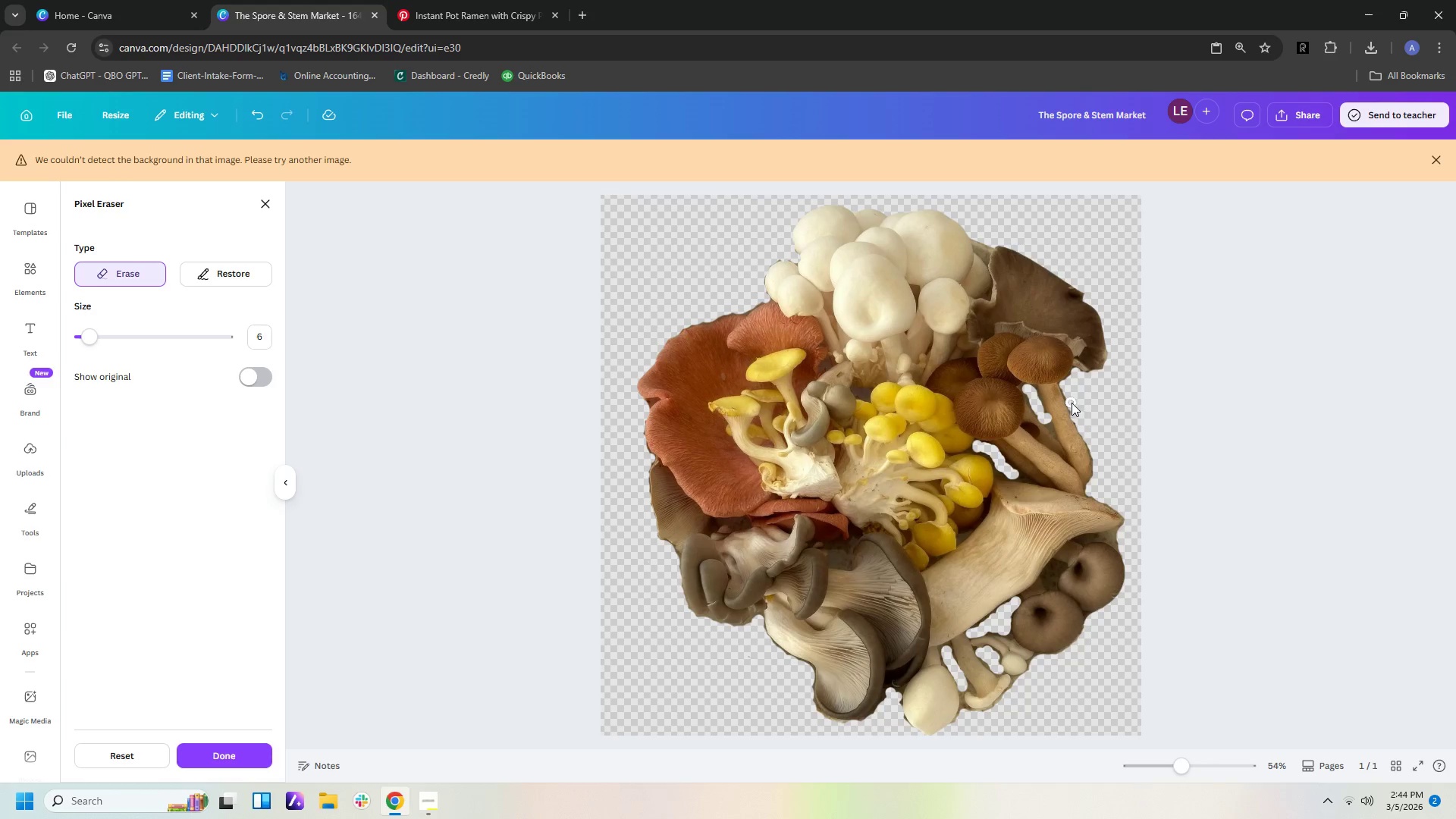 
left_click([1072, 403])
 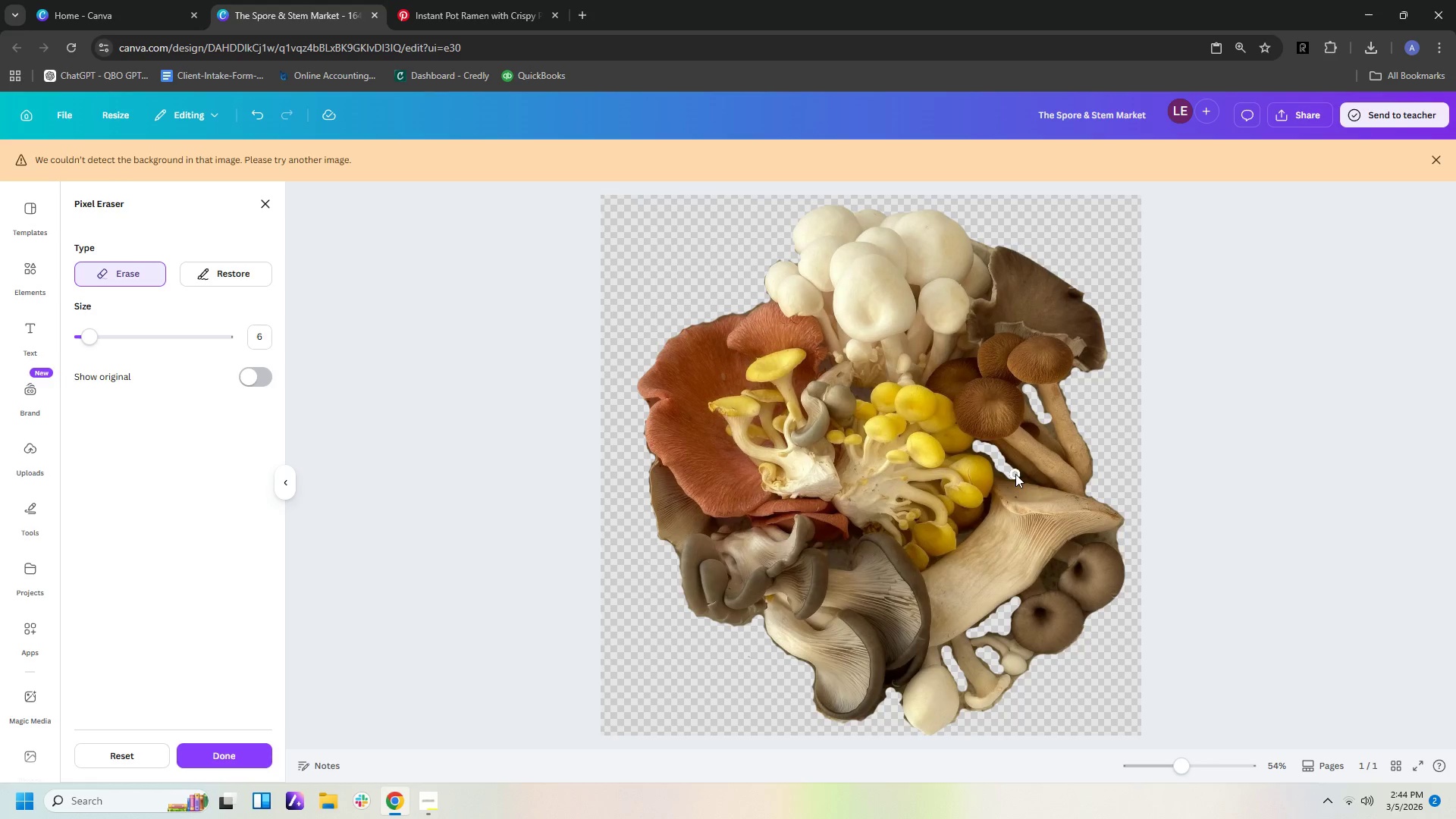 
left_click([1018, 476])
 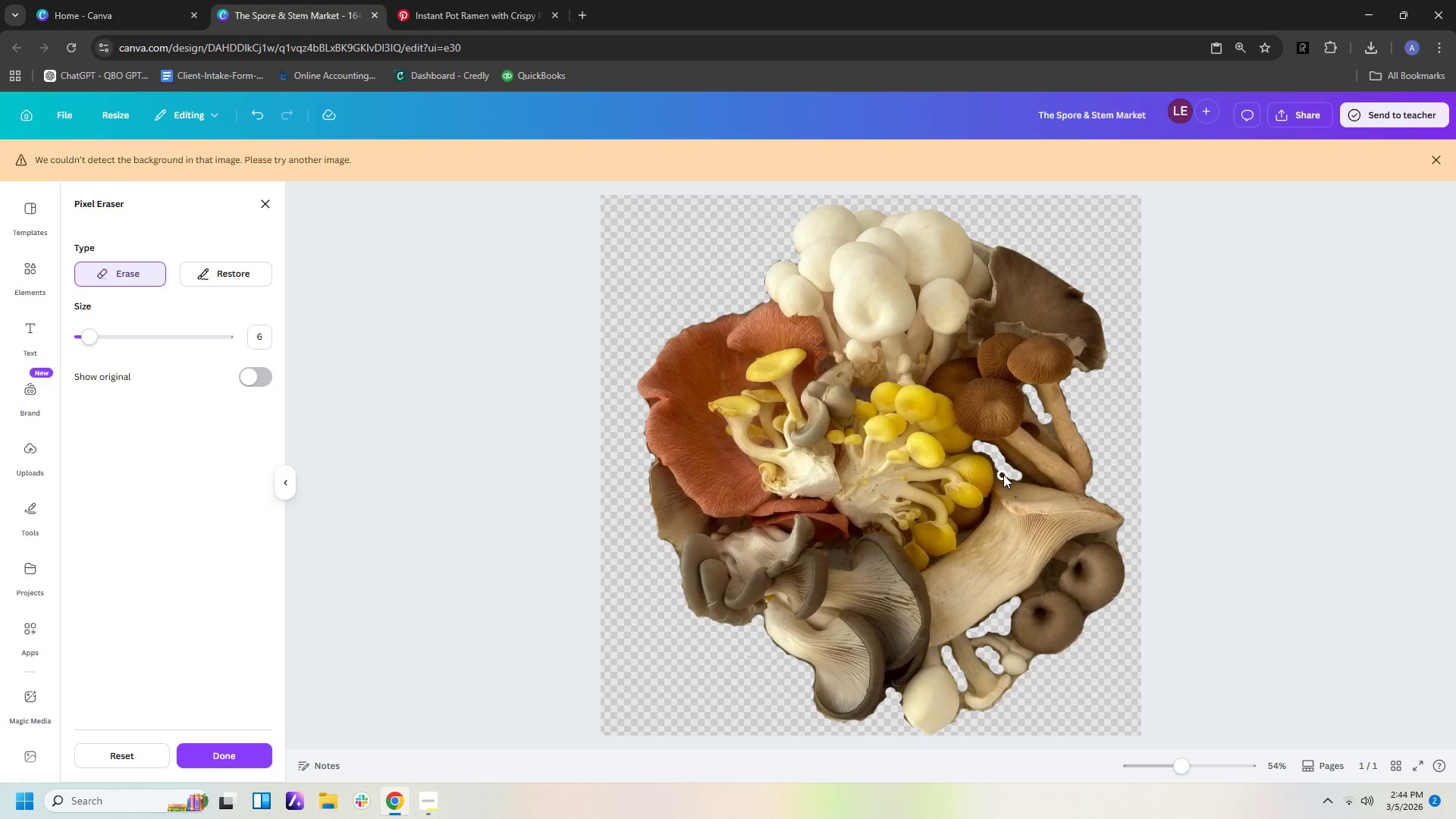 
left_click([1003, 475])
 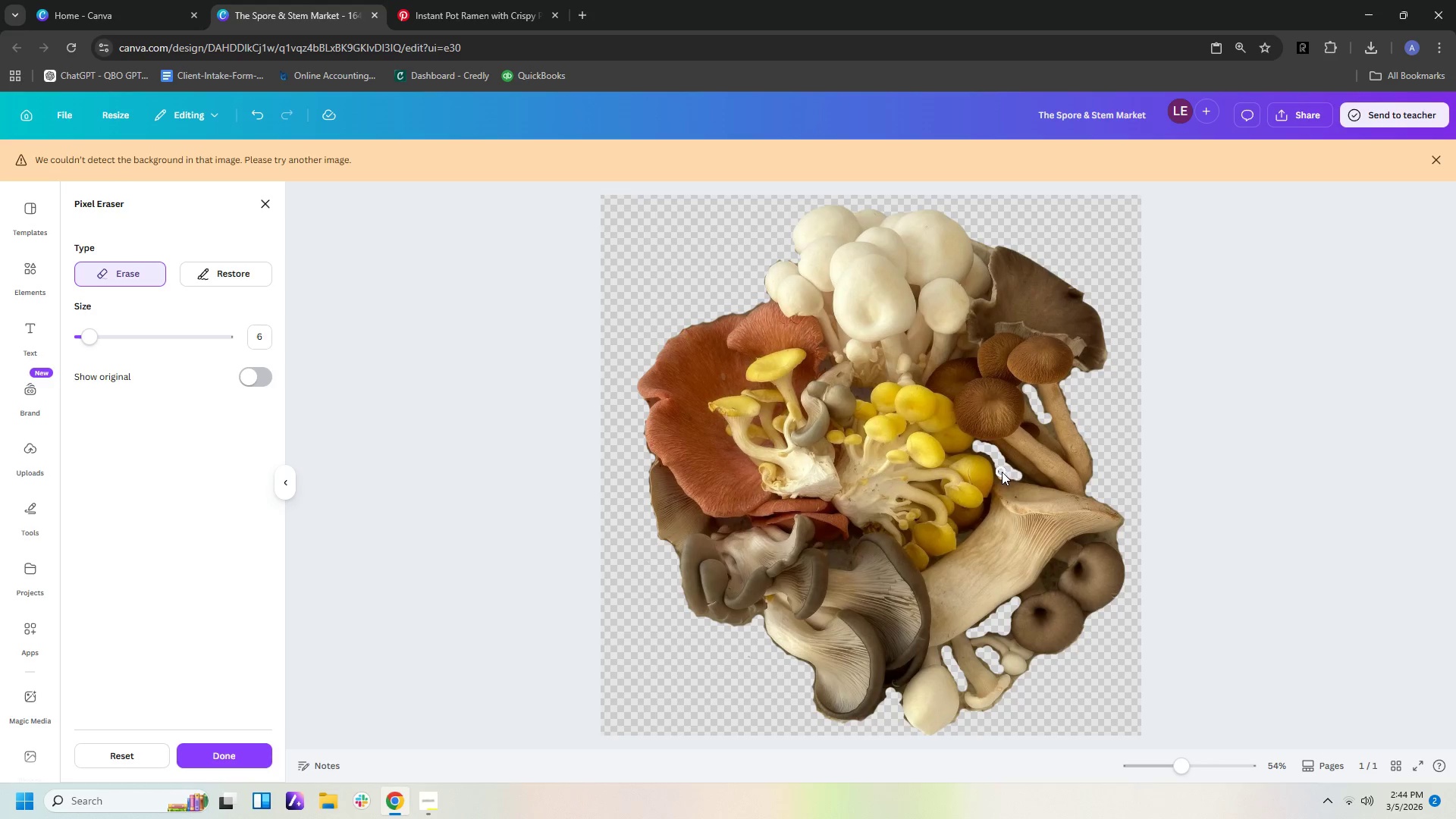 
left_click([1002, 471])
 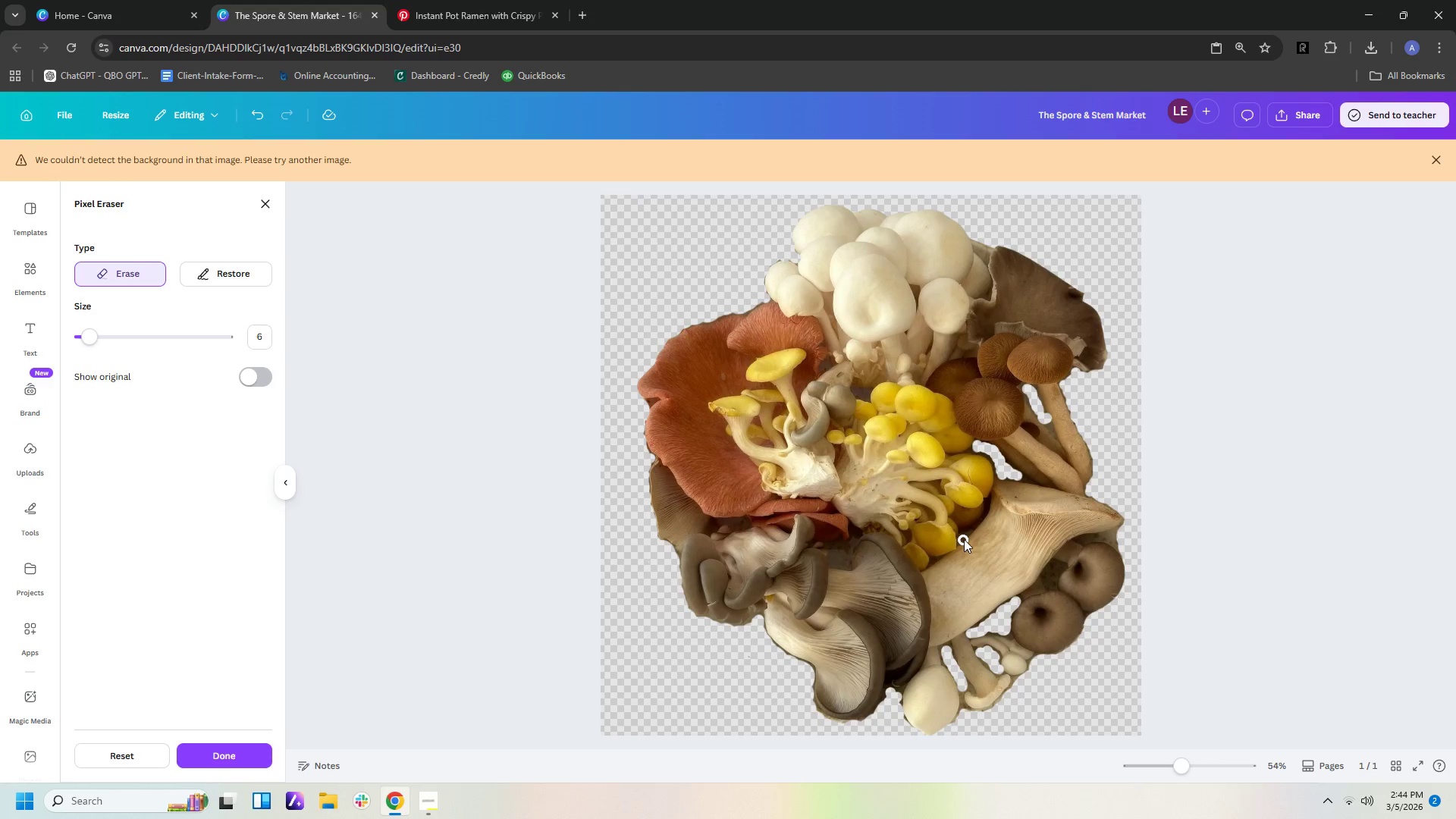 
left_click([964, 537])
 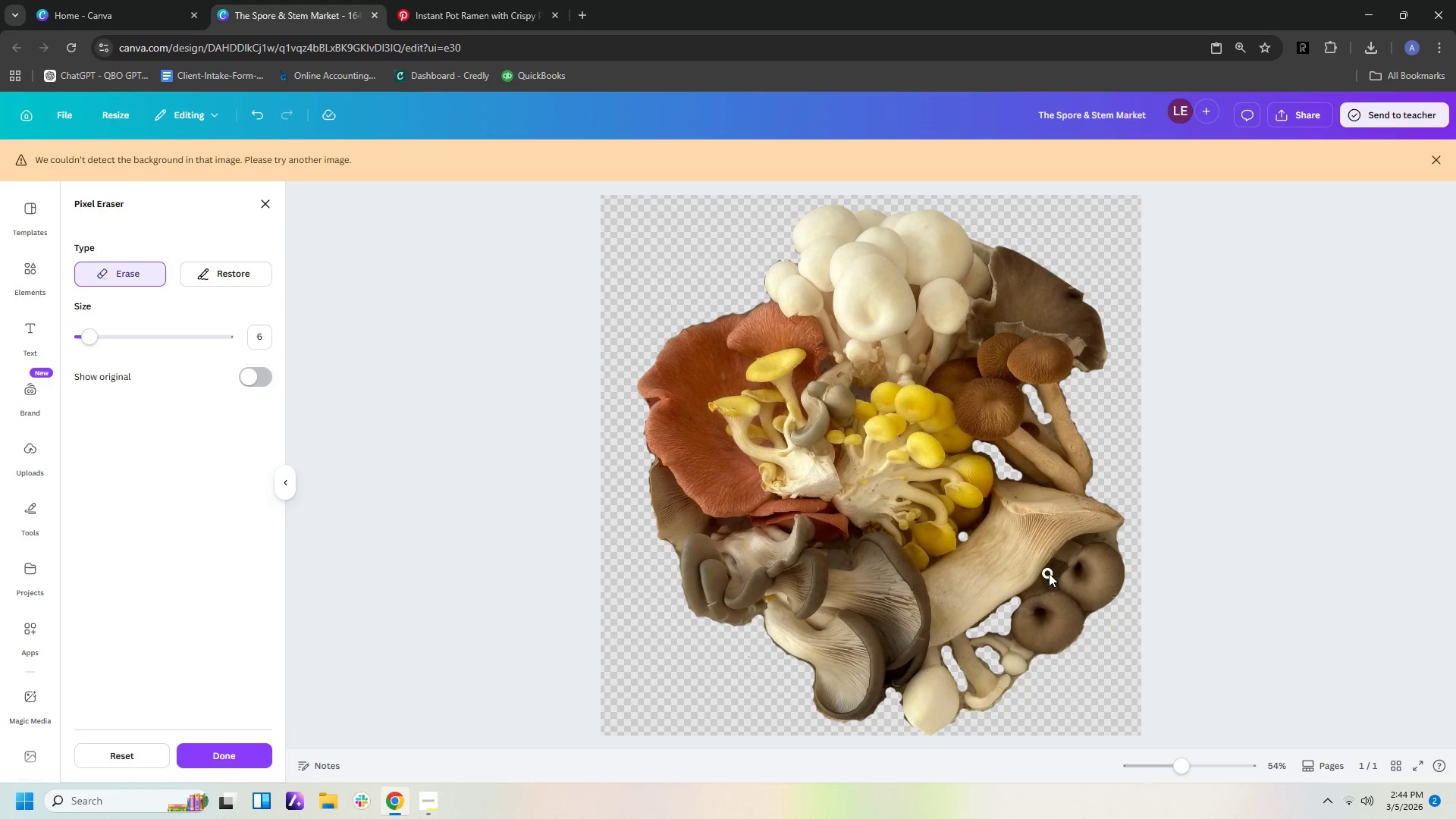 
left_click_drag(start_coordinate=[1050, 573], to_coordinate=[1060, 566])
 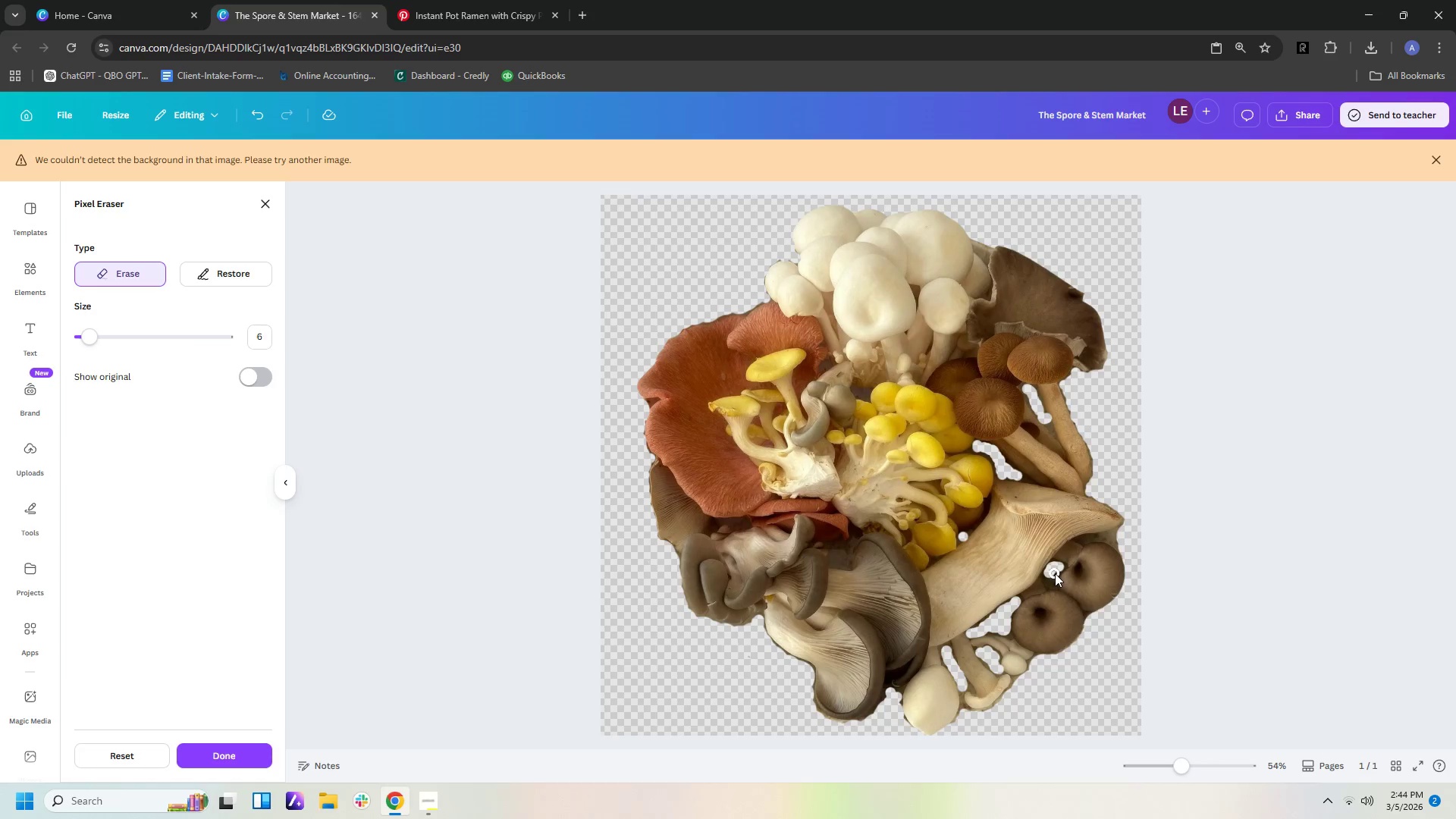 
left_click_drag(start_coordinate=[1055, 573], to_coordinate=[1053, 584])
 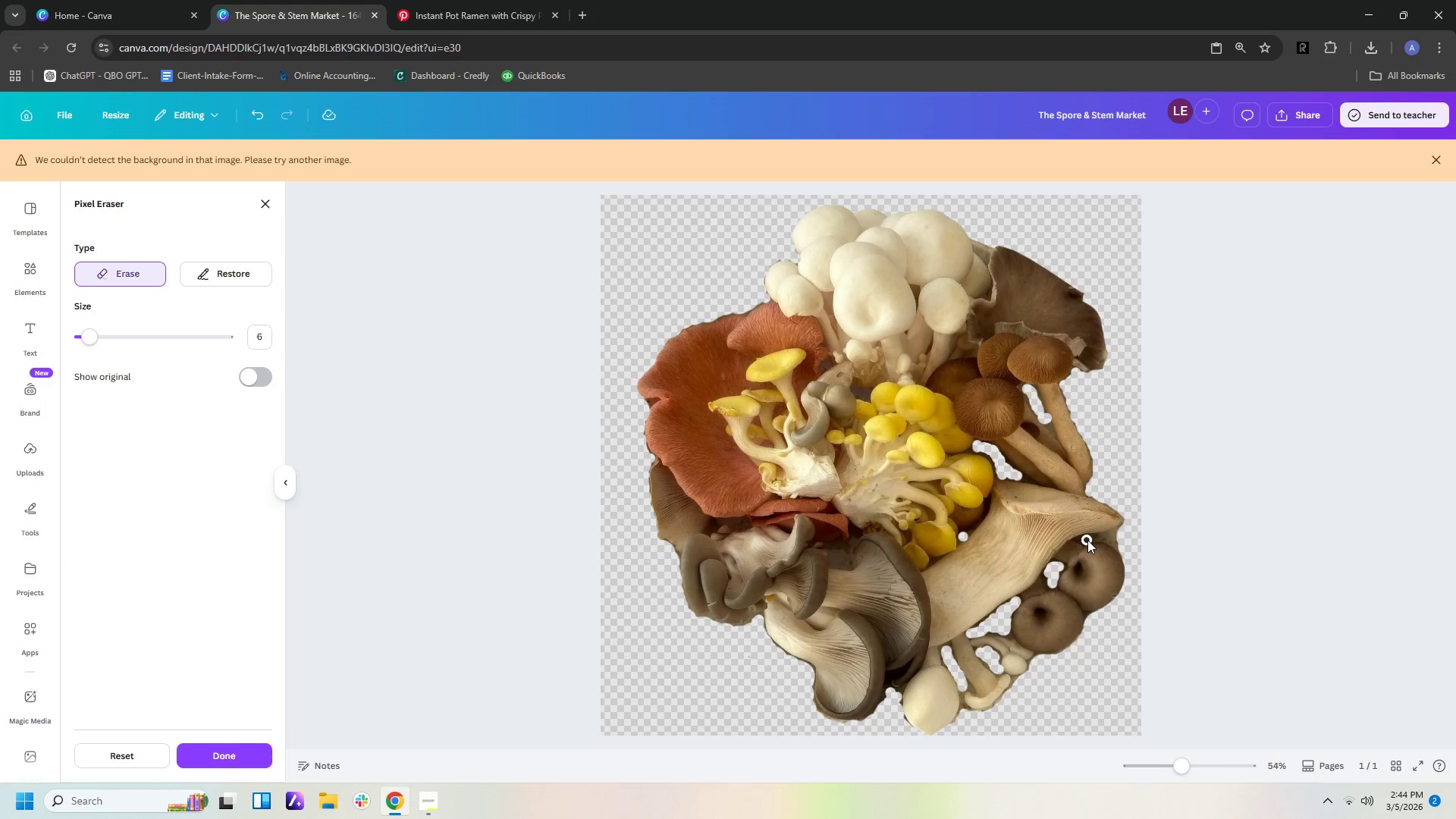 
left_click_drag(start_coordinate=[1087, 541], to_coordinate=[1125, 550])
 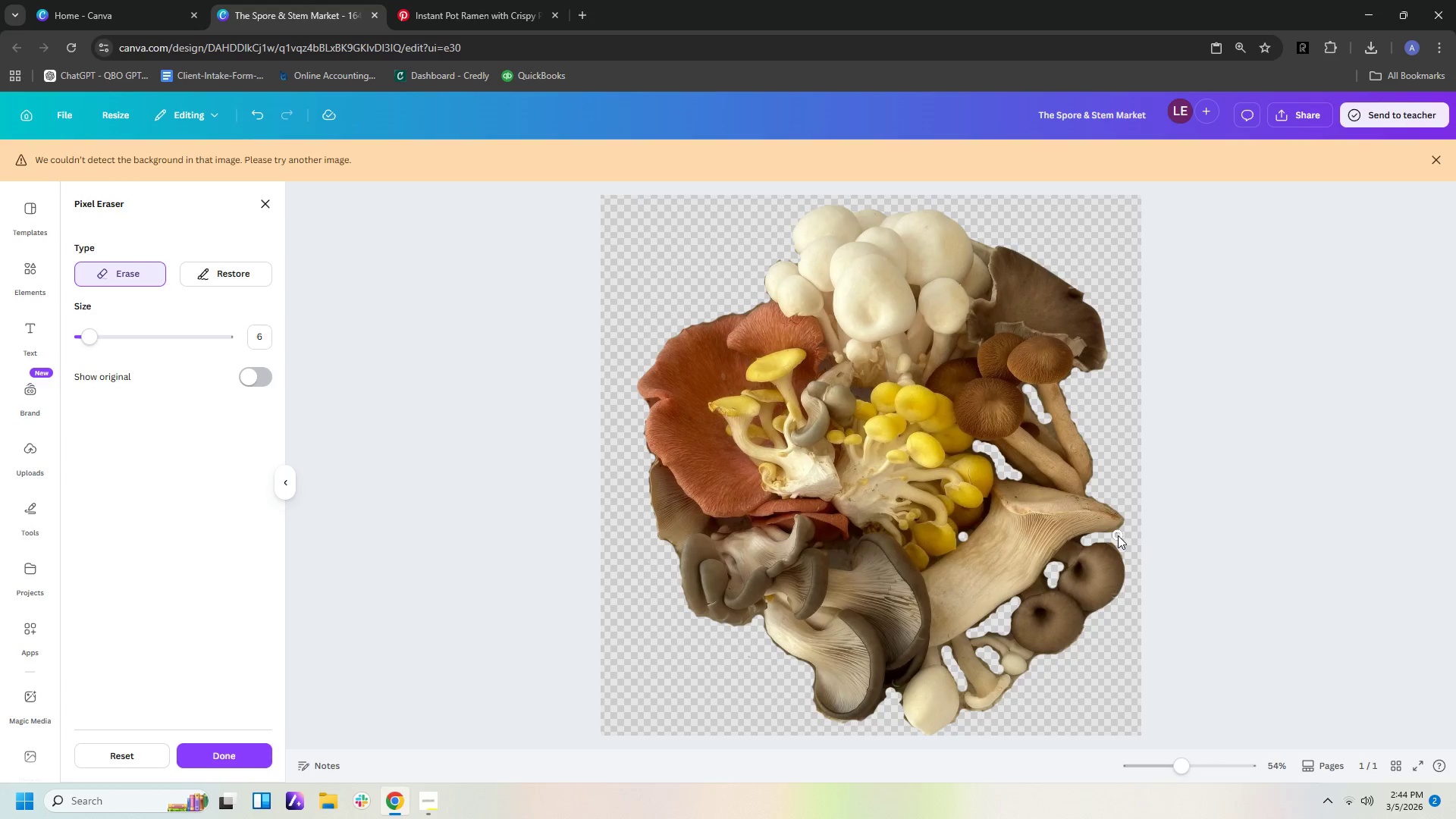 
left_click([1117, 535])
 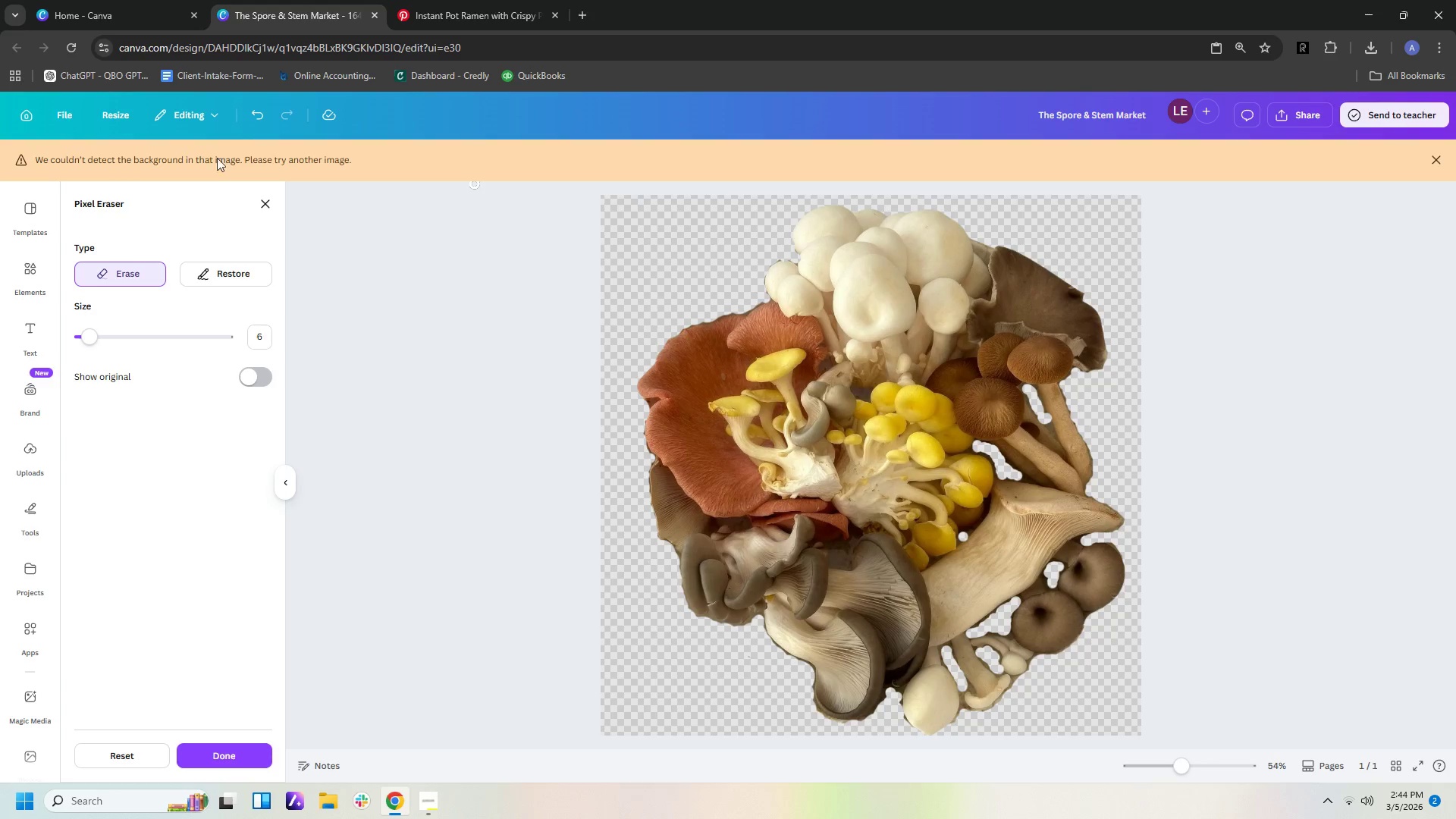 
left_click([265, 208])
 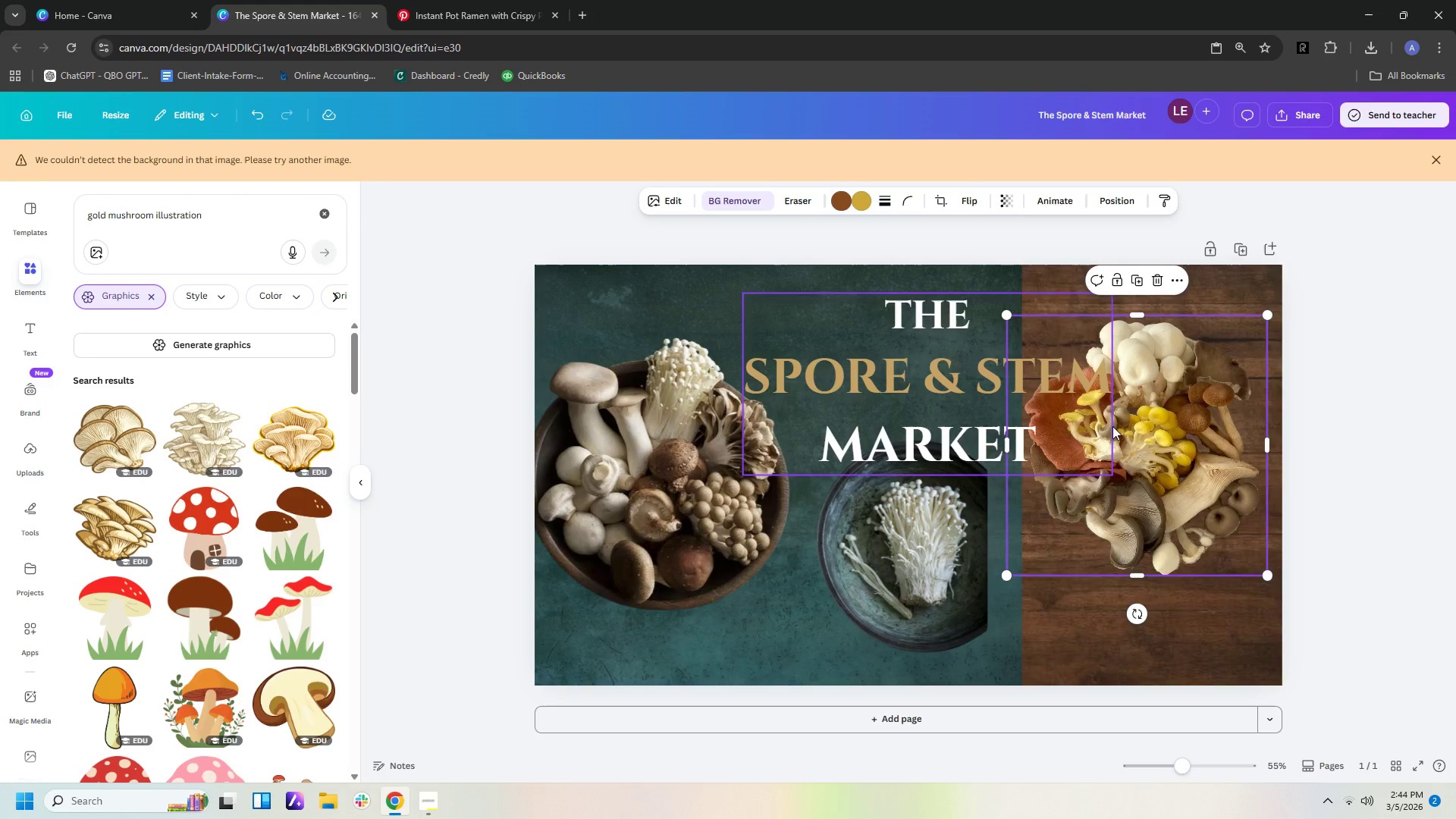 
left_click_drag(start_coordinate=[1201, 475], to_coordinate=[1223, 465])
 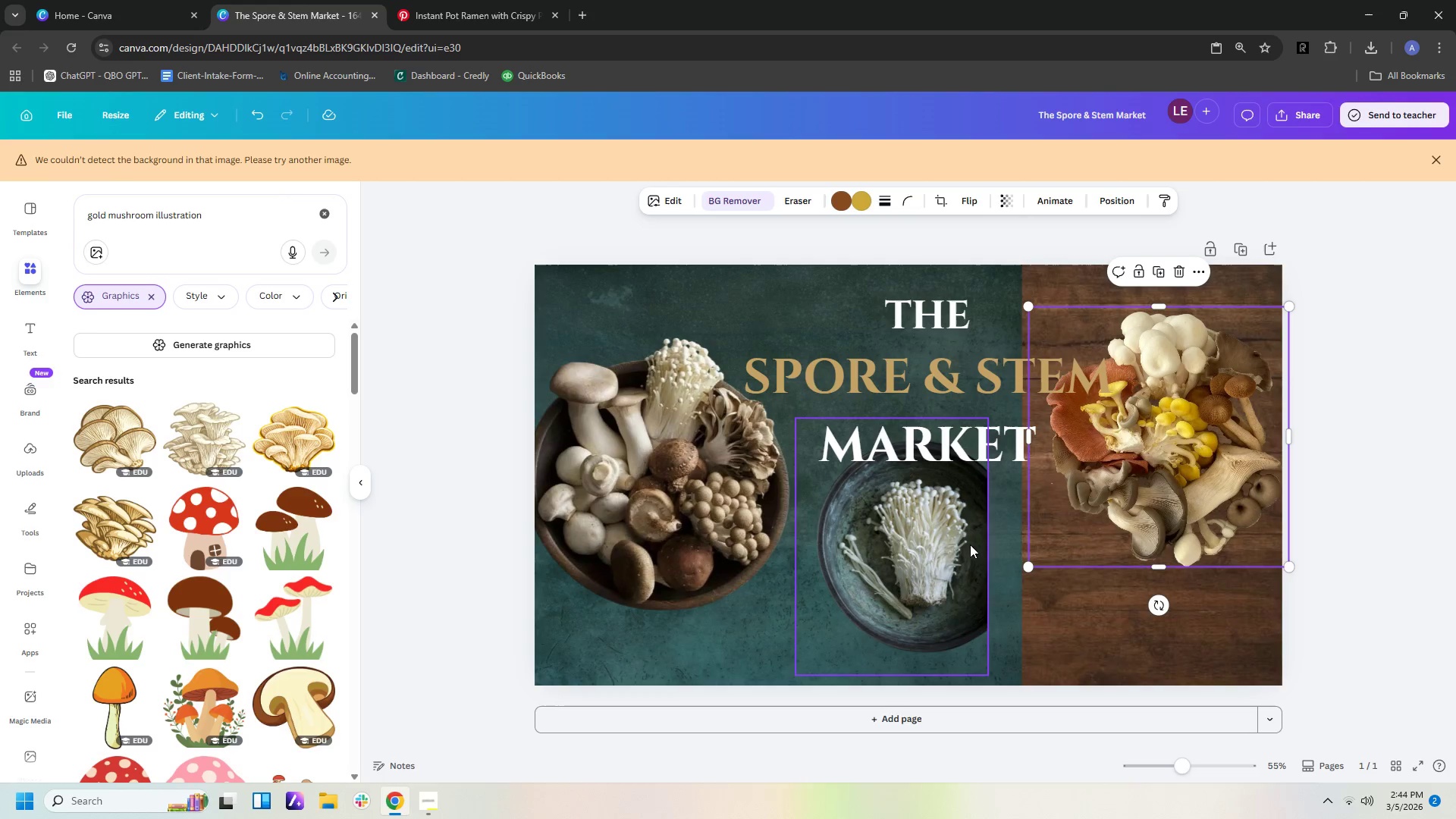 
left_click_drag(start_coordinate=[934, 550], to_coordinate=[1227, 589])
 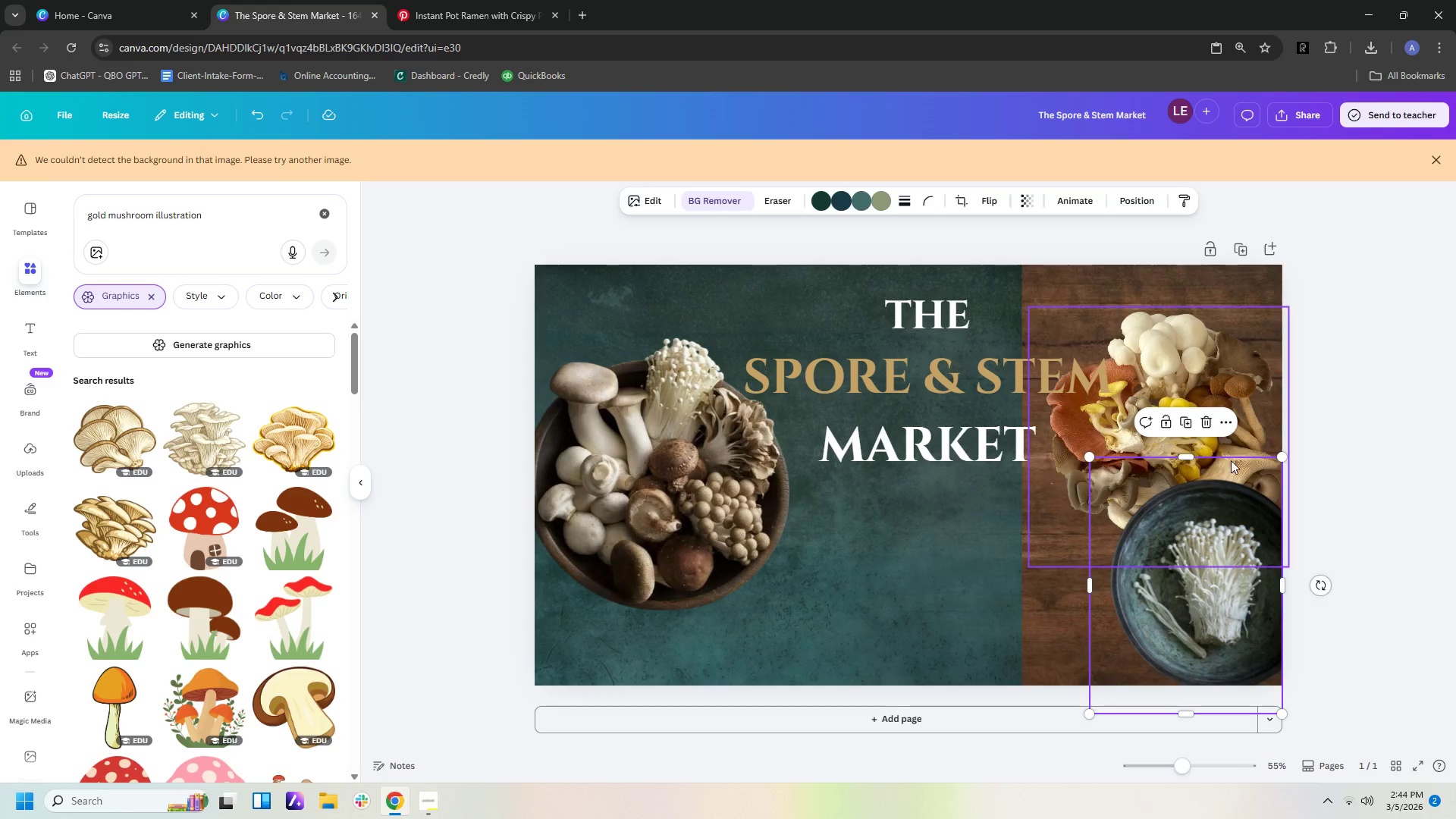 
right_click([1197, 597])
 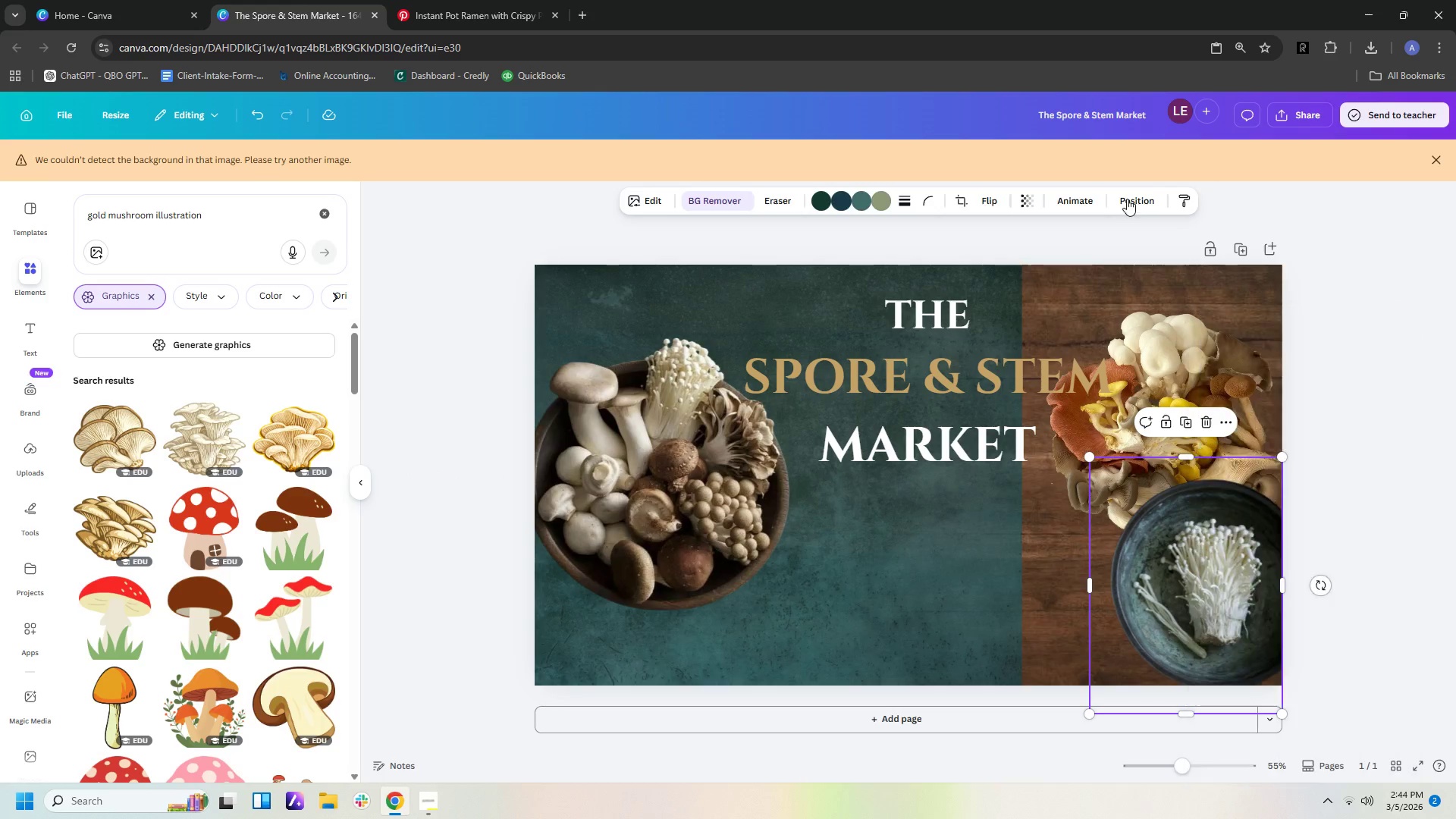 
double_click([1127, 199])
 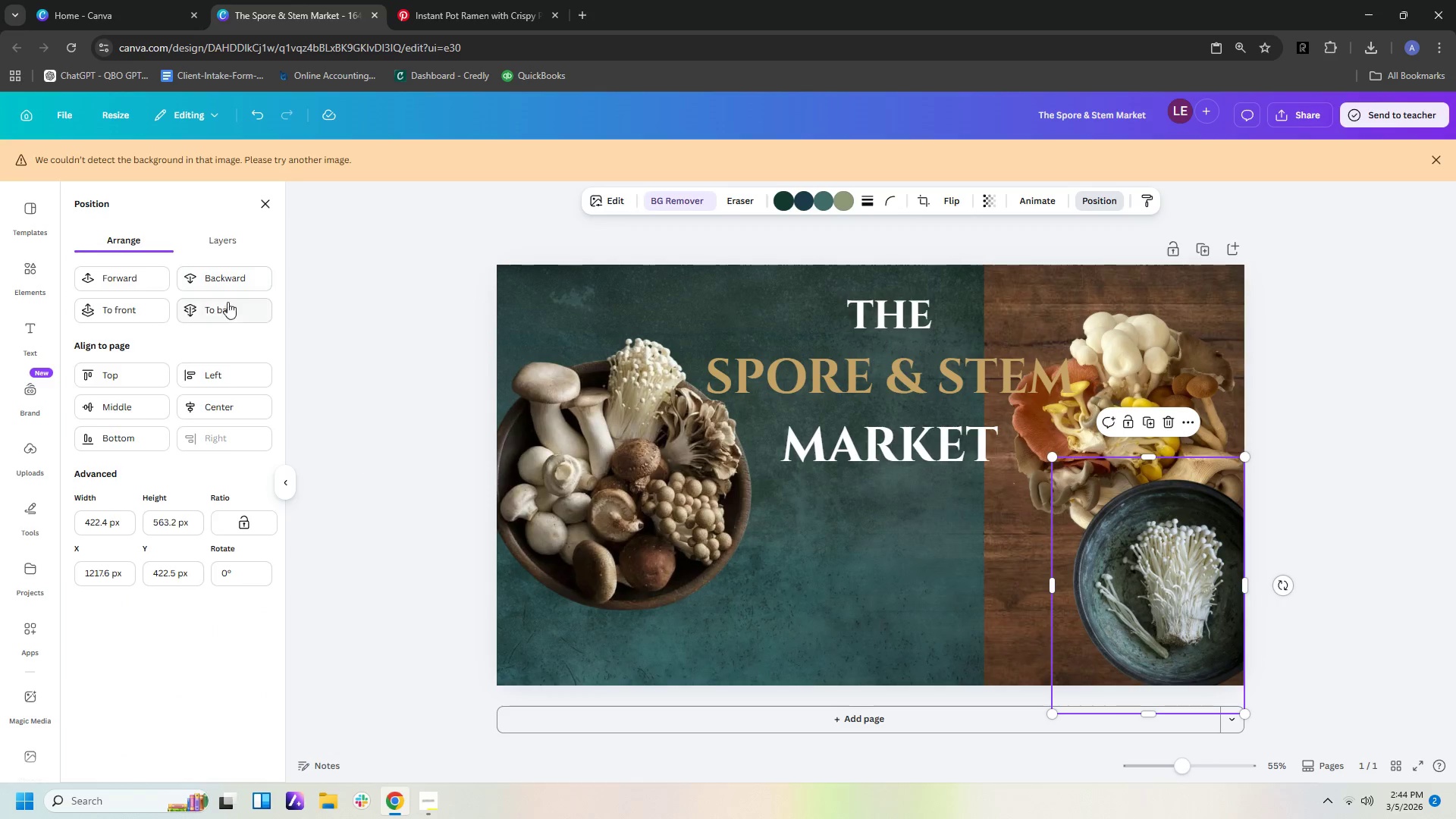 
left_click([228, 280])
 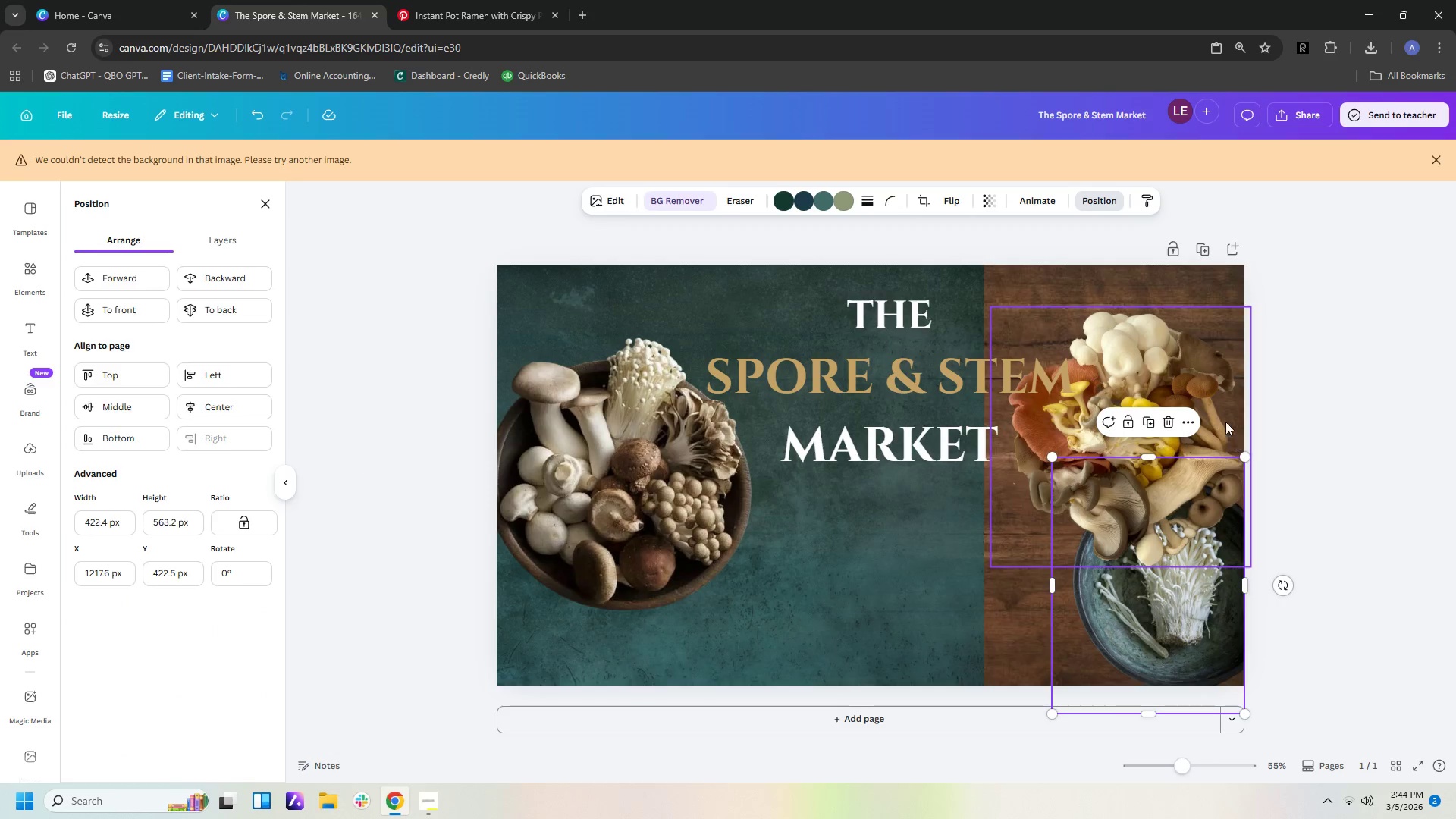 
left_click_drag(start_coordinate=[1166, 380], to_coordinate=[1166, 503])
 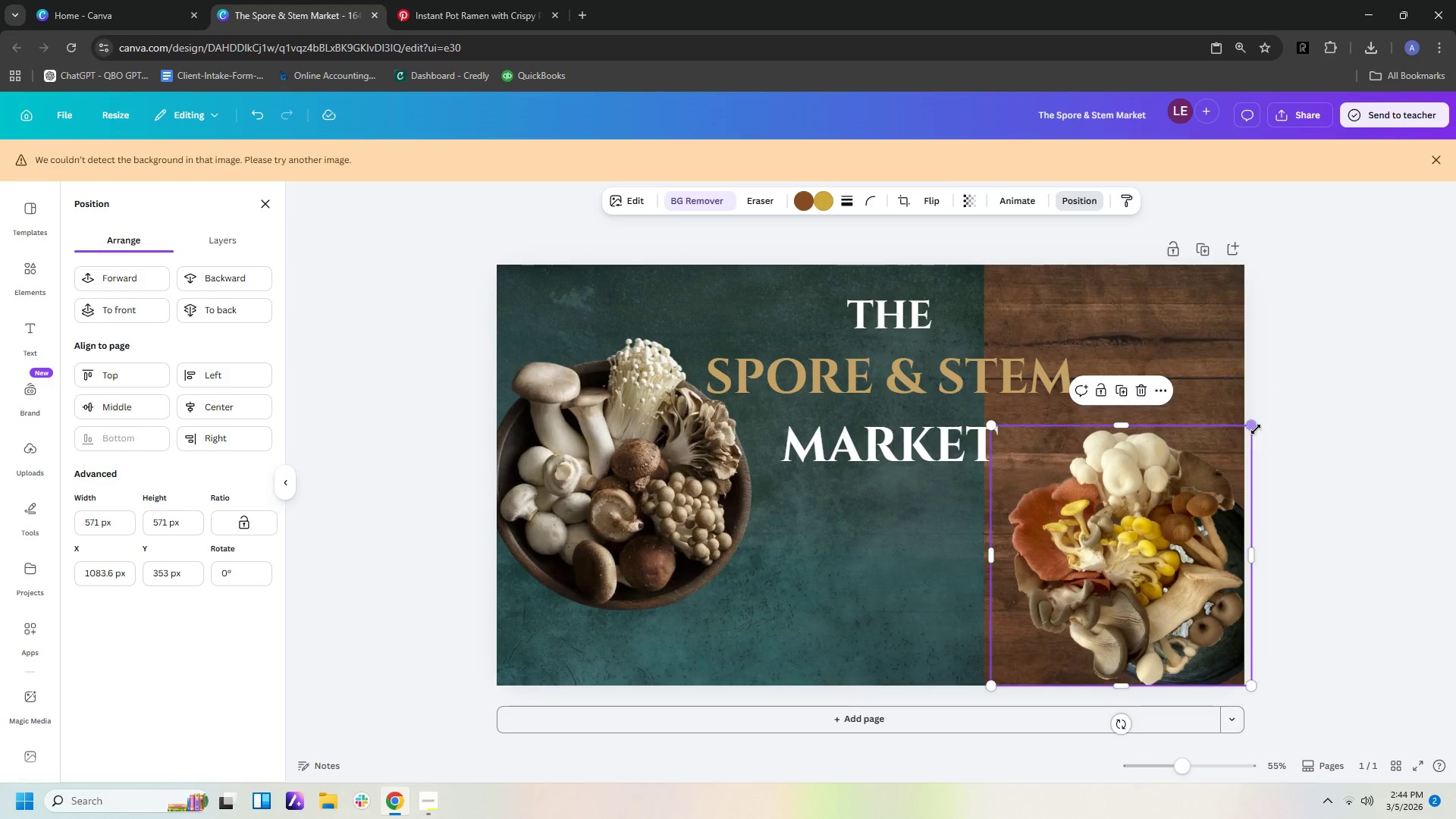 
left_click_drag(start_coordinate=[1252, 426], to_coordinate=[1204, 549])
 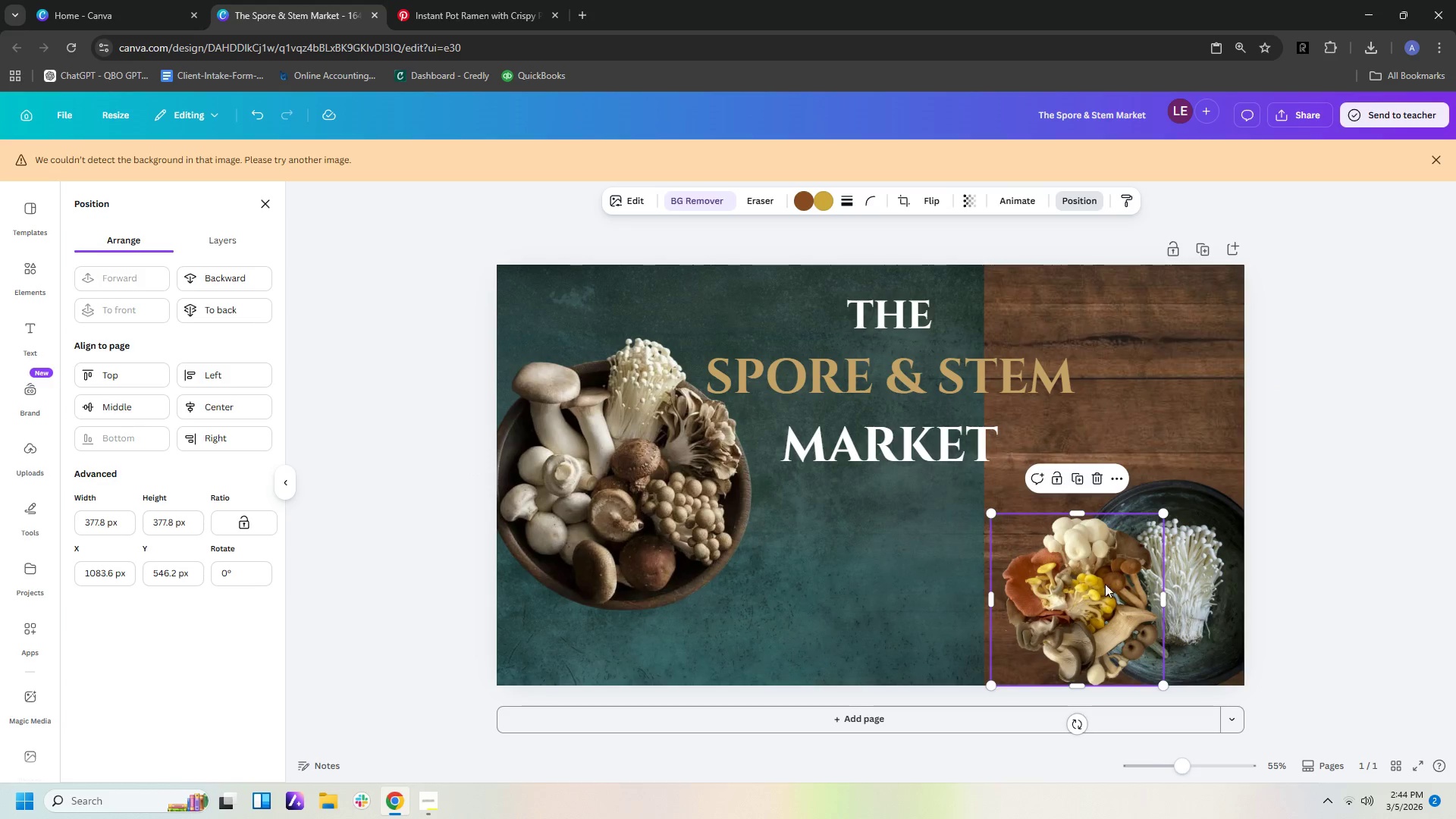 
left_click_drag(start_coordinate=[1100, 586], to_coordinate=[1186, 566])
 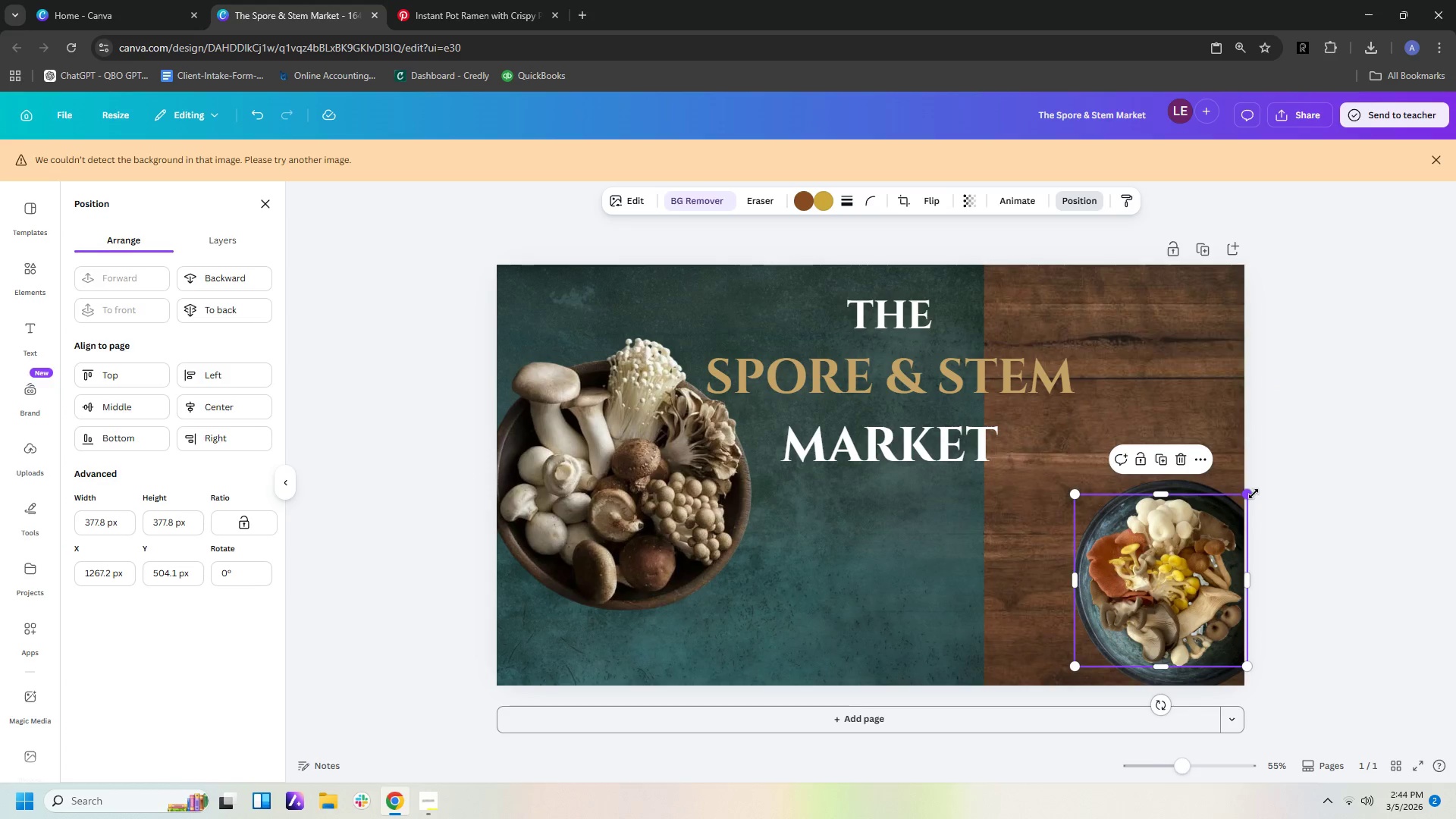 
left_click_drag(start_coordinate=[1250, 494], to_coordinate=[1324, 488])
 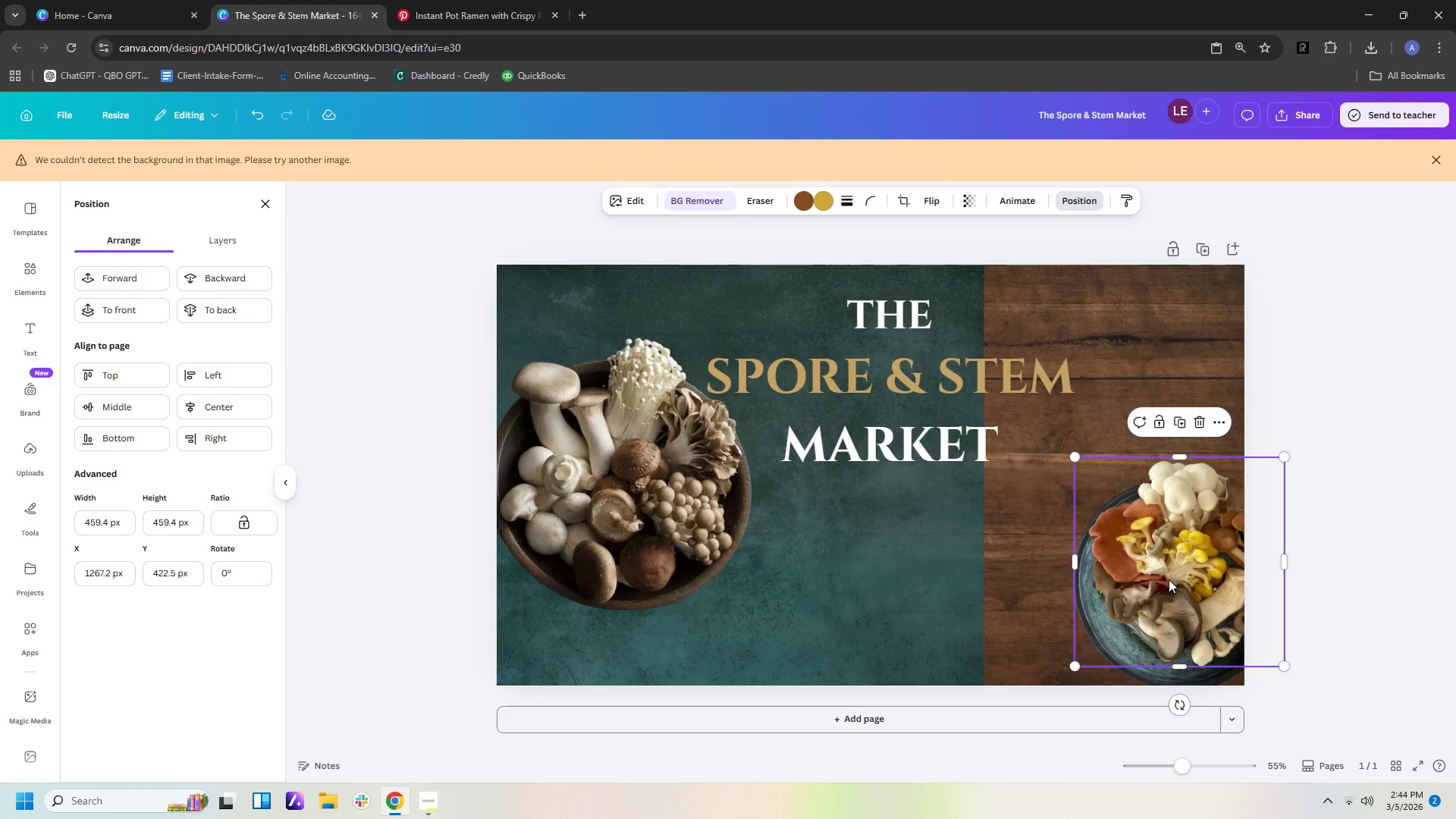 
left_click_drag(start_coordinate=[1165, 581], to_coordinate=[1157, 601])
 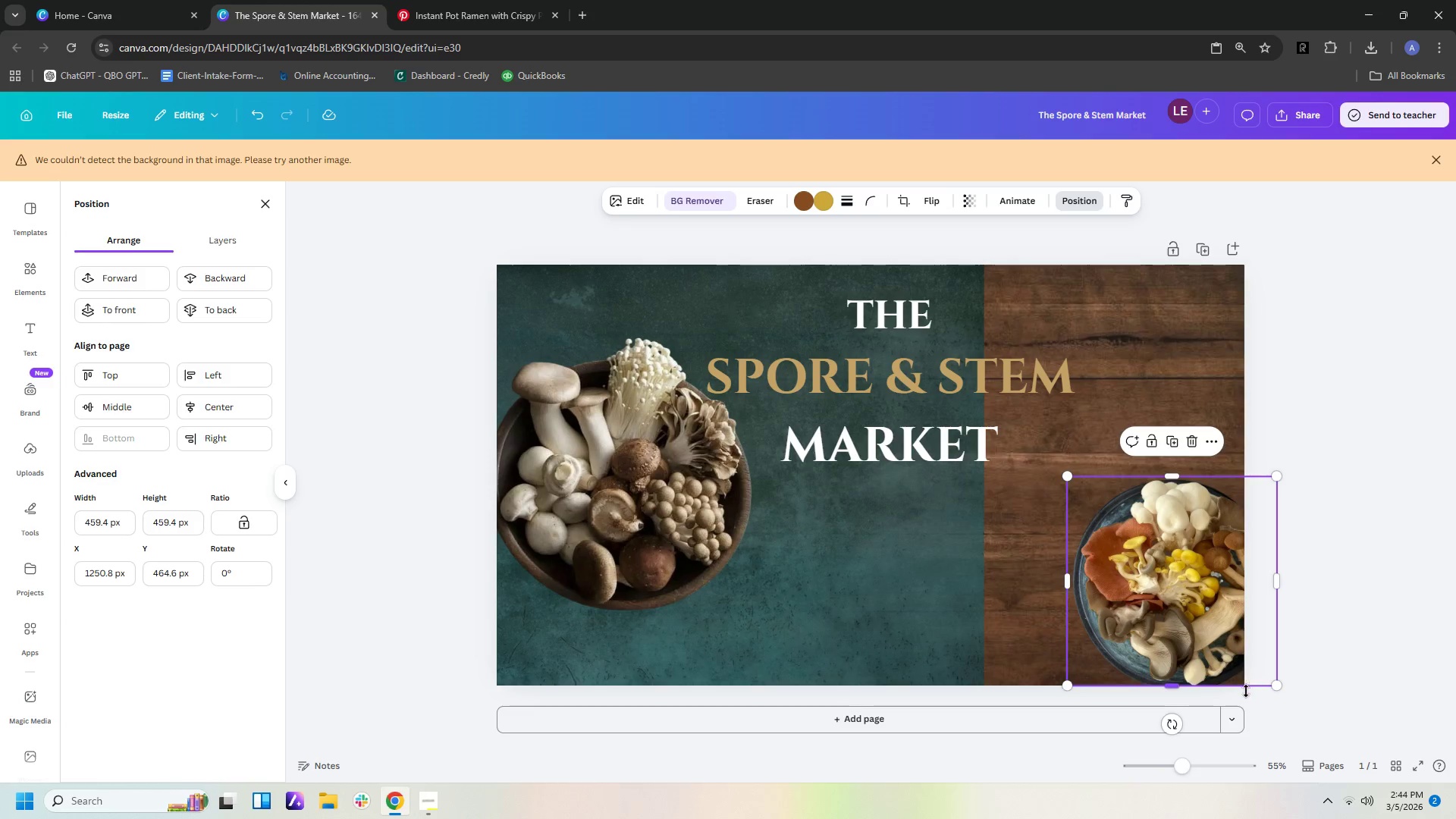 
left_click_drag(start_coordinate=[1170, 602], to_coordinate=[1166, 609])
 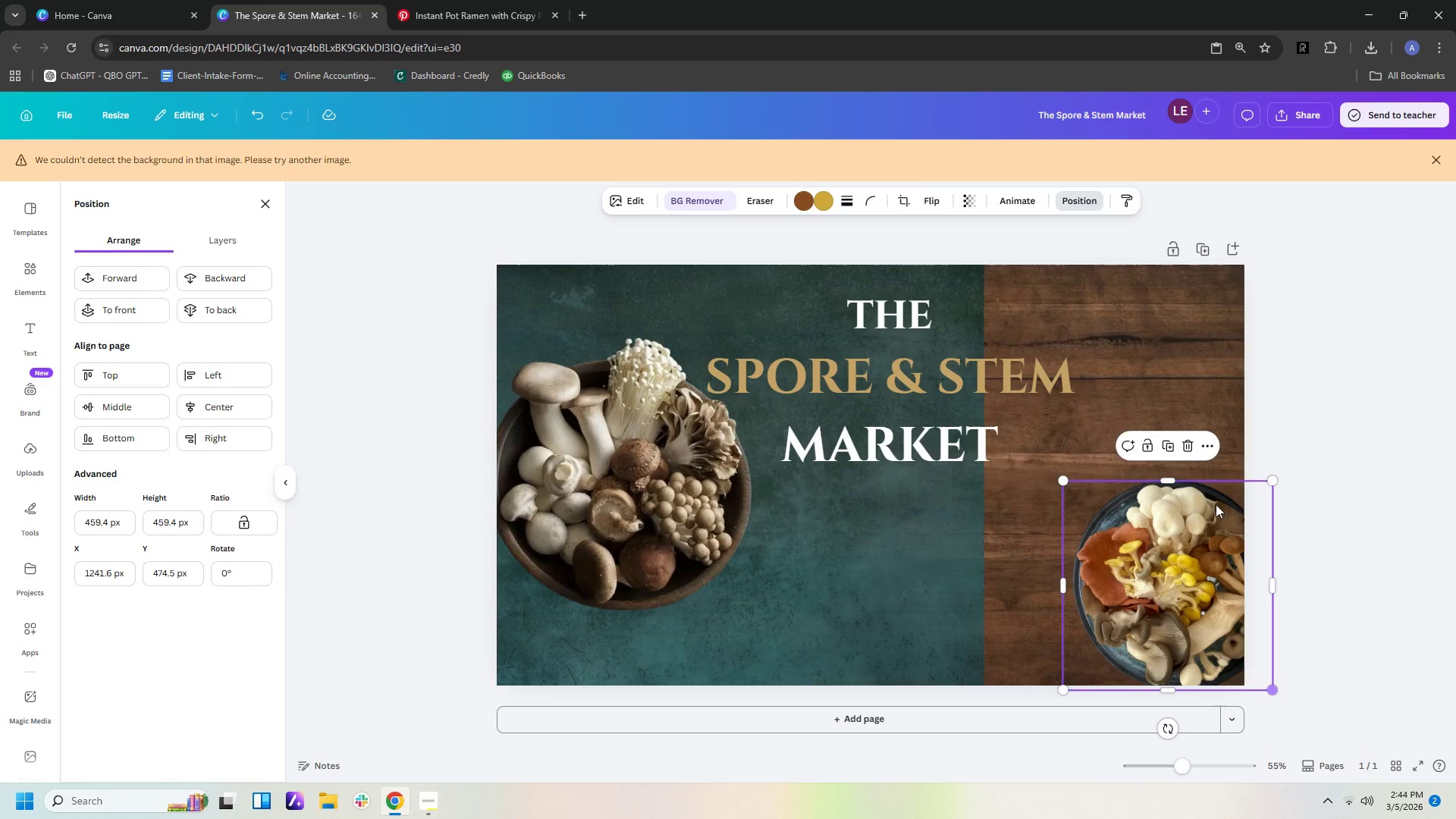 
left_click([1178, 359])
 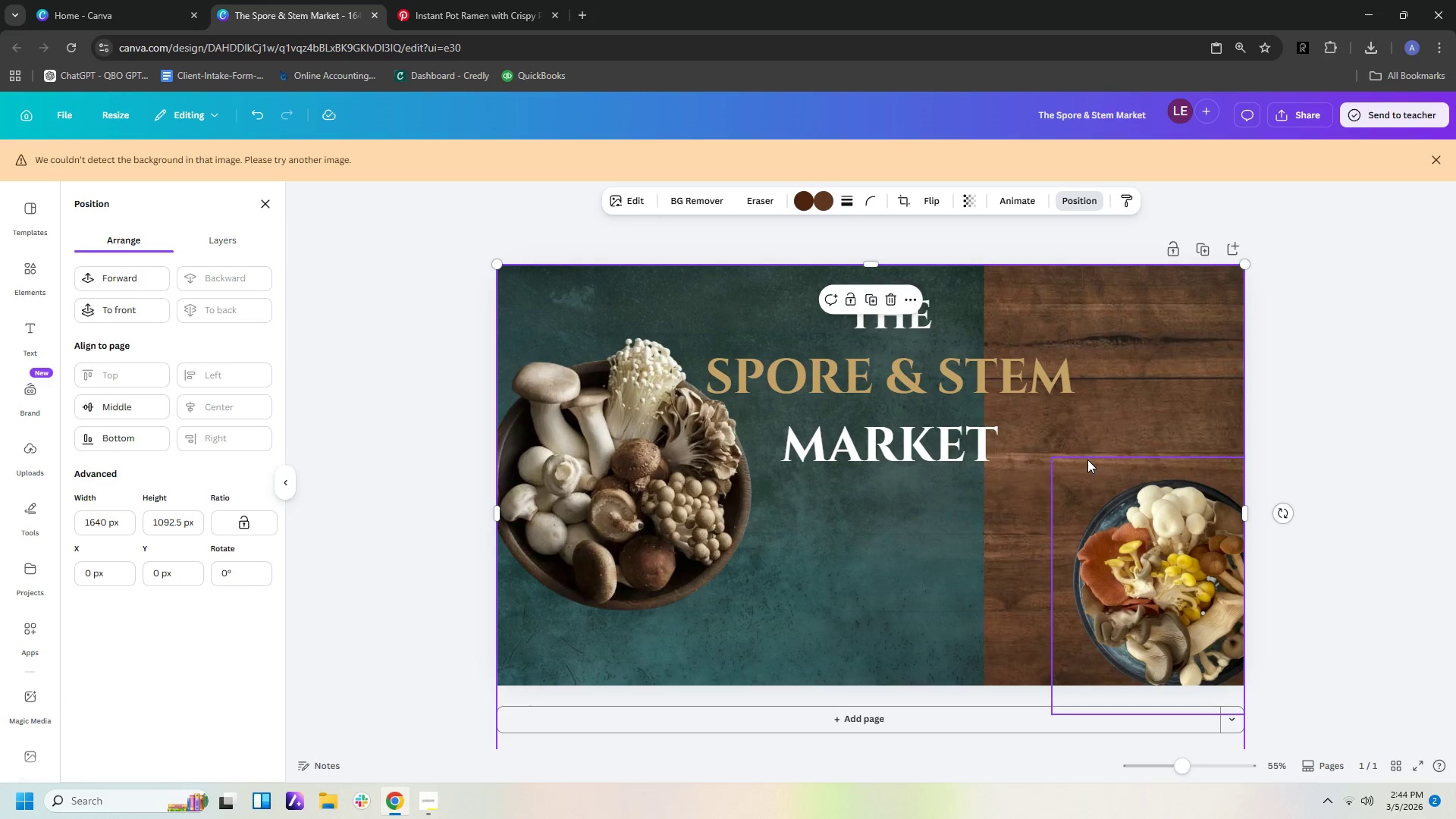 
left_click_drag(start_coordinate=[1084, 436], to_coordinate=[1076, 413])
 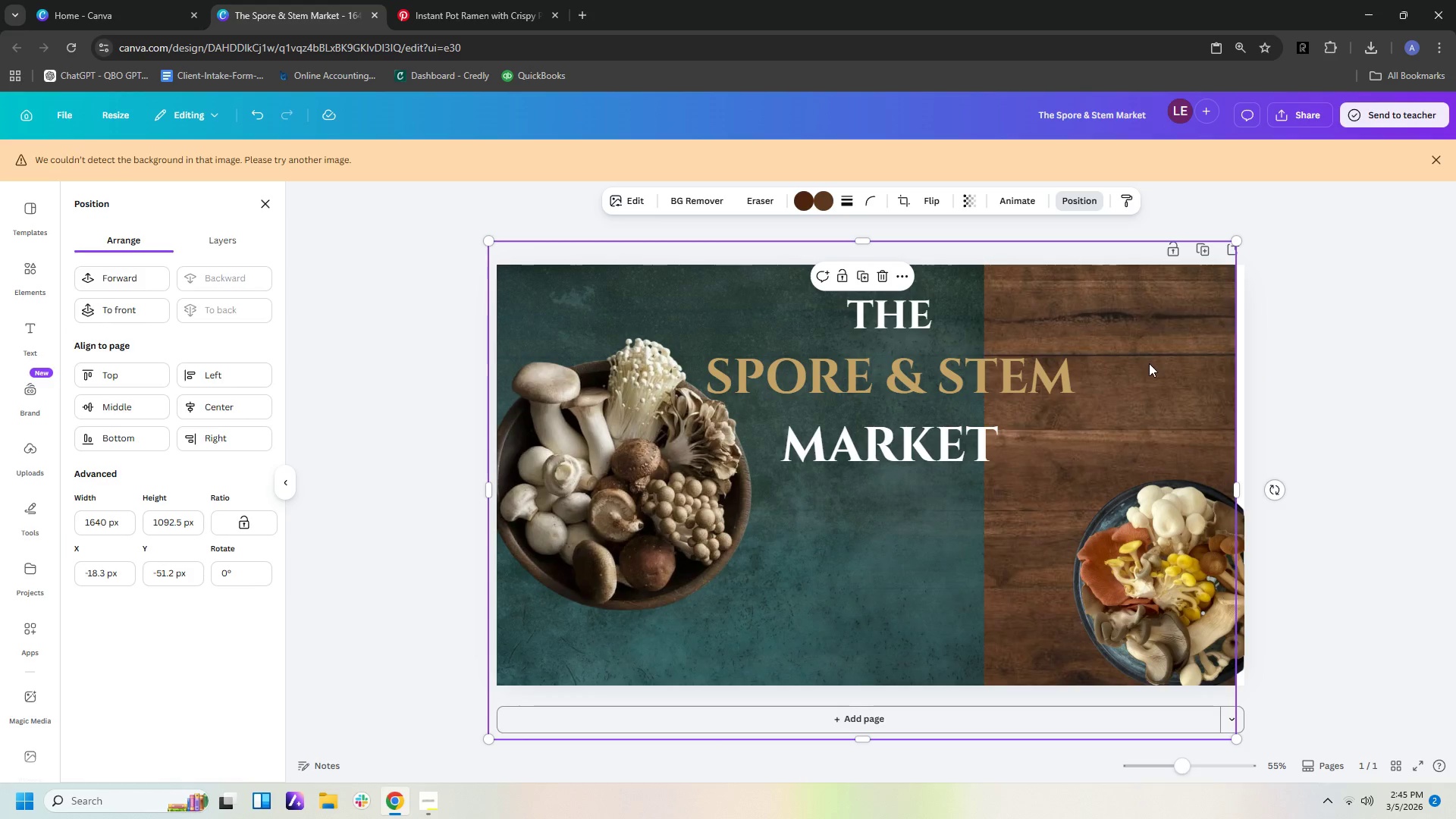 
left_click_drag(start_coordinate=[1149, 370], to_coordinate=[898, 395])
 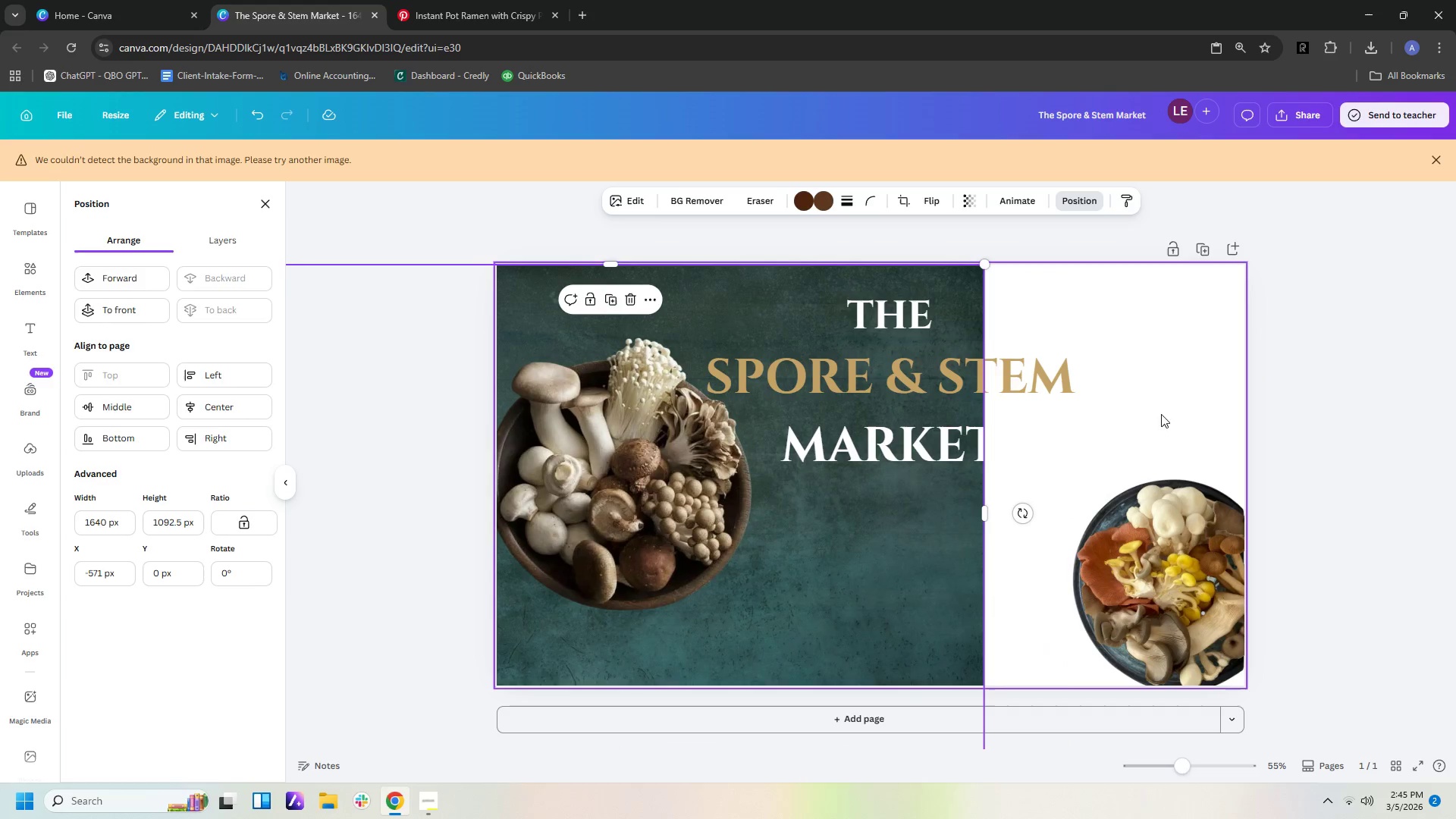 
left_click_drag(start_coordinate=[1161, 414], to_coordinate=[1176, 571])
 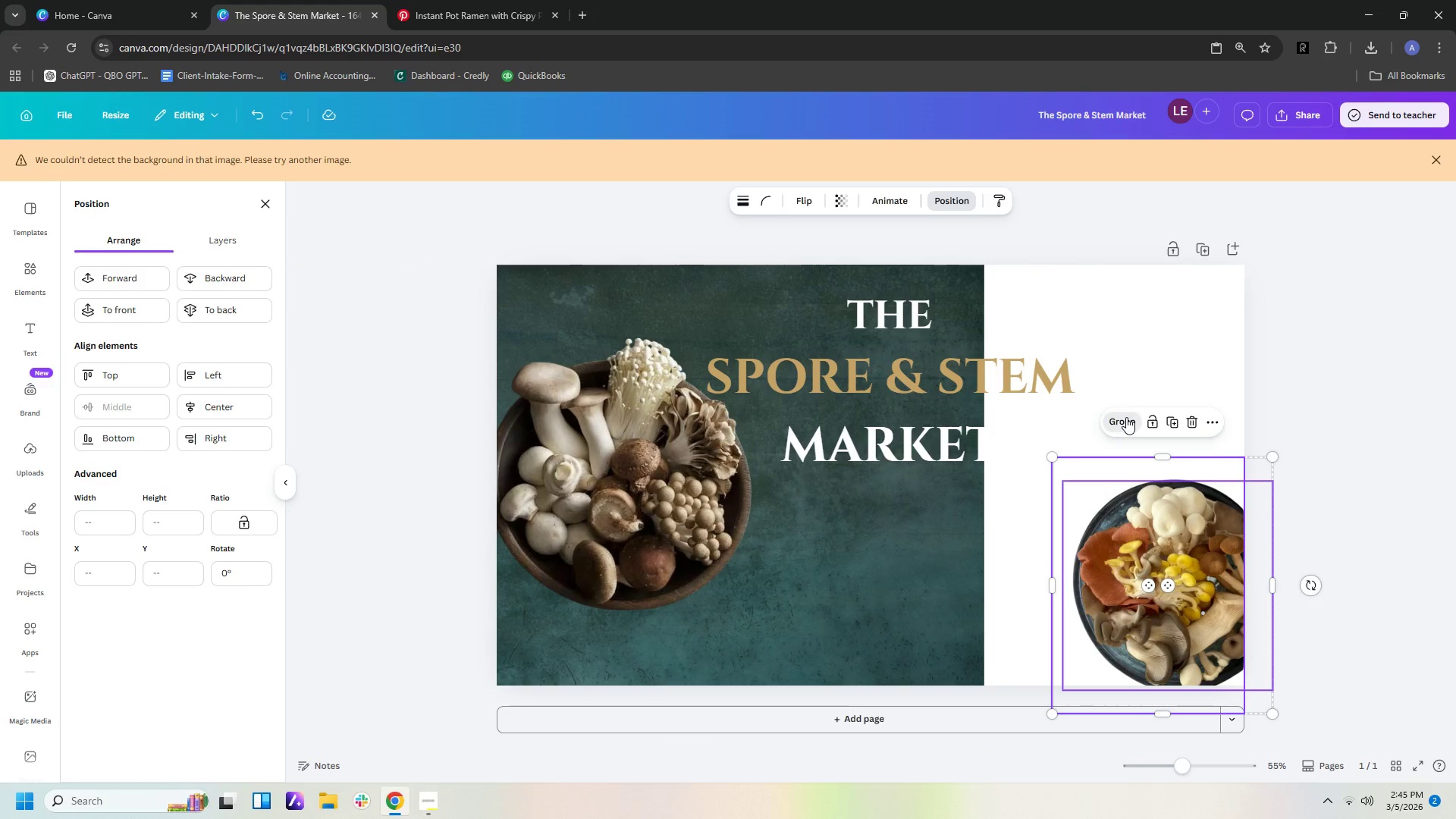 
double_click([1284, 390])
 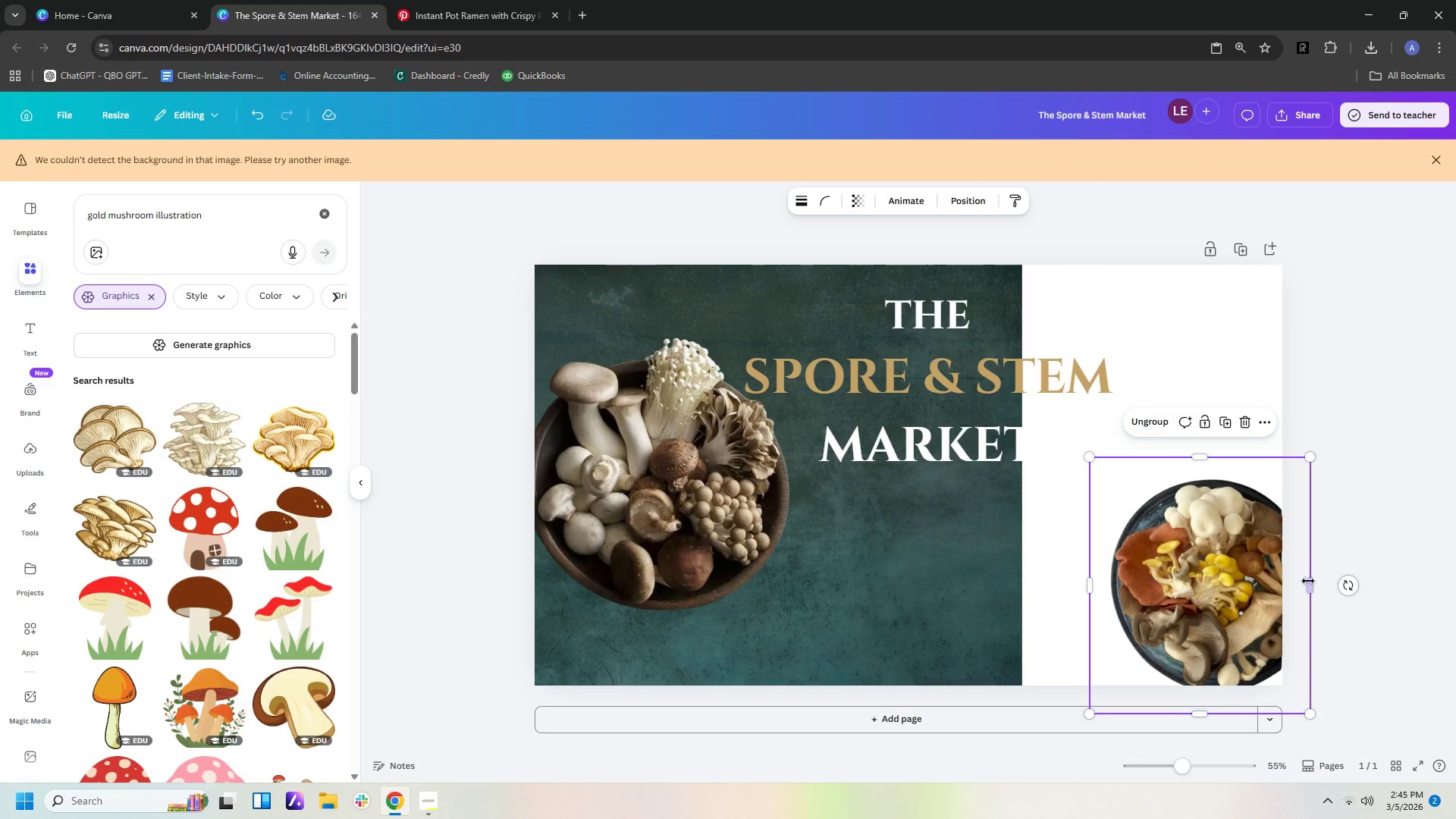 
left_click_drag(start_coordinate=[1313, 586], to_coordinate=[1322, 583])
 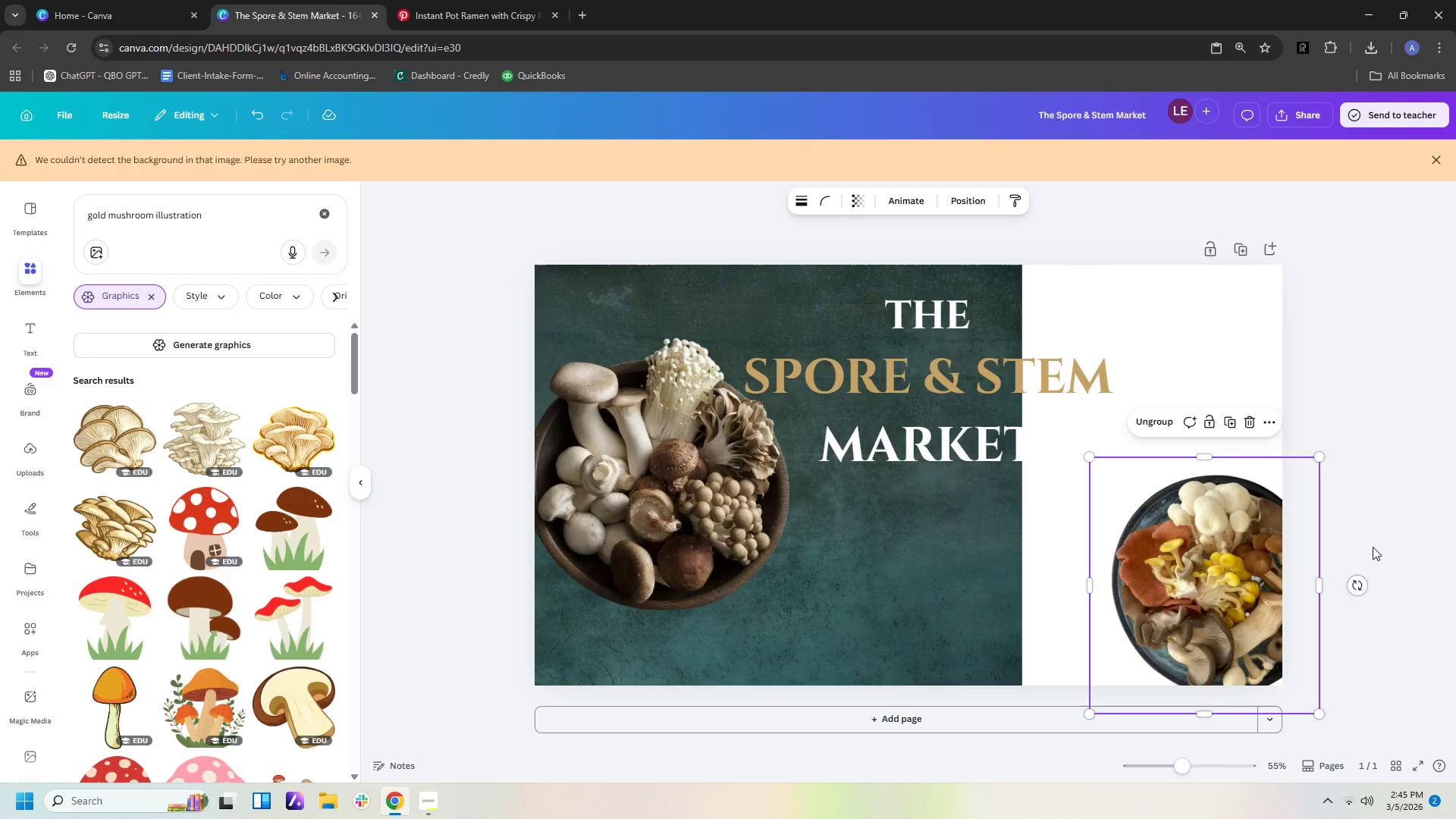 
left_click([1373, 547])
 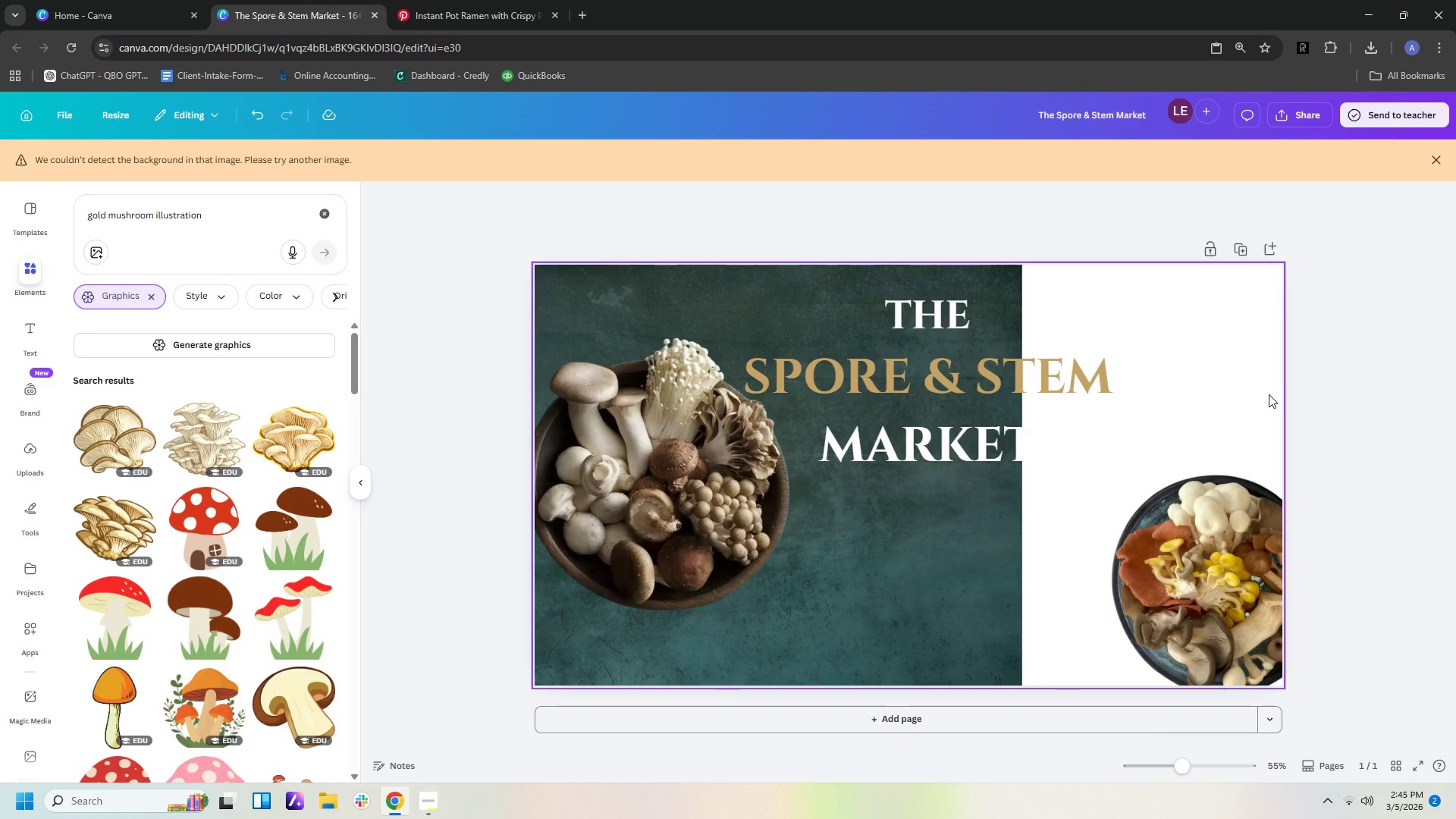 
double_click([1333, 397])
 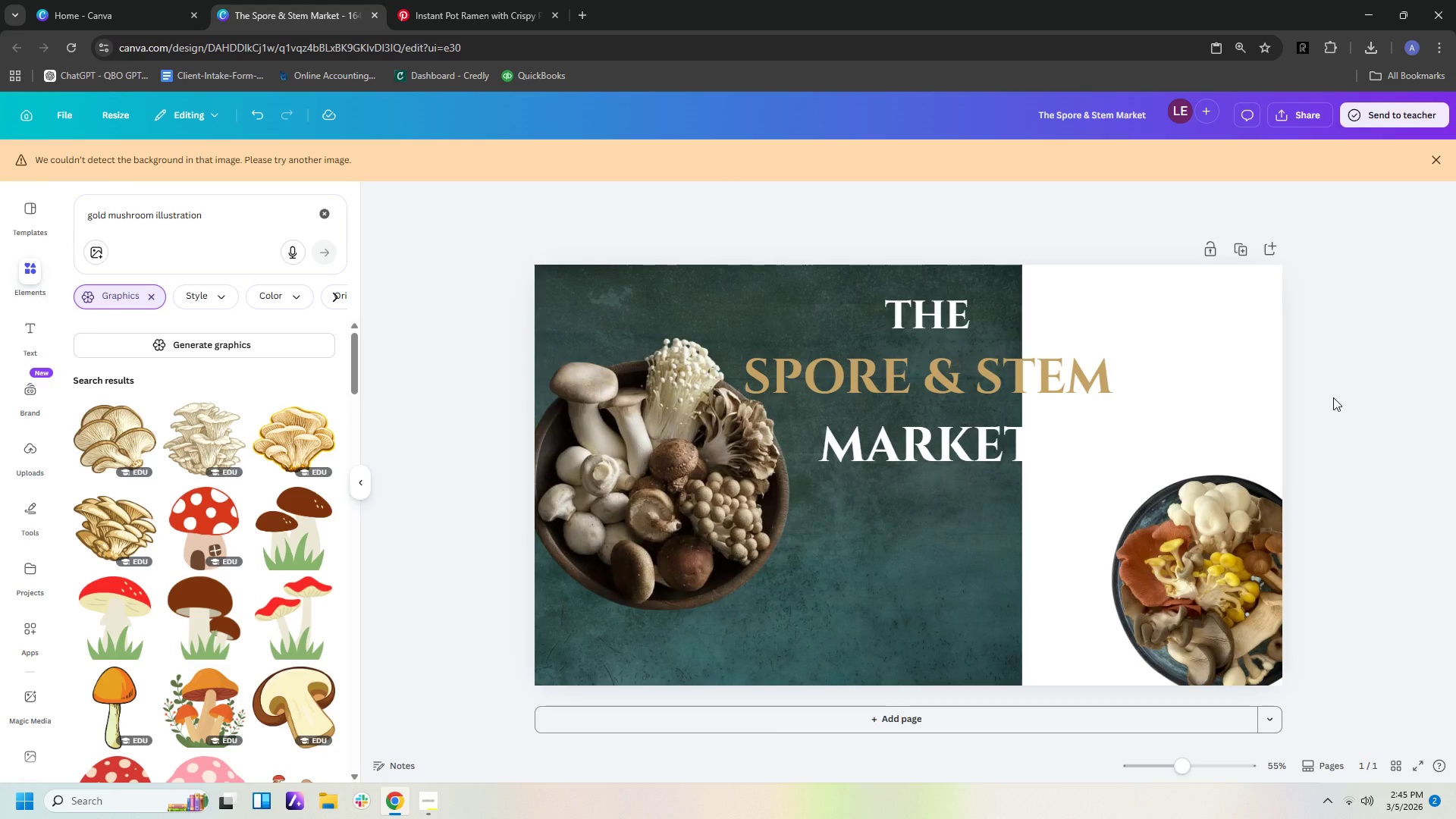 
wait(6.67)
 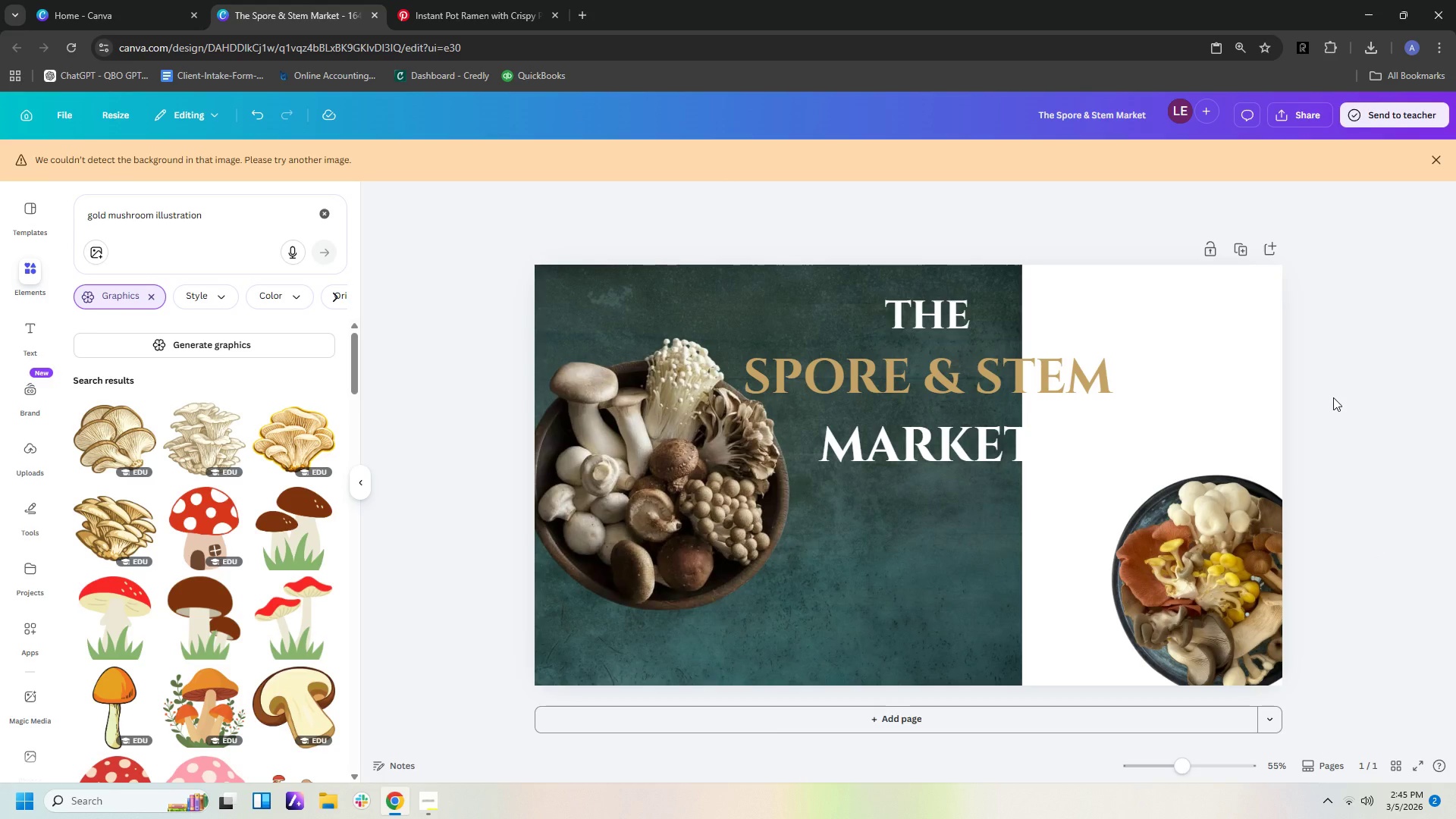 
left_click([1163, 312])
 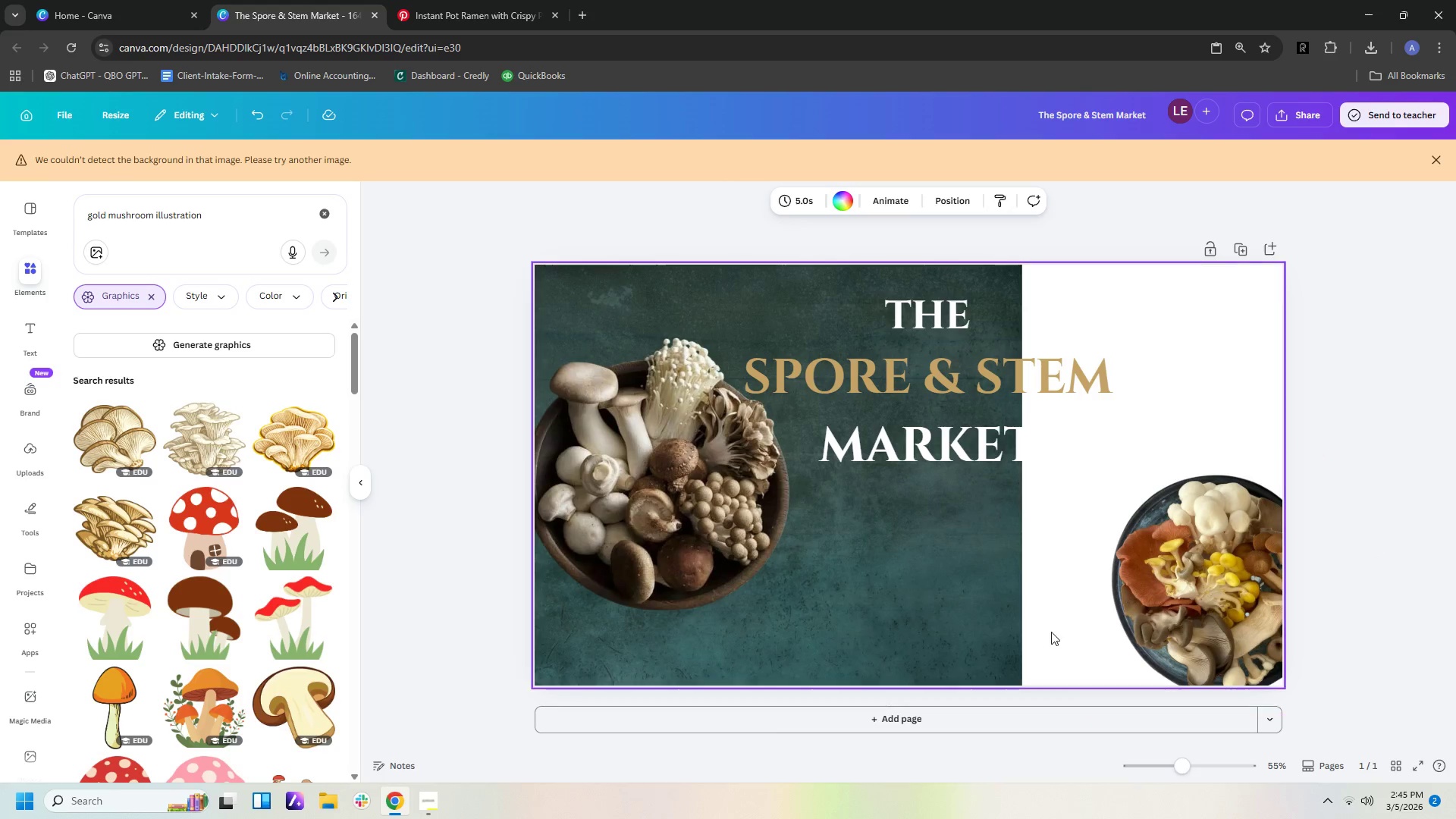 
left_click([1051, 632])
 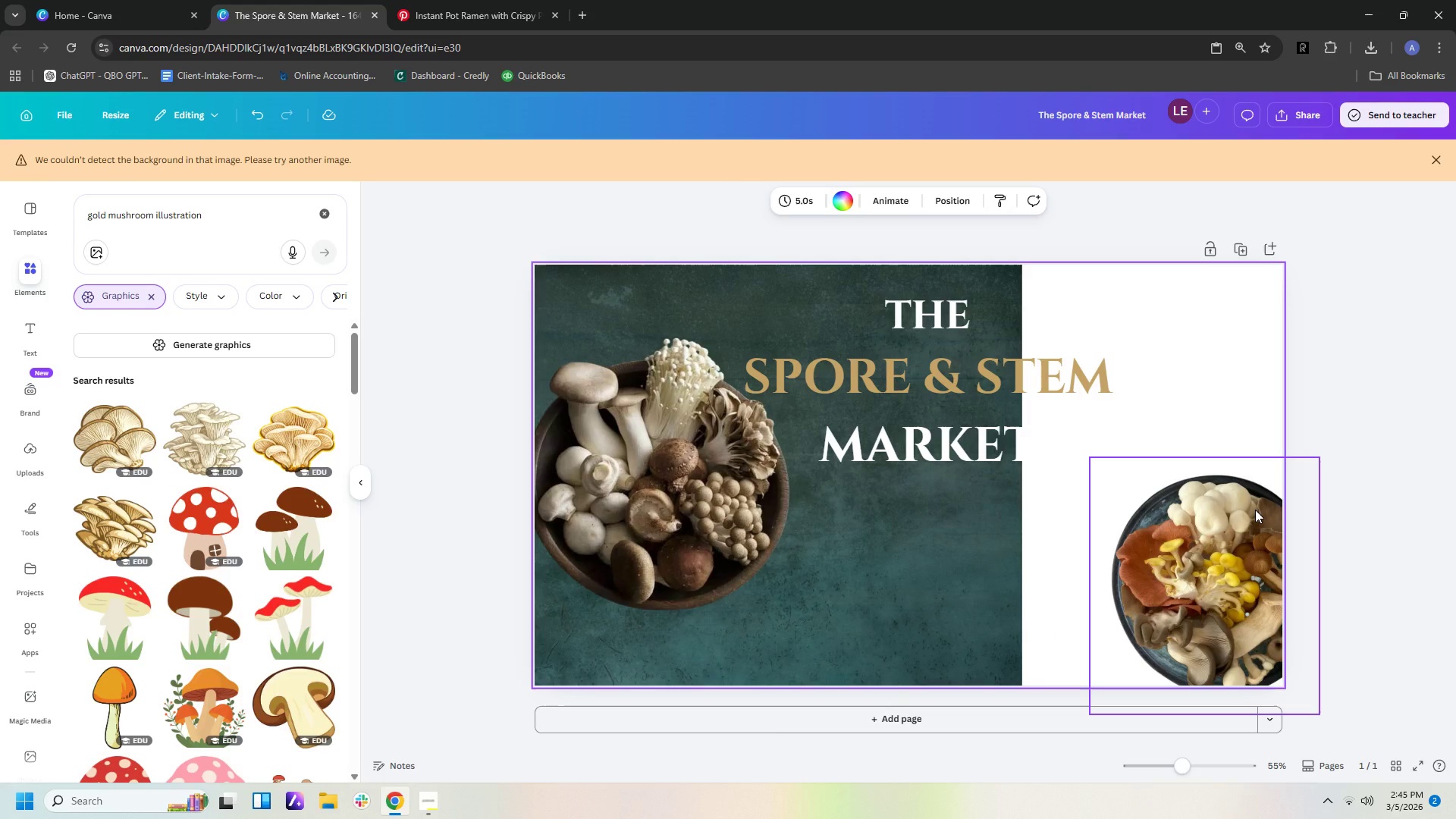 
key(Control+Z)
 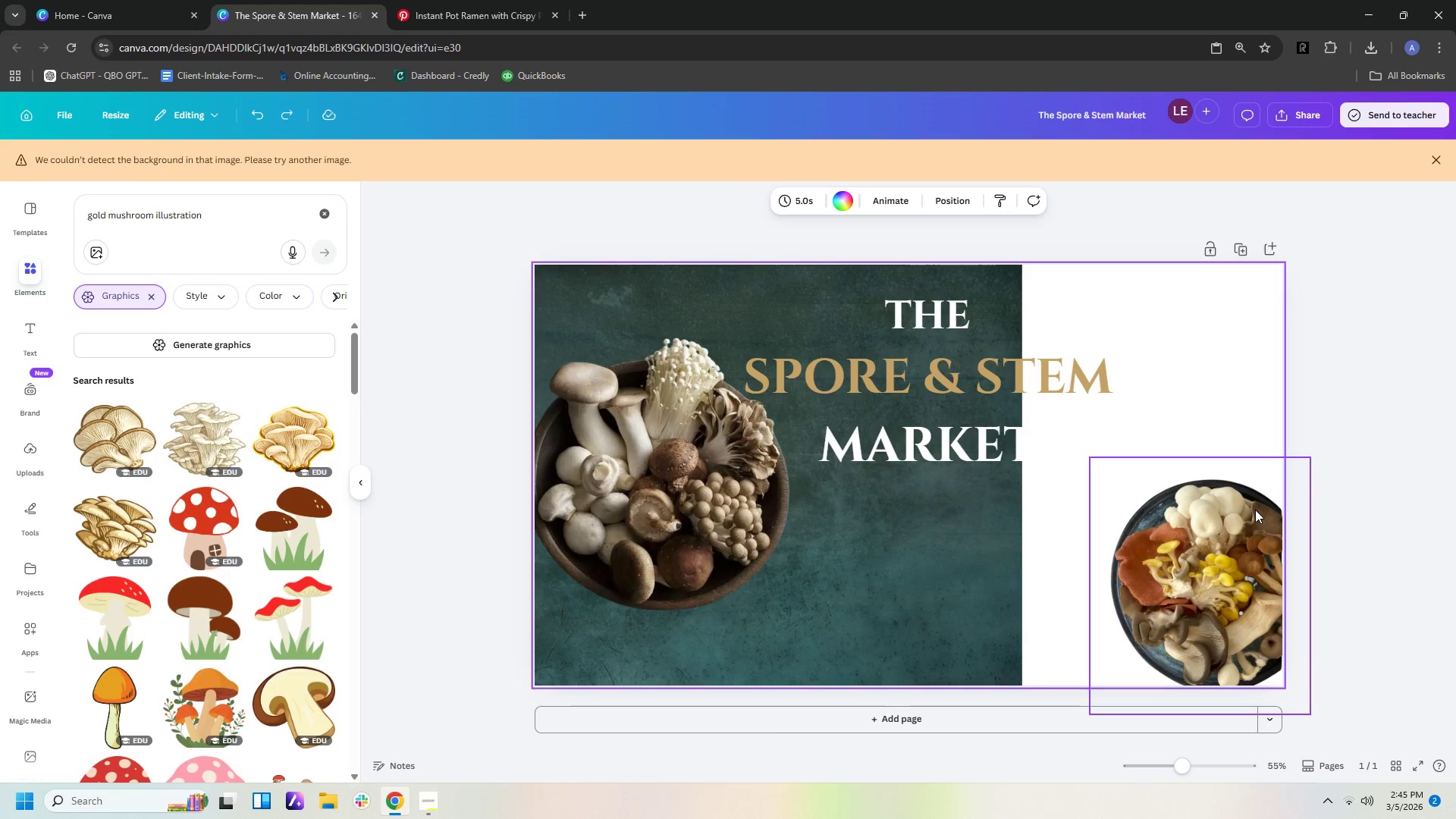 
key(Control+Z)
 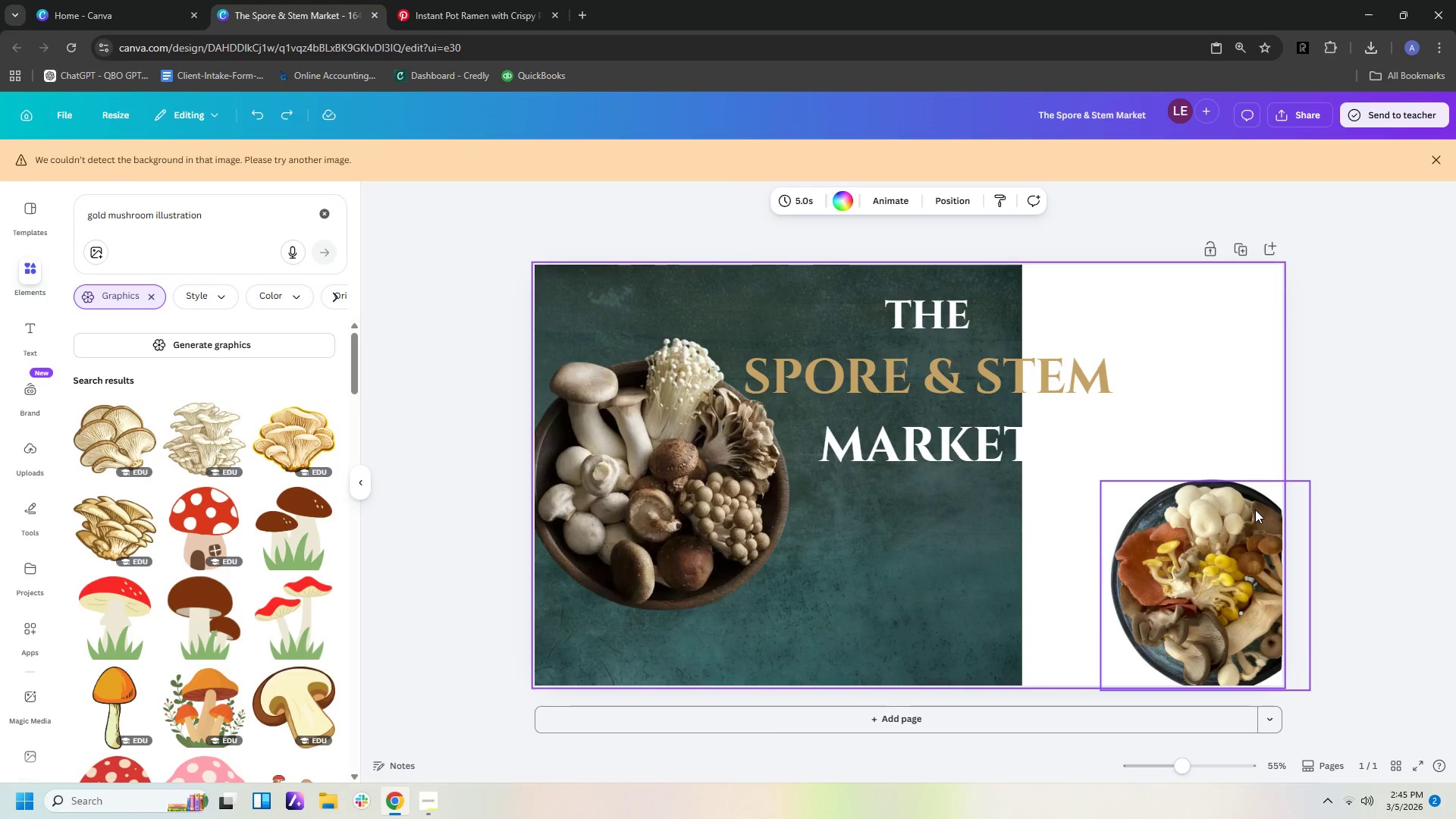 
key(Control+Z)
 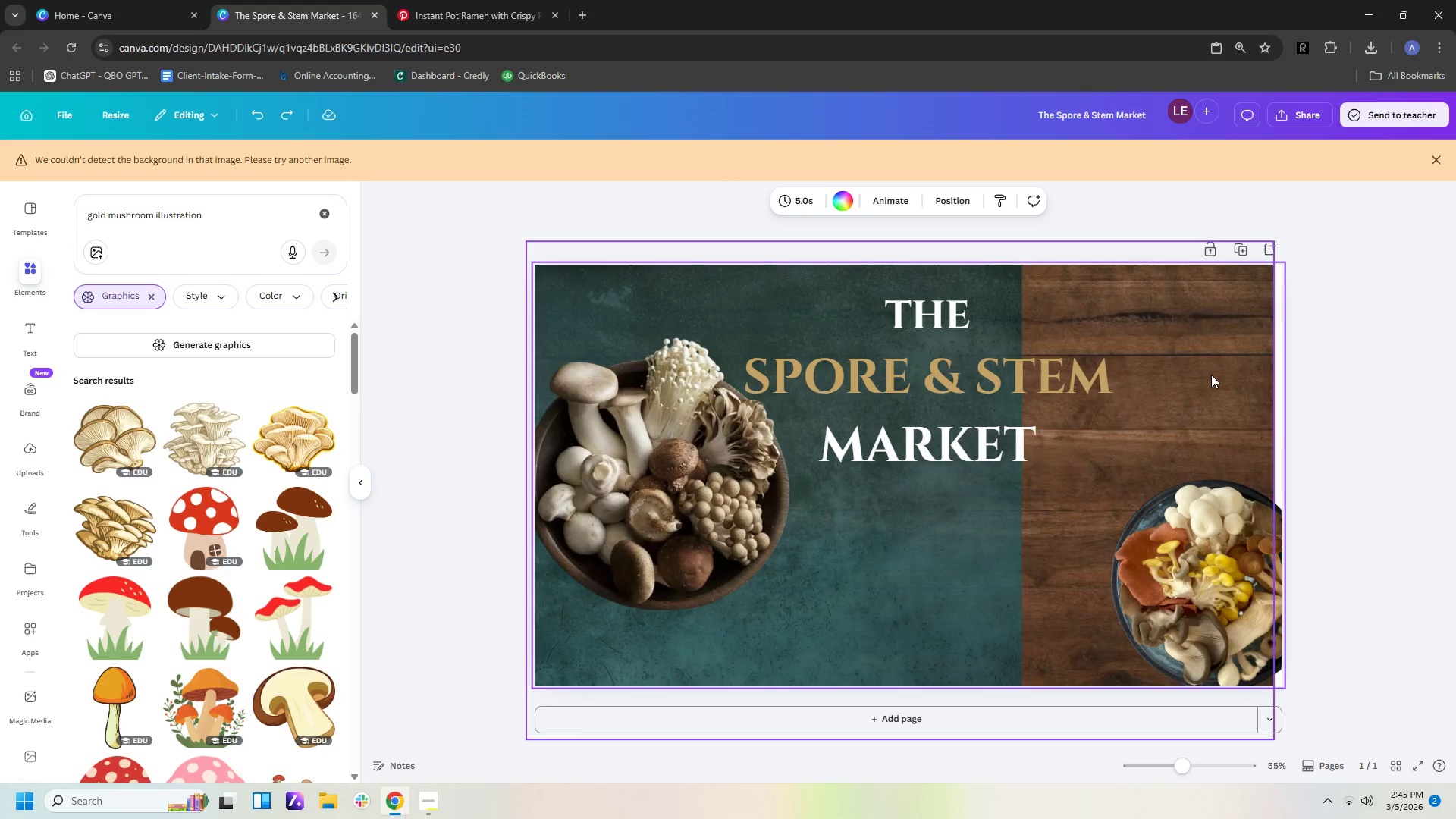 
left_click_drag(start_coordinate=[1211, 370], to_coordinate=[1028, 521])
 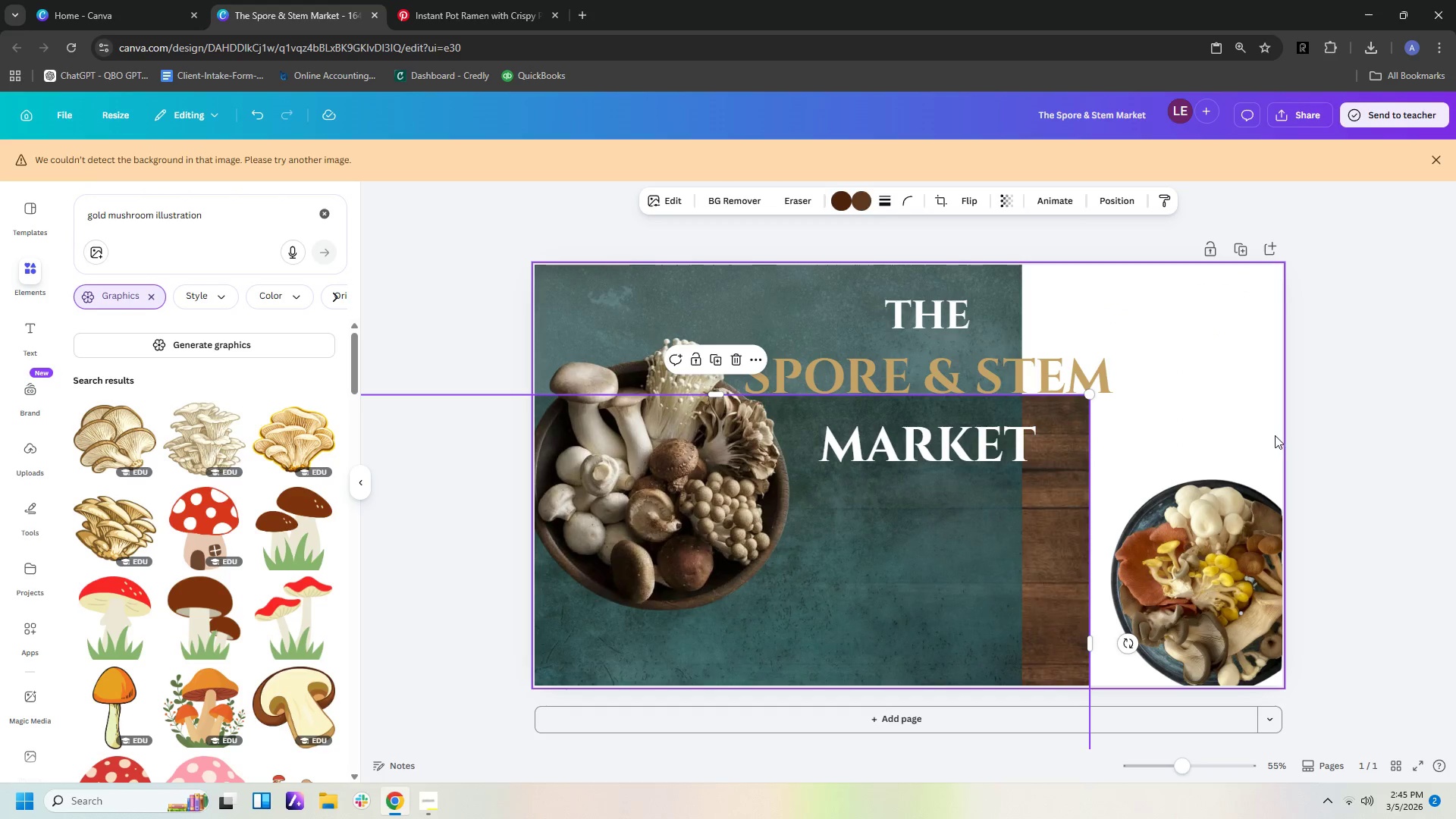 
left_click_drag(start_coordinate=[1271, 435], to_coordinate=[1269, 516])
 